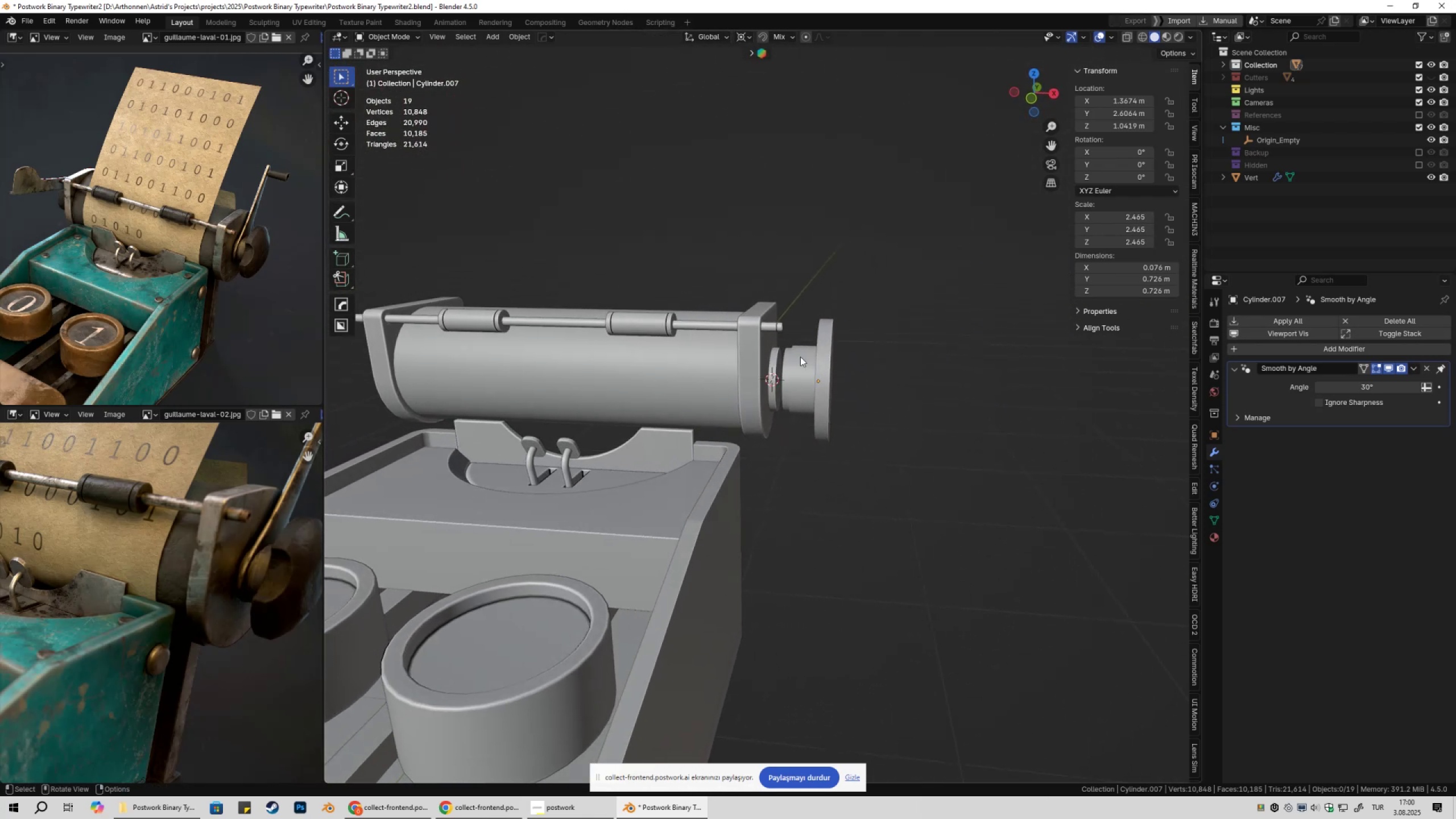 
left_click([774, 364])
 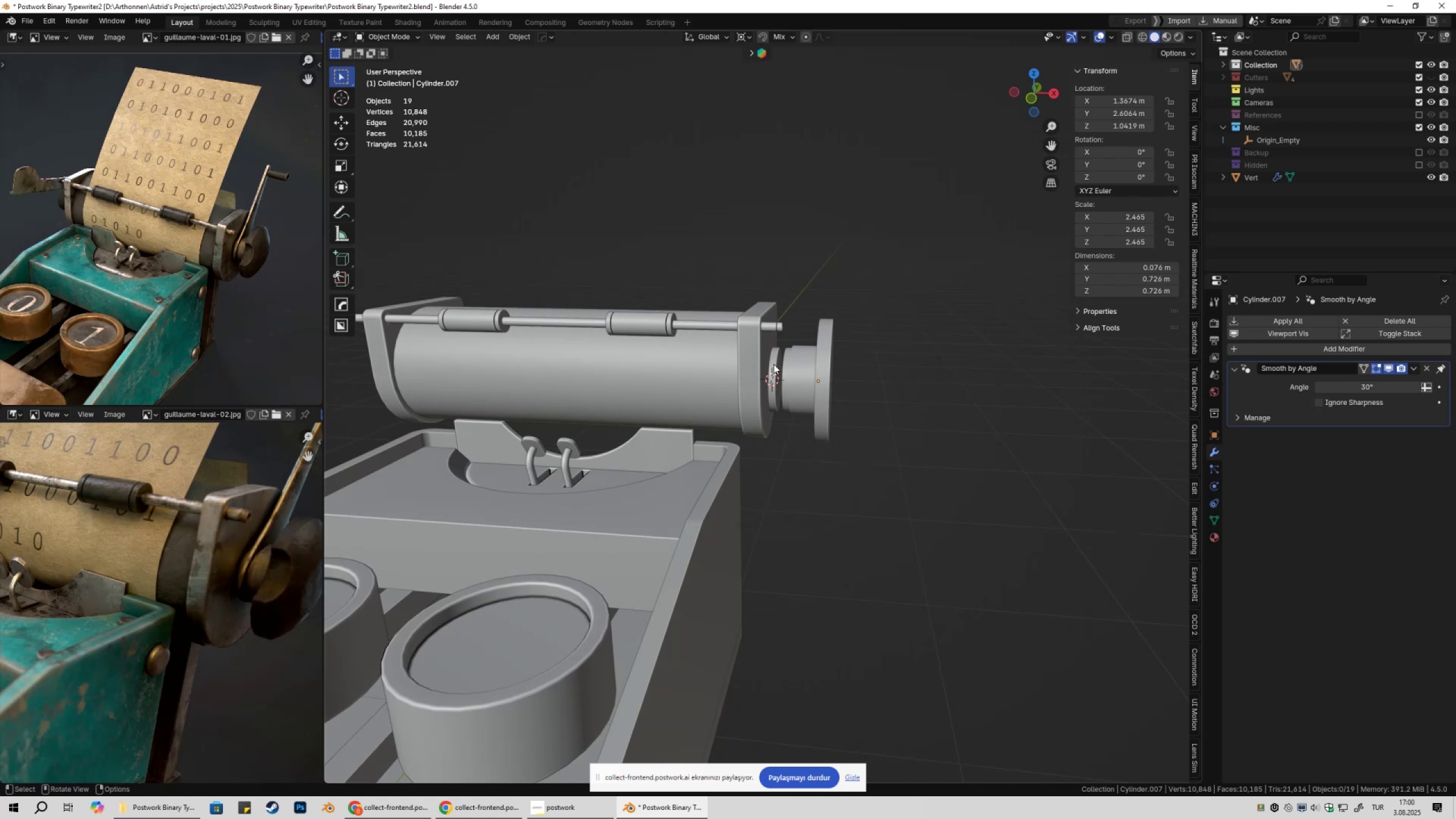 
hold_key(key=ShiftLeft, duration=0.76)
double_click([795, 361])
 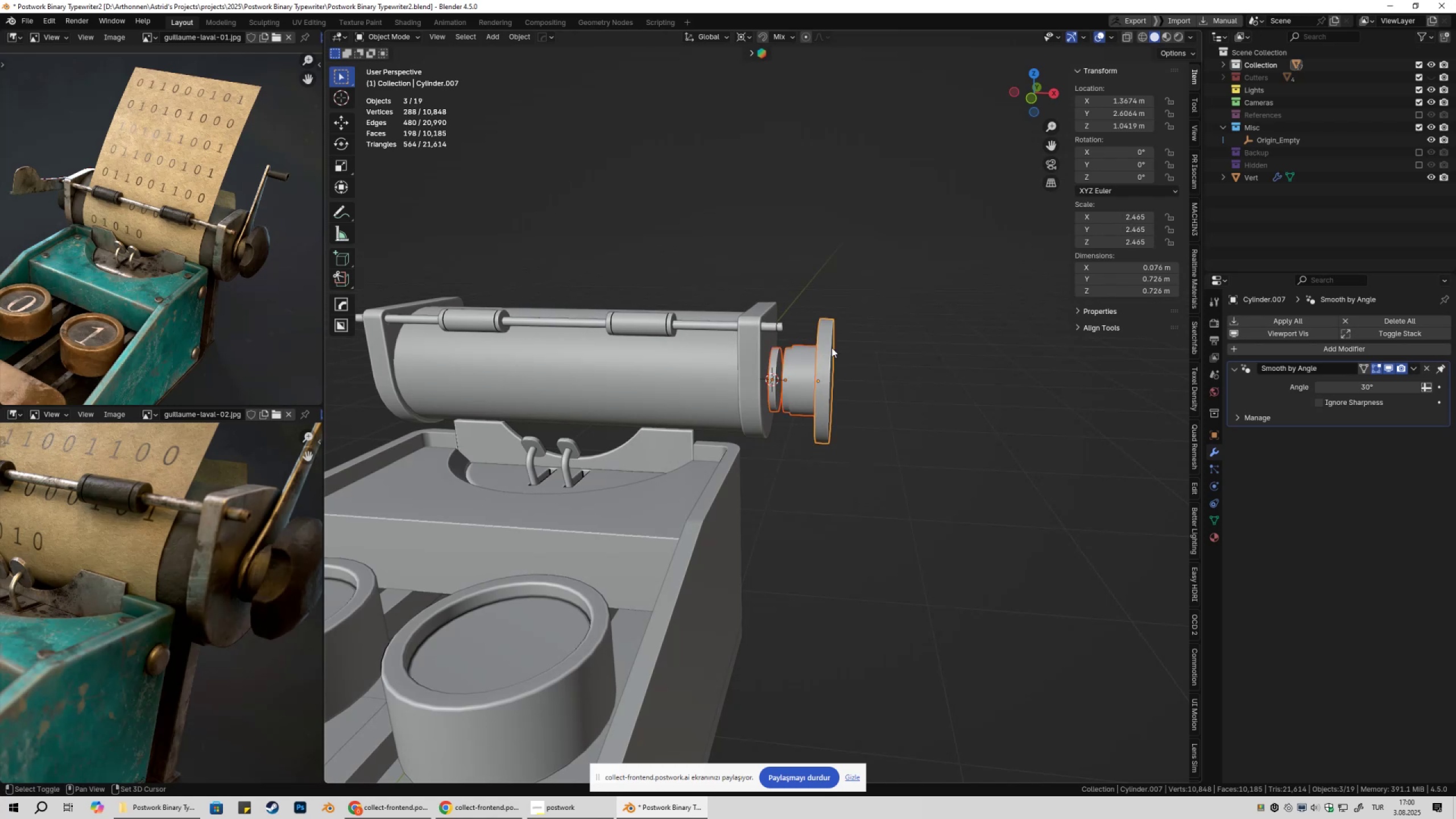 
key(Control+ControlLeft)
 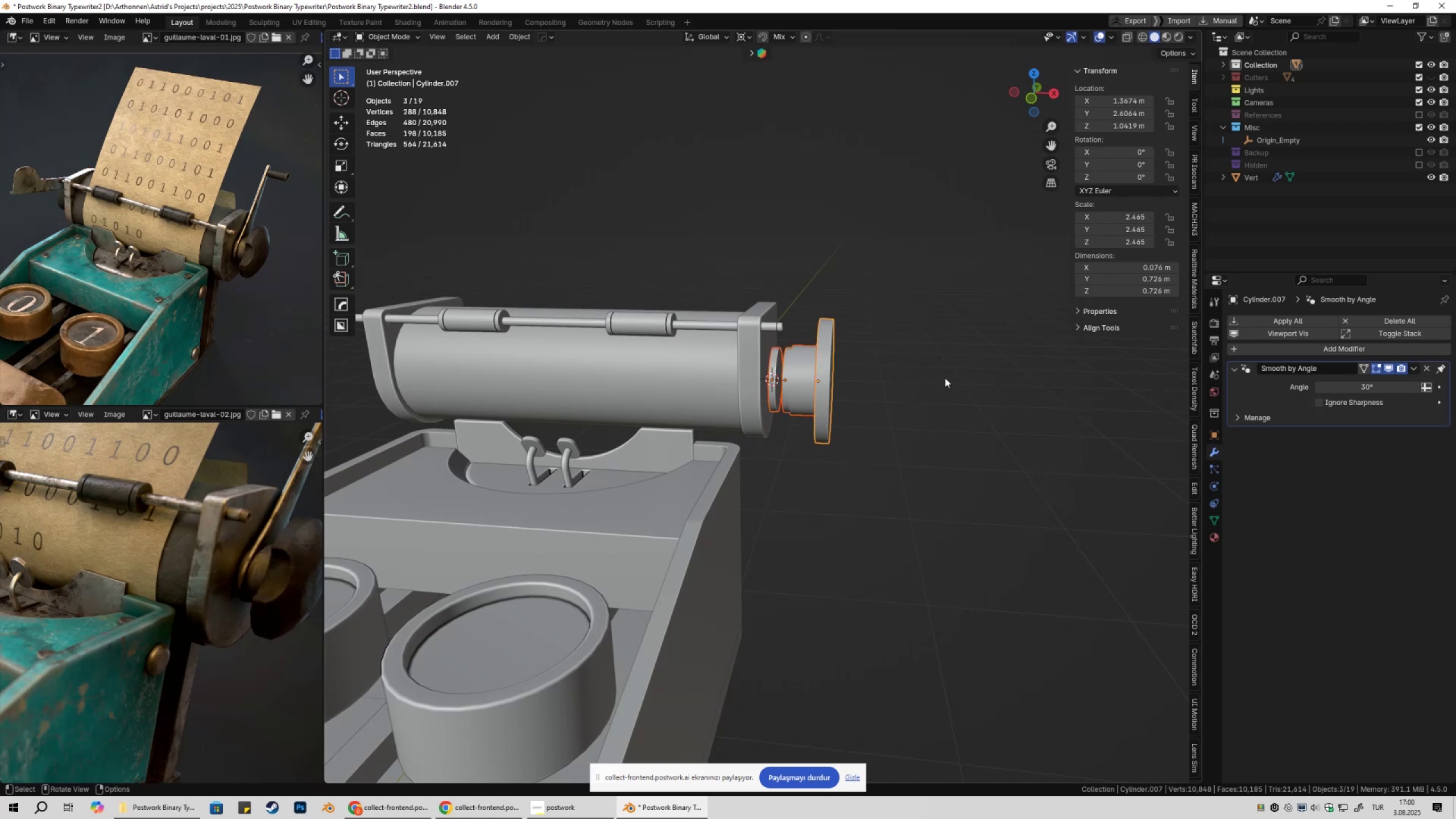 
key(Control+A)
 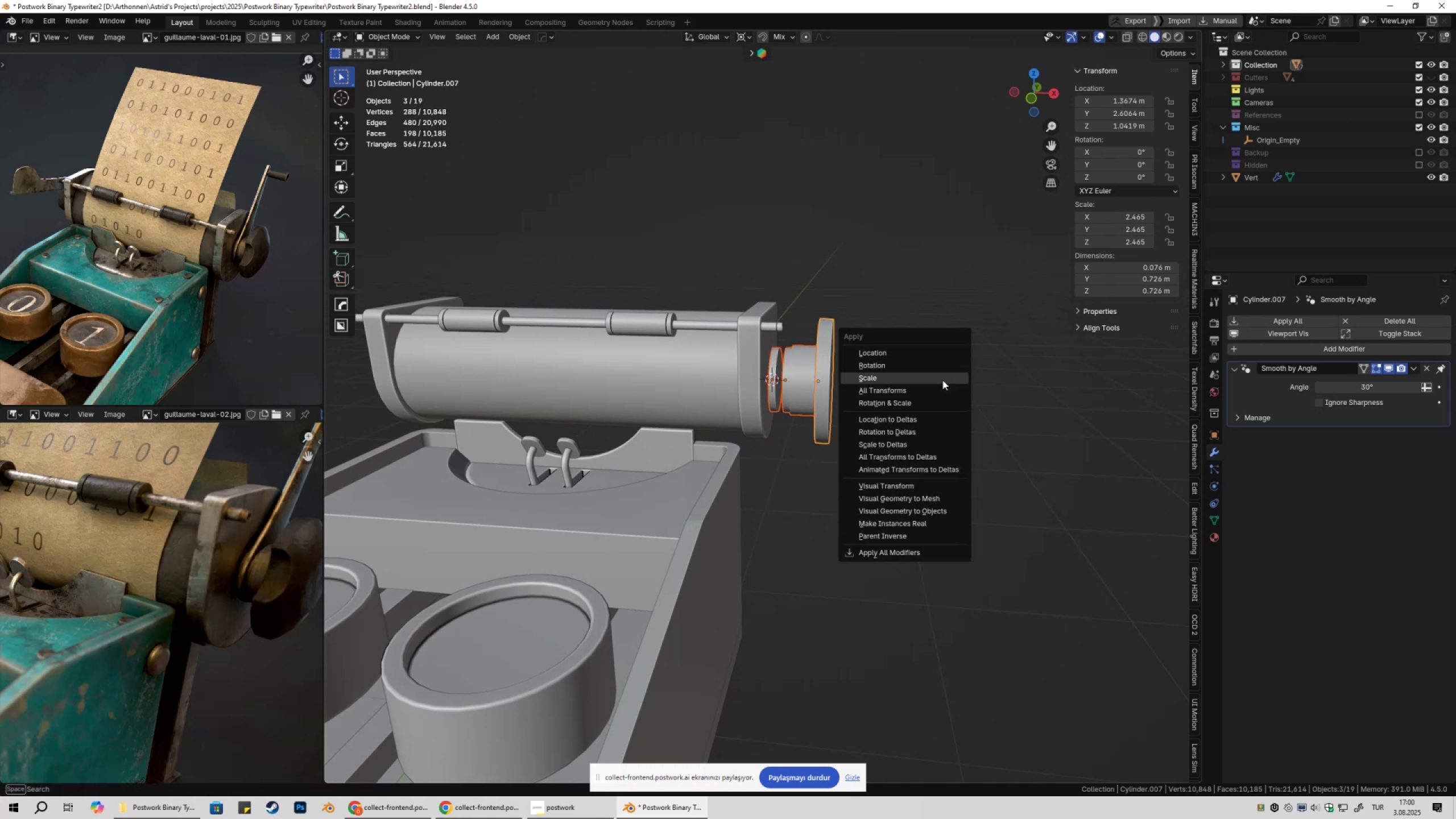 
double_click([941, 374])
 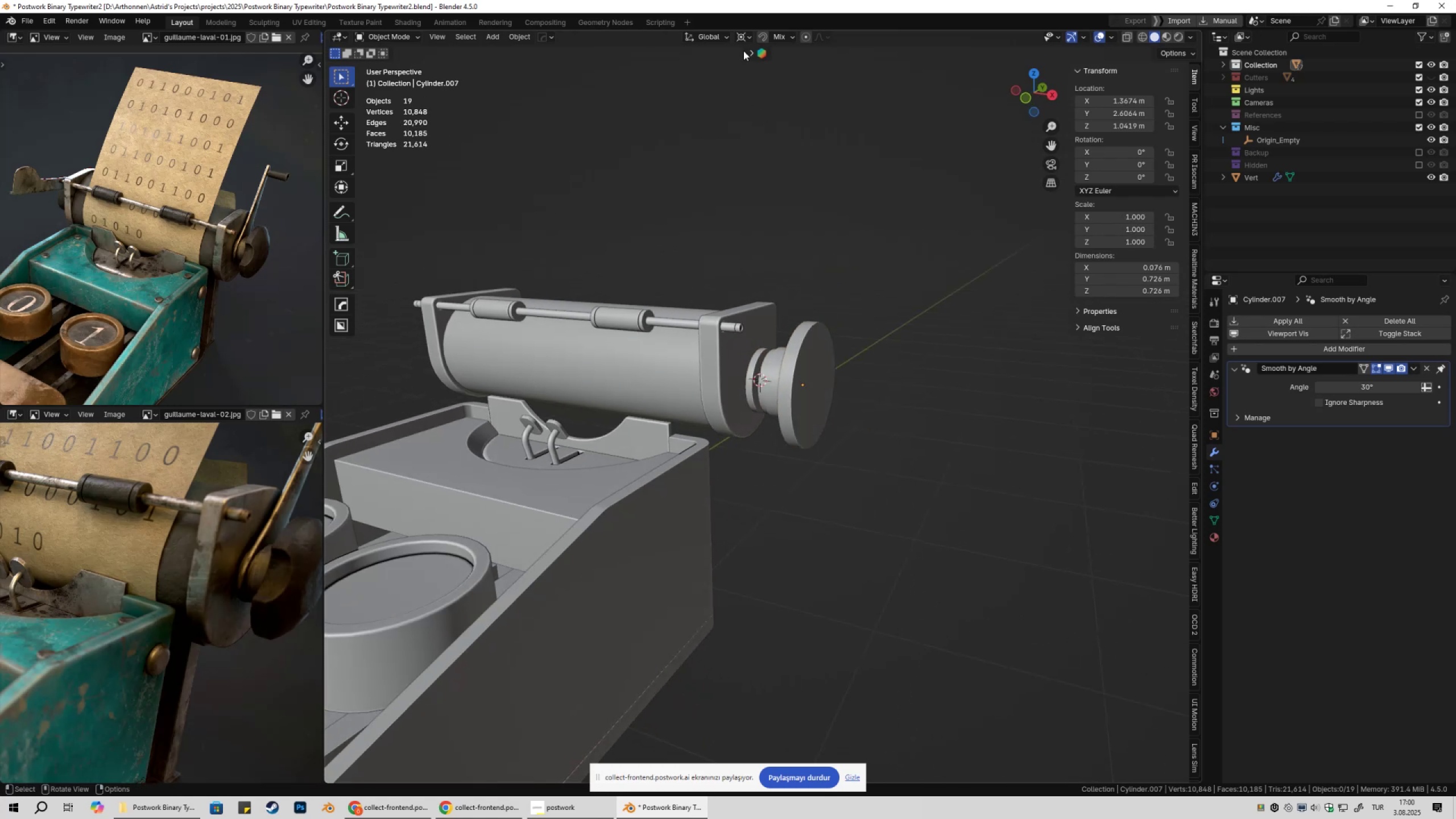 
left_click([745, 42])
 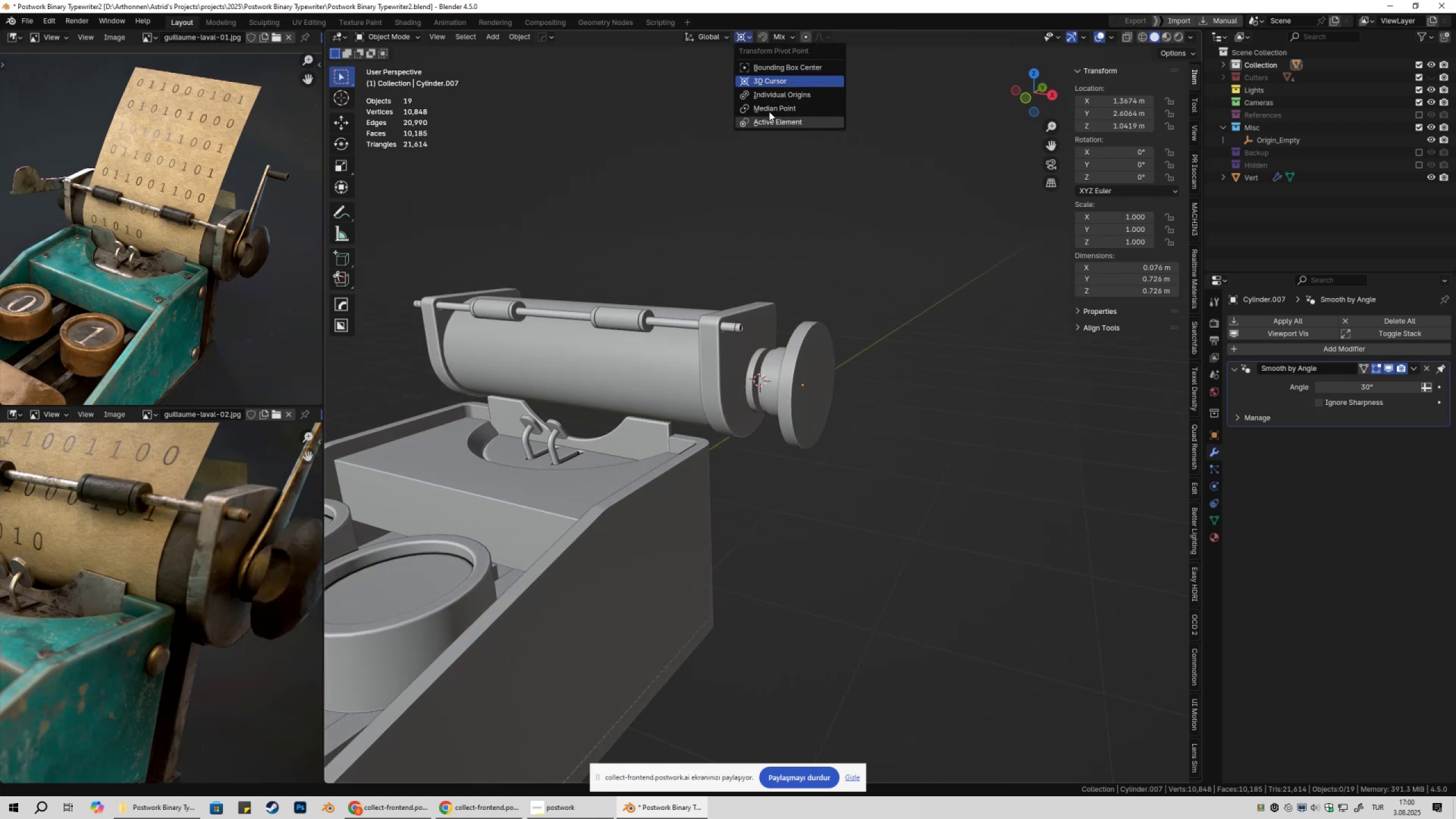 
left_click([770, 108])
 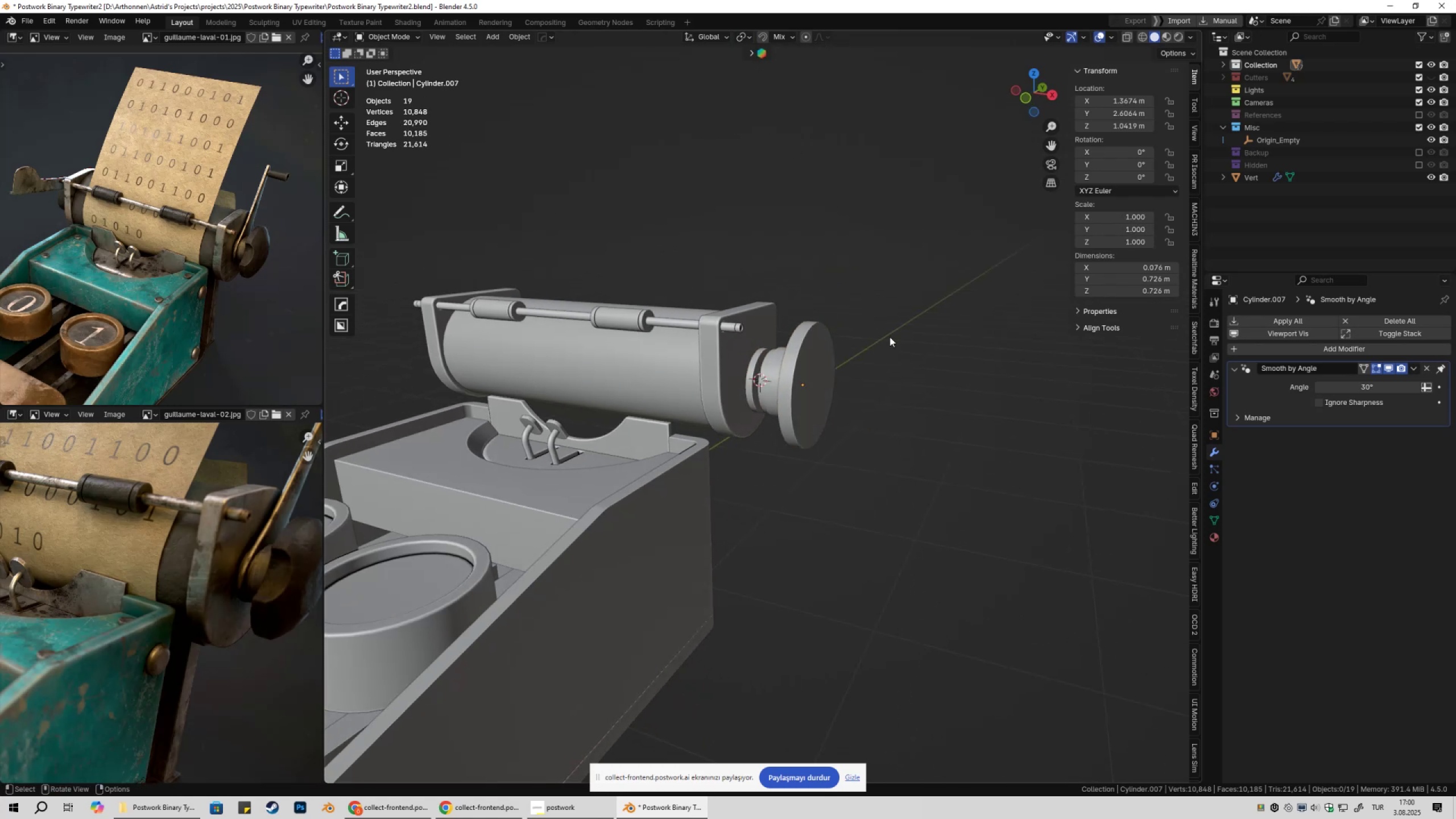 
scroll: coordinate [882, 394], scroll_direction: up, amount: 4.0
 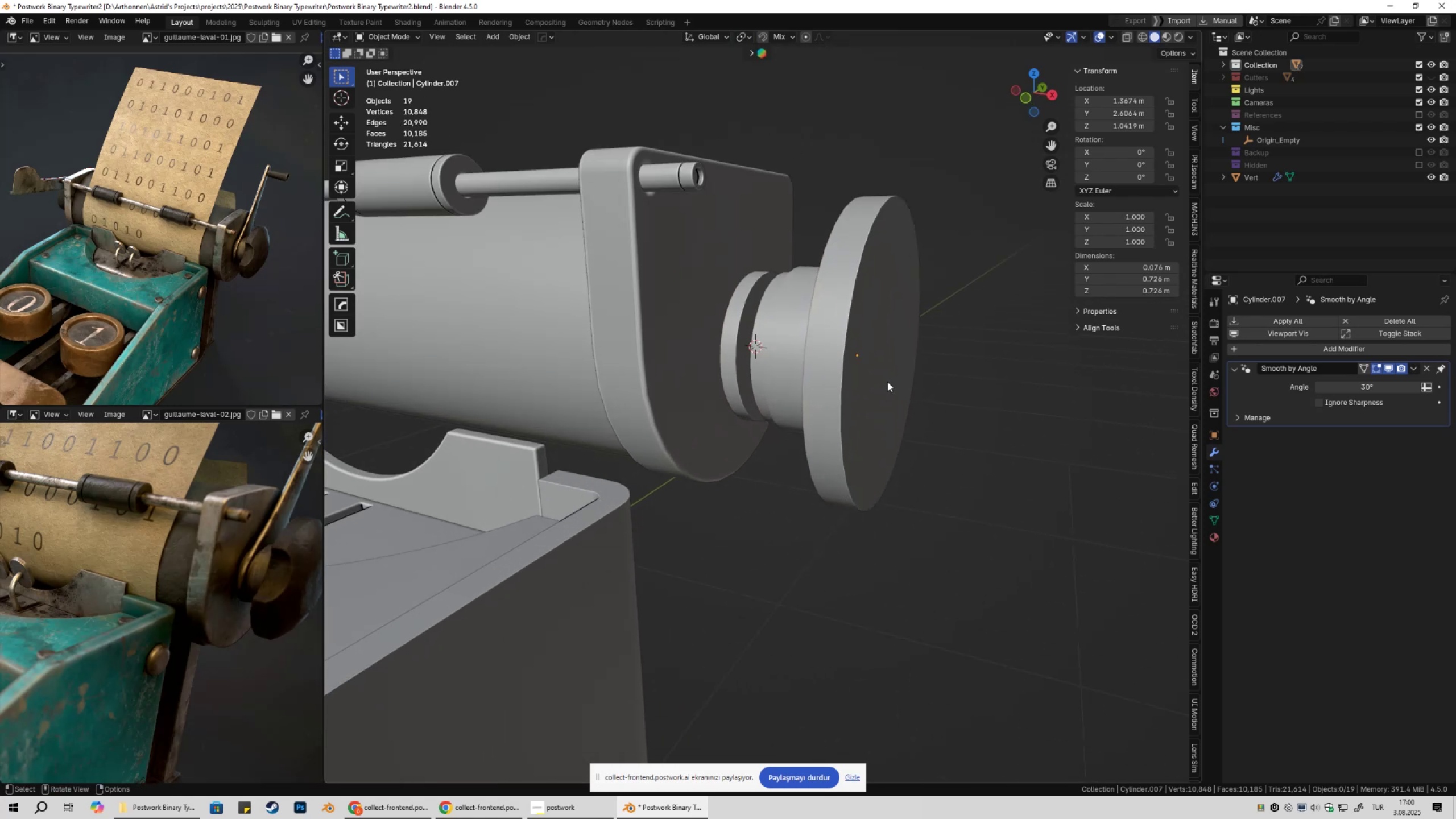 
left_click([890, 370])
 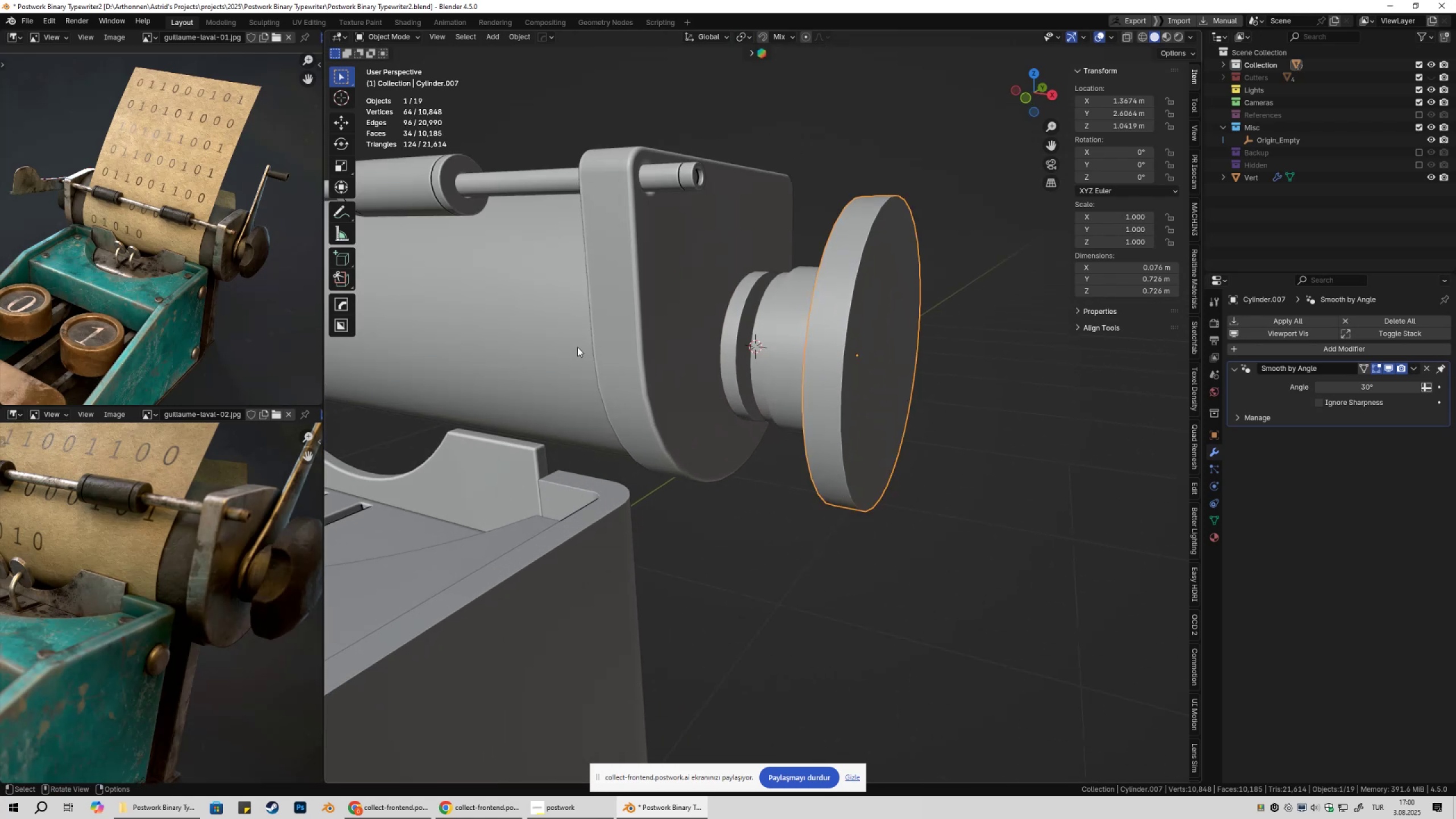 
scroll: coordinate [203, 265], scroll_direction: up, amount: 3.0
 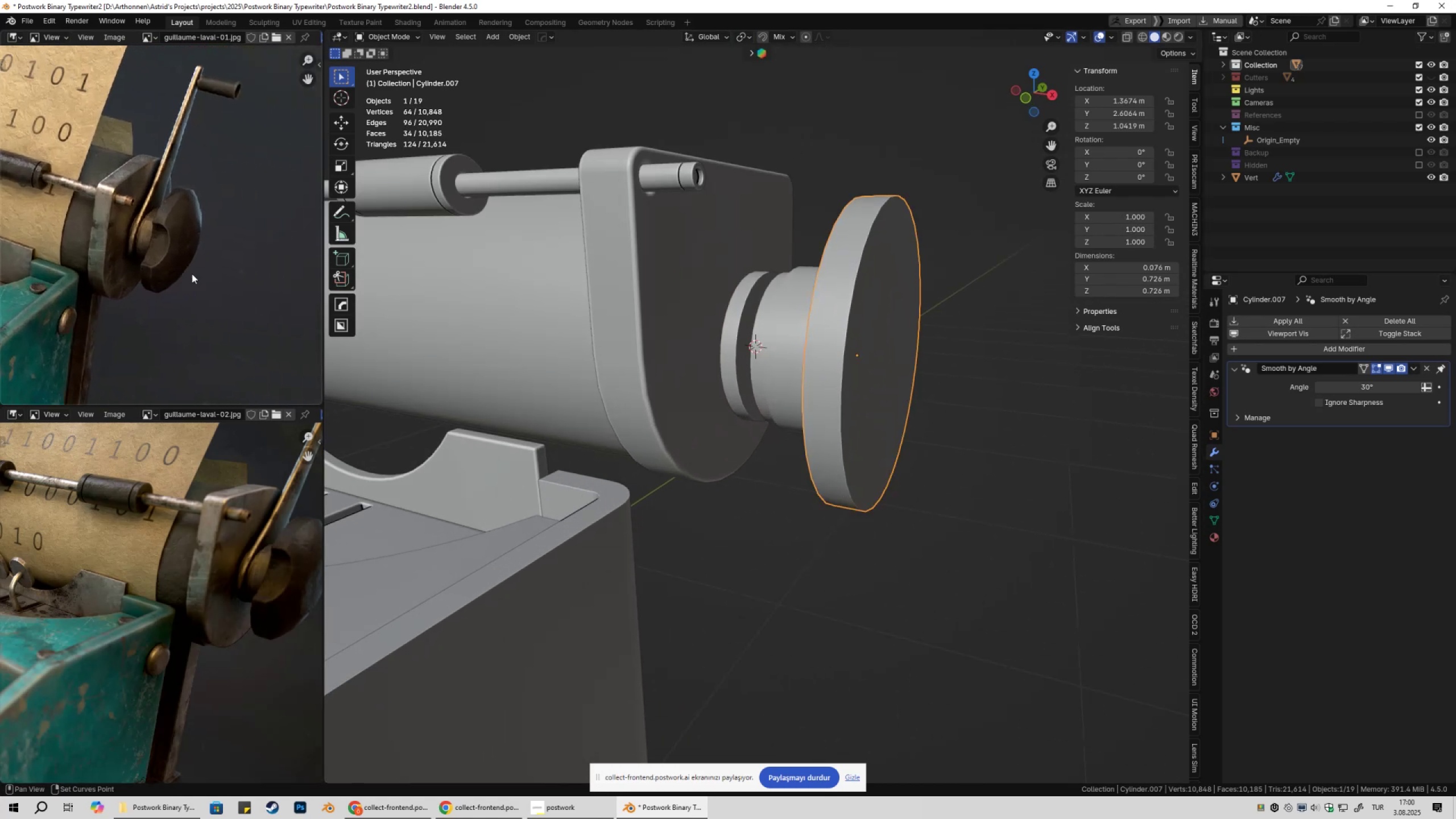 
key(Shift+ShiftLeft)
 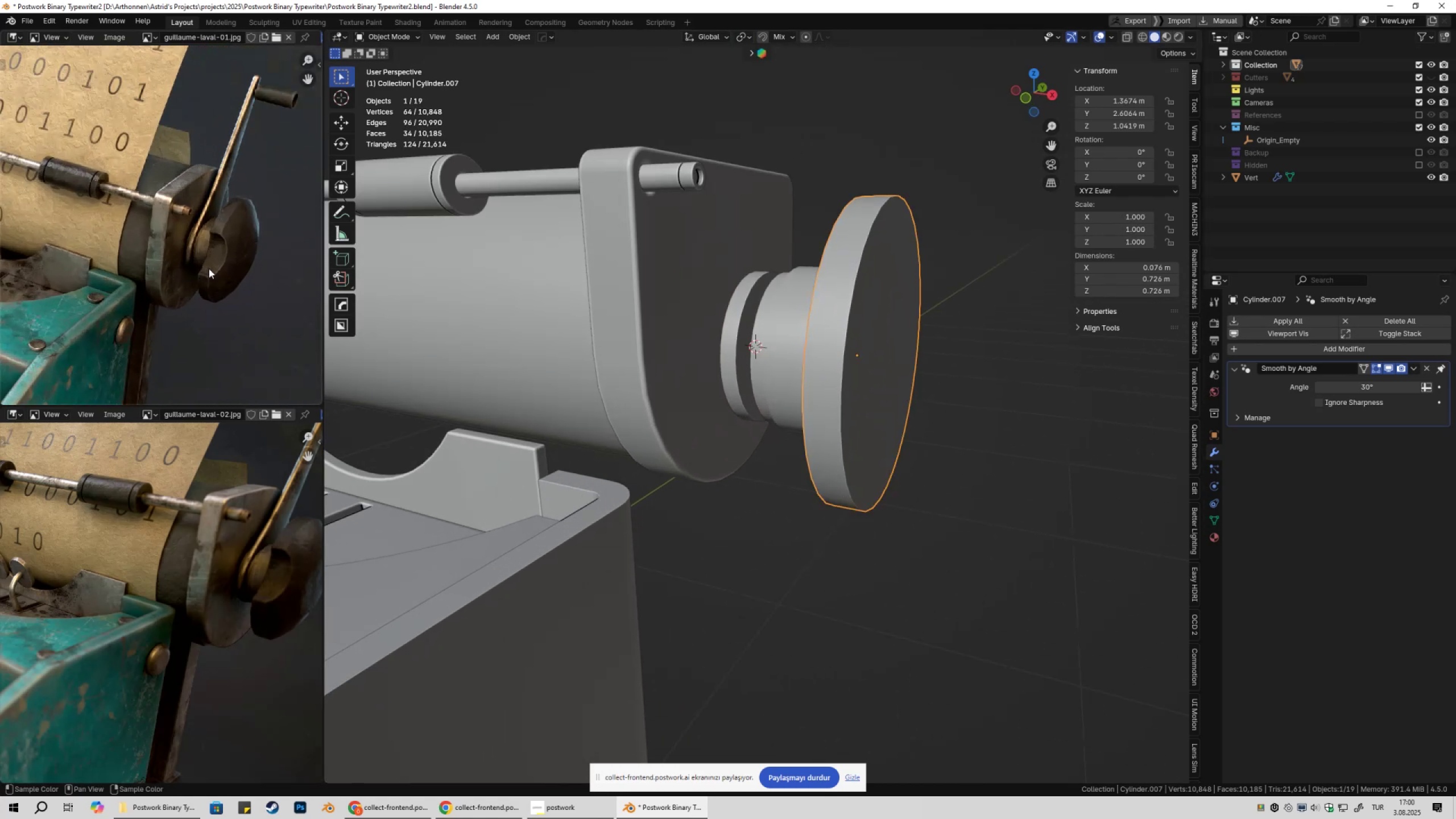 
key(Shift+ShiftLeft)
 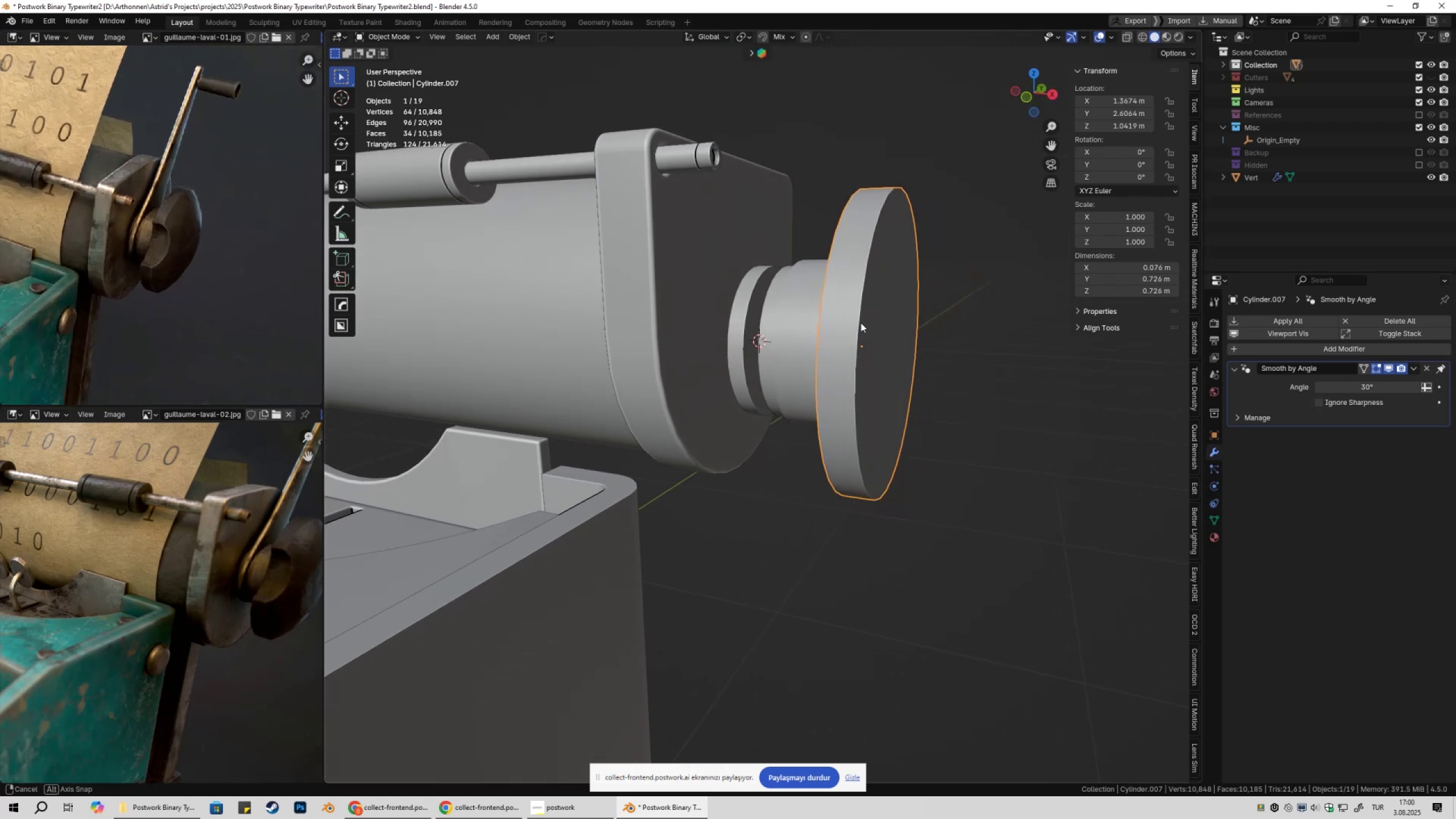 
scroll: coordinate [785, 349], scroll_direction: down, amount: 3.0
 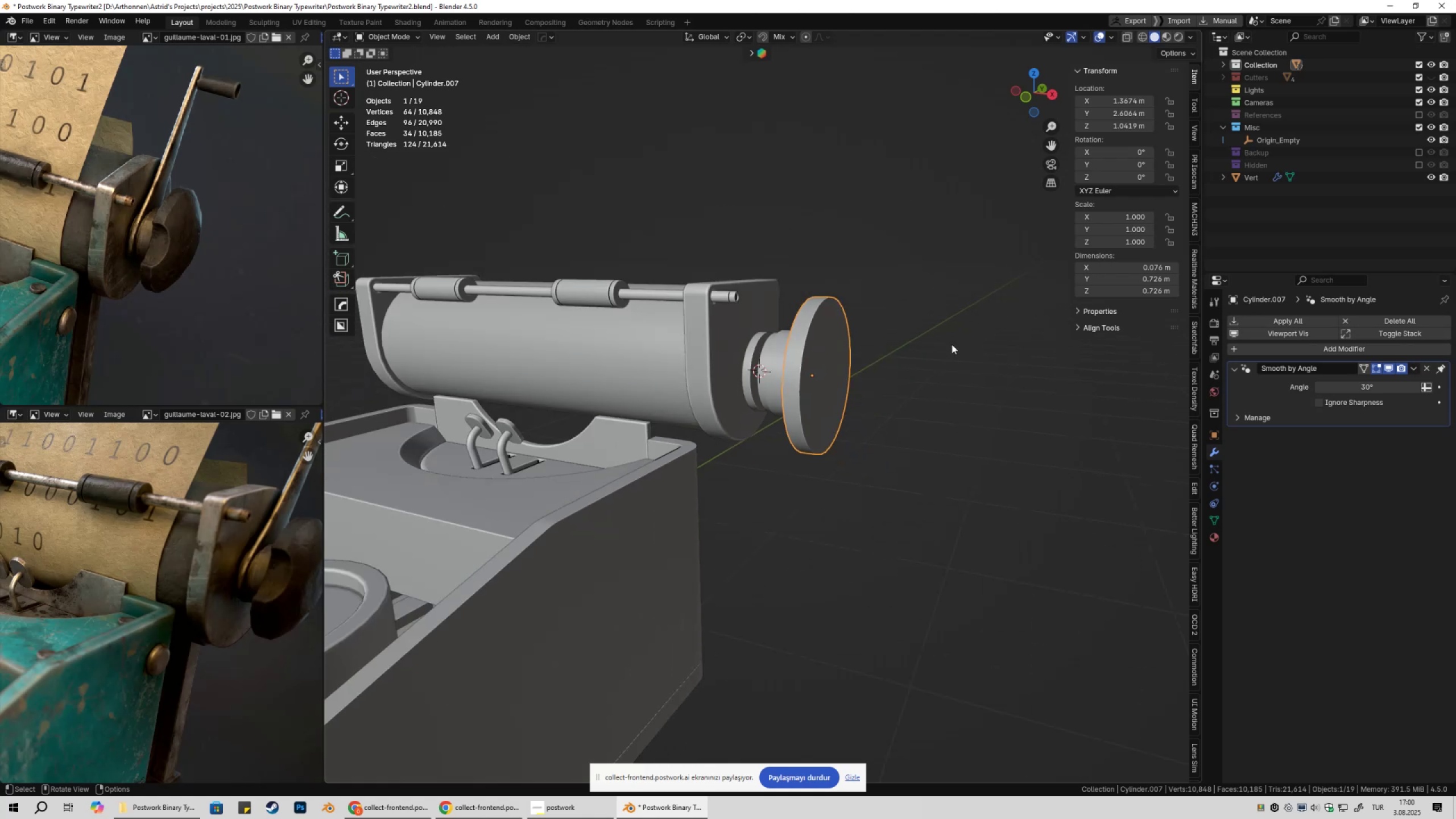 
key(Tab)
type(3gx)
key(Escape)
key(Tab)
type(/)
key(Tab)
type(3)
 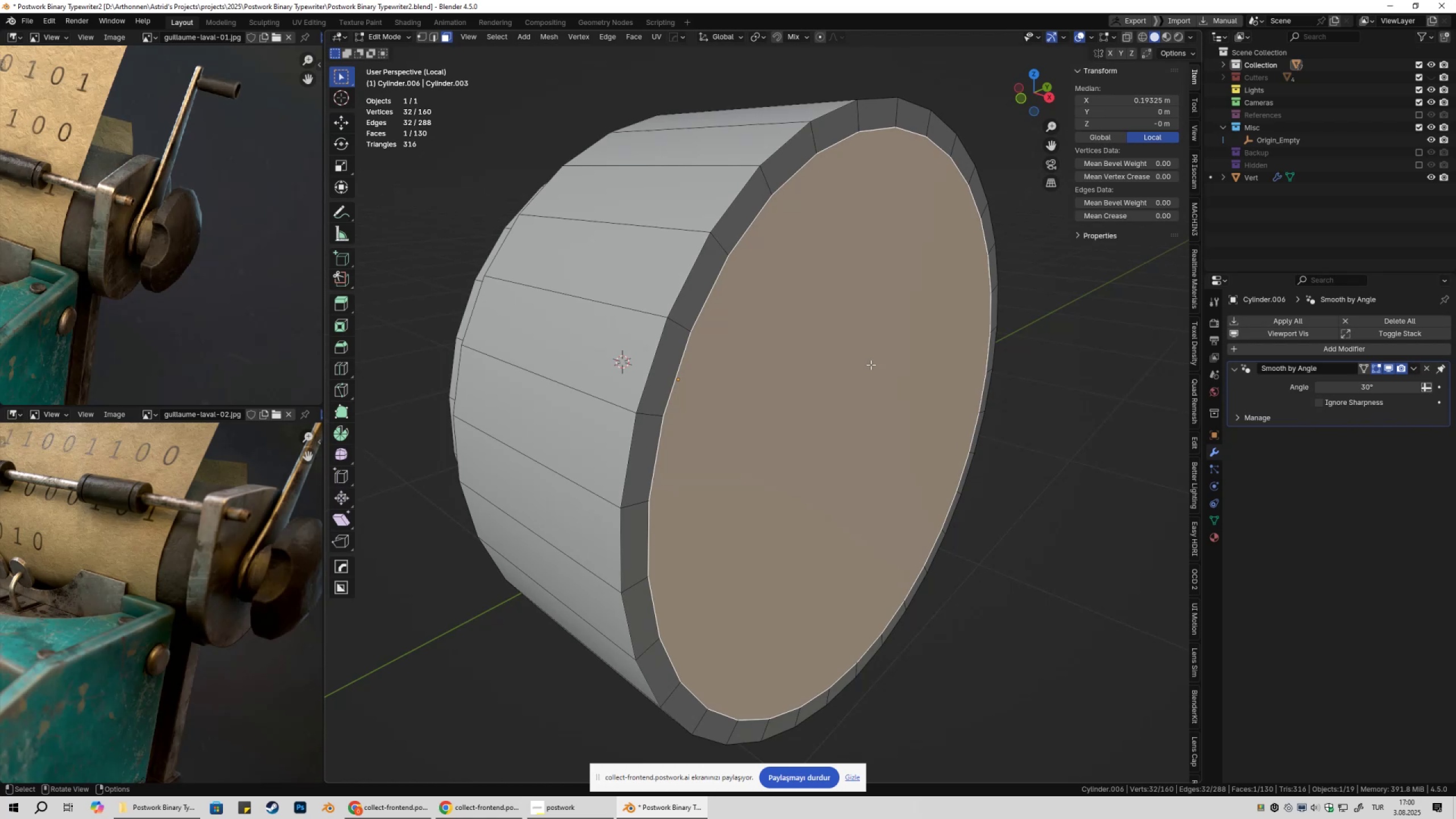 
scroll: coordinate [884, 348], scroll_direction: down, amount: 3.0
 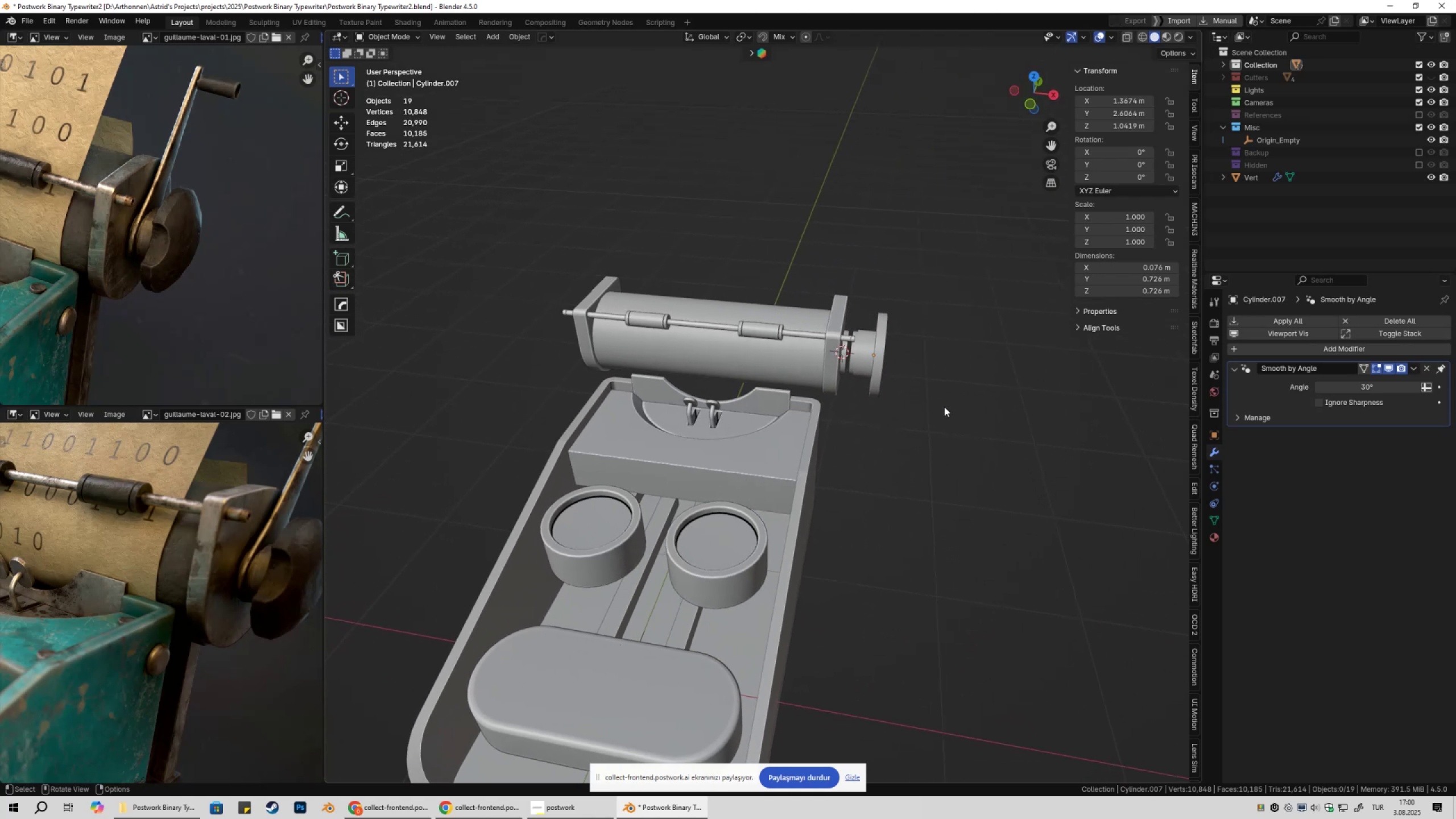 
scroll: coordinate [927, 377], scroll_direction: up, amount: 7.0
 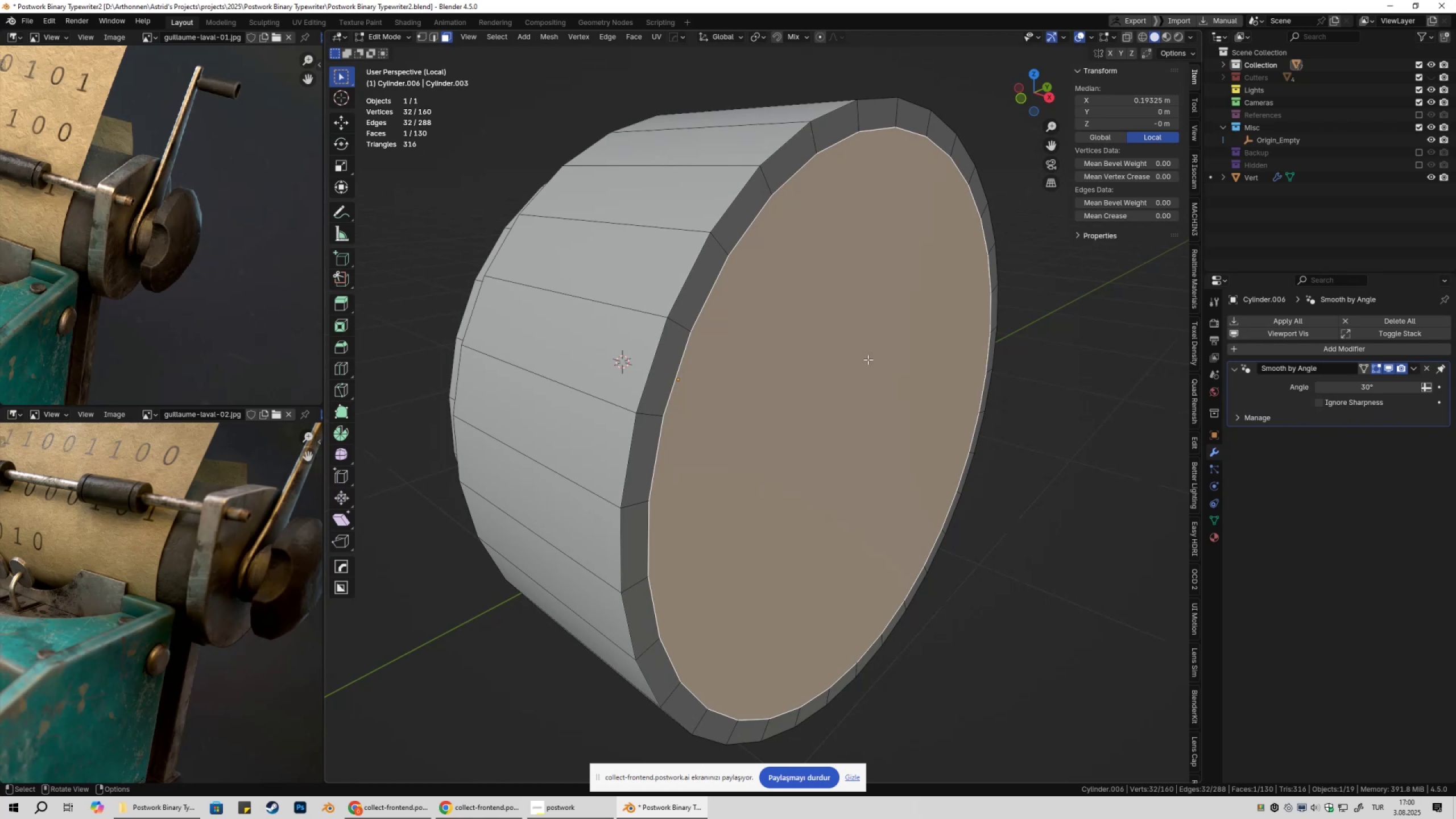 
left_click([867, 359])
 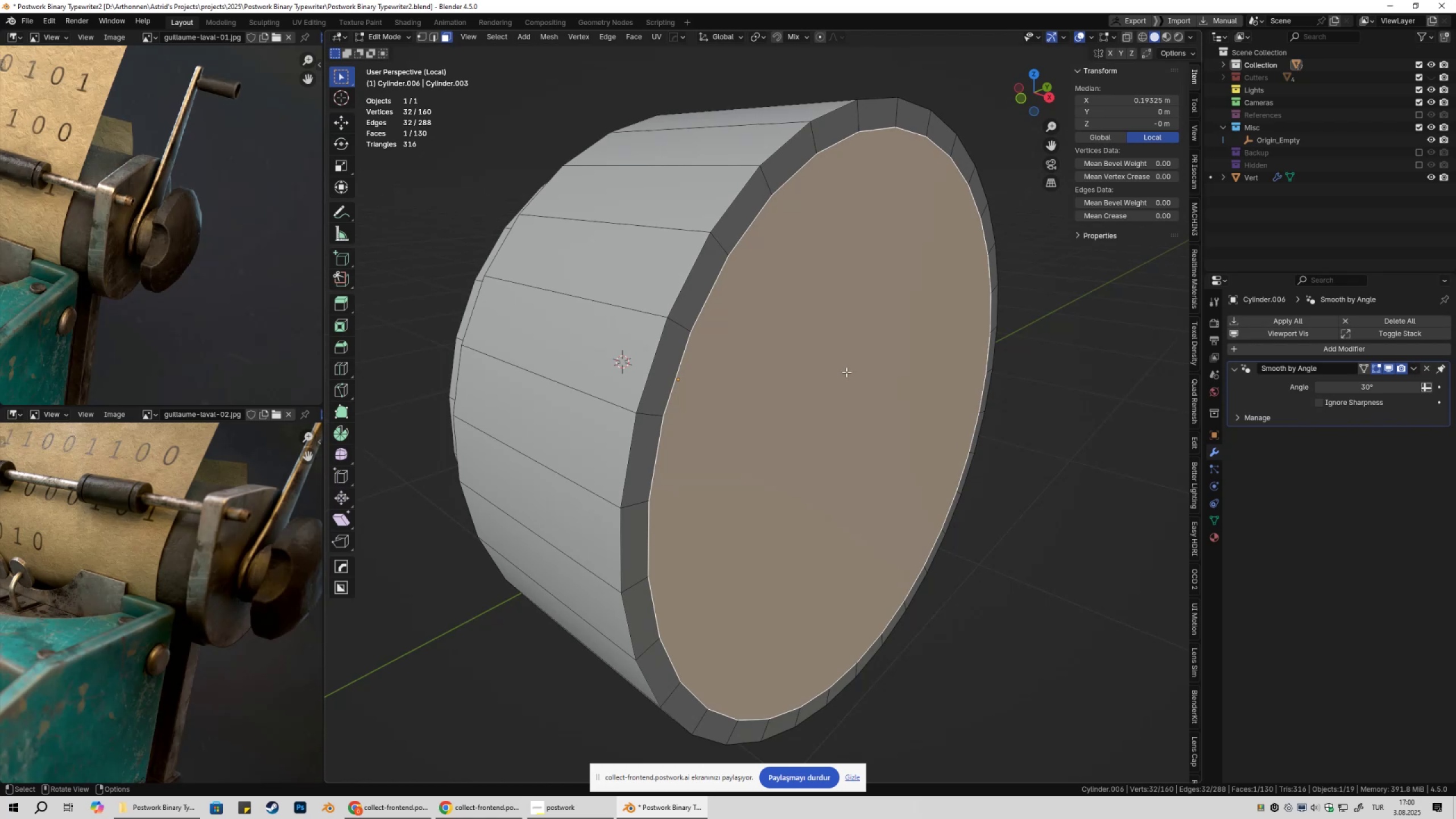 
scroll: coordinate [834, 363], scroll_direction: down, amount: 2.0
 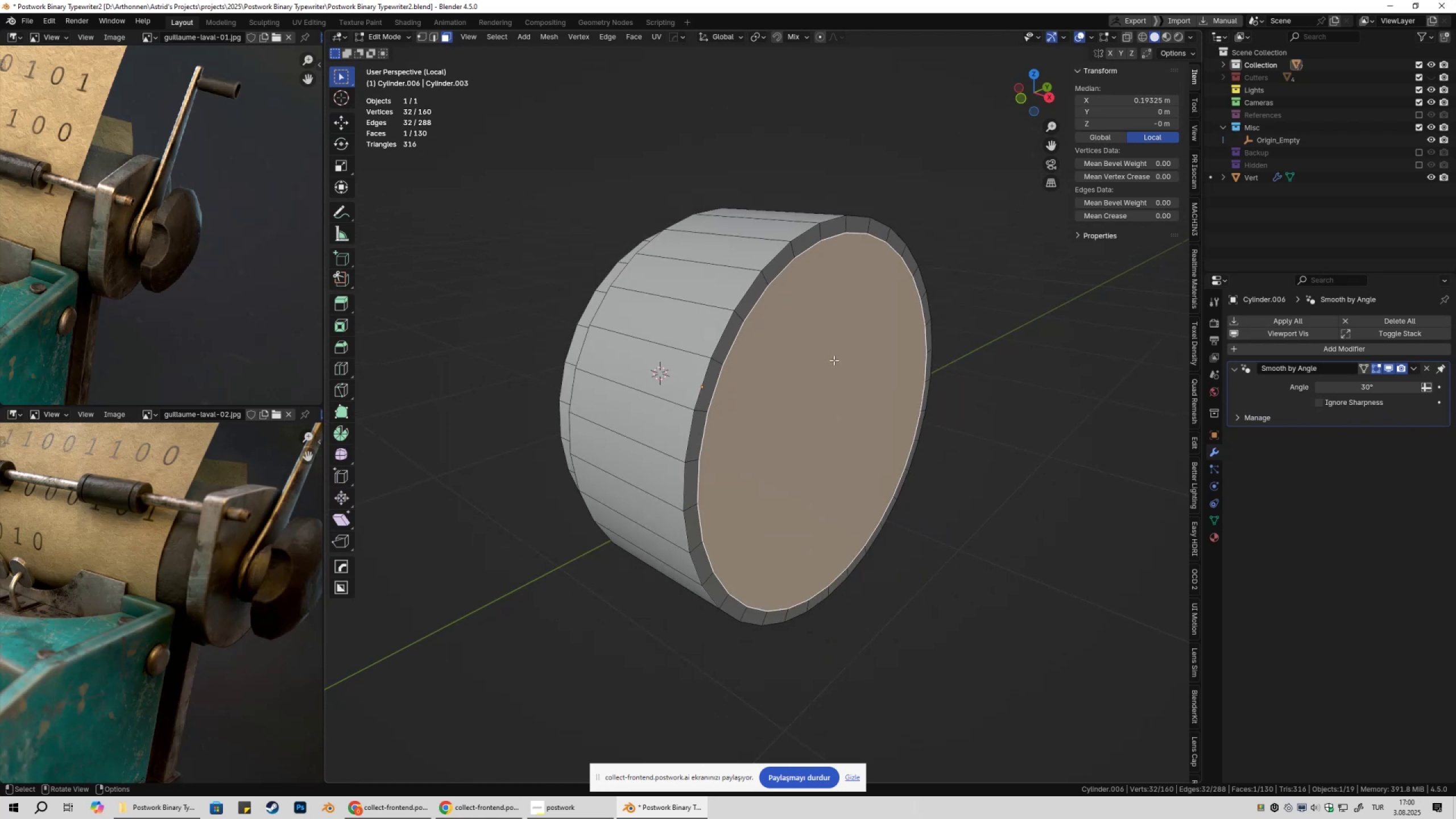 
key(Control+NumpadAdd)
 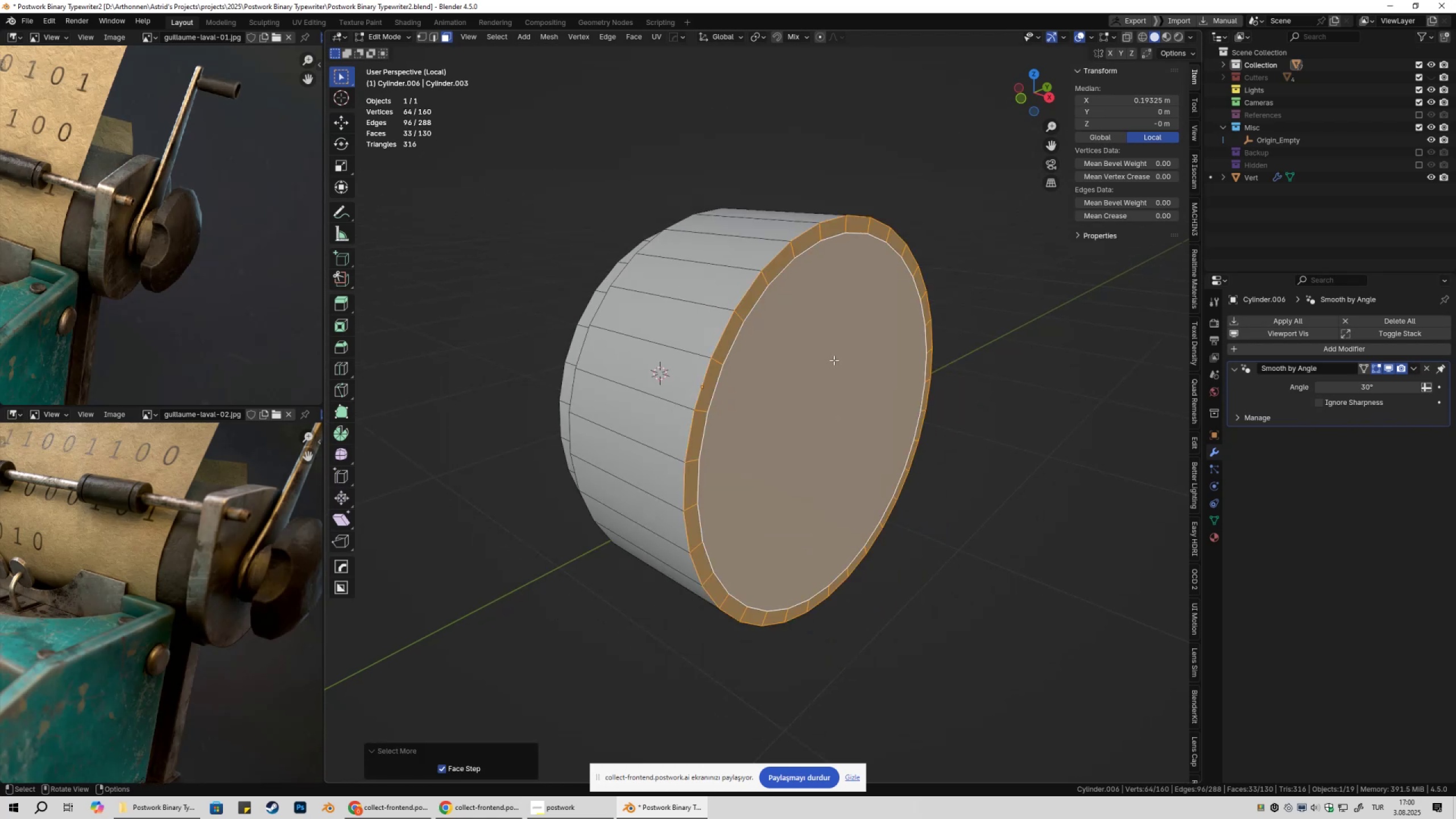 
scroll: coordinate [825, 382], scroll_direction: down, amount: 3.0
 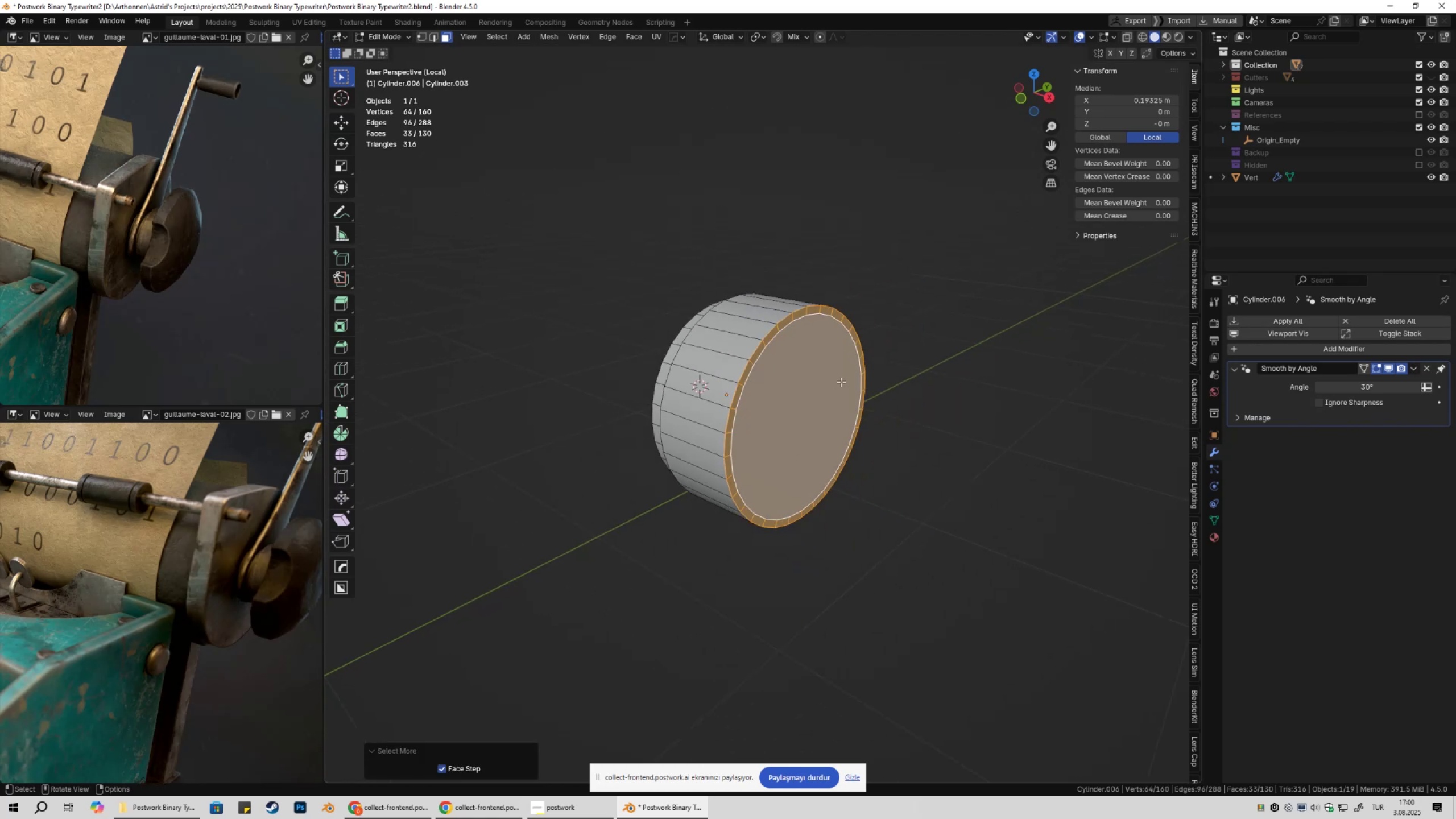 
type(/gx)
 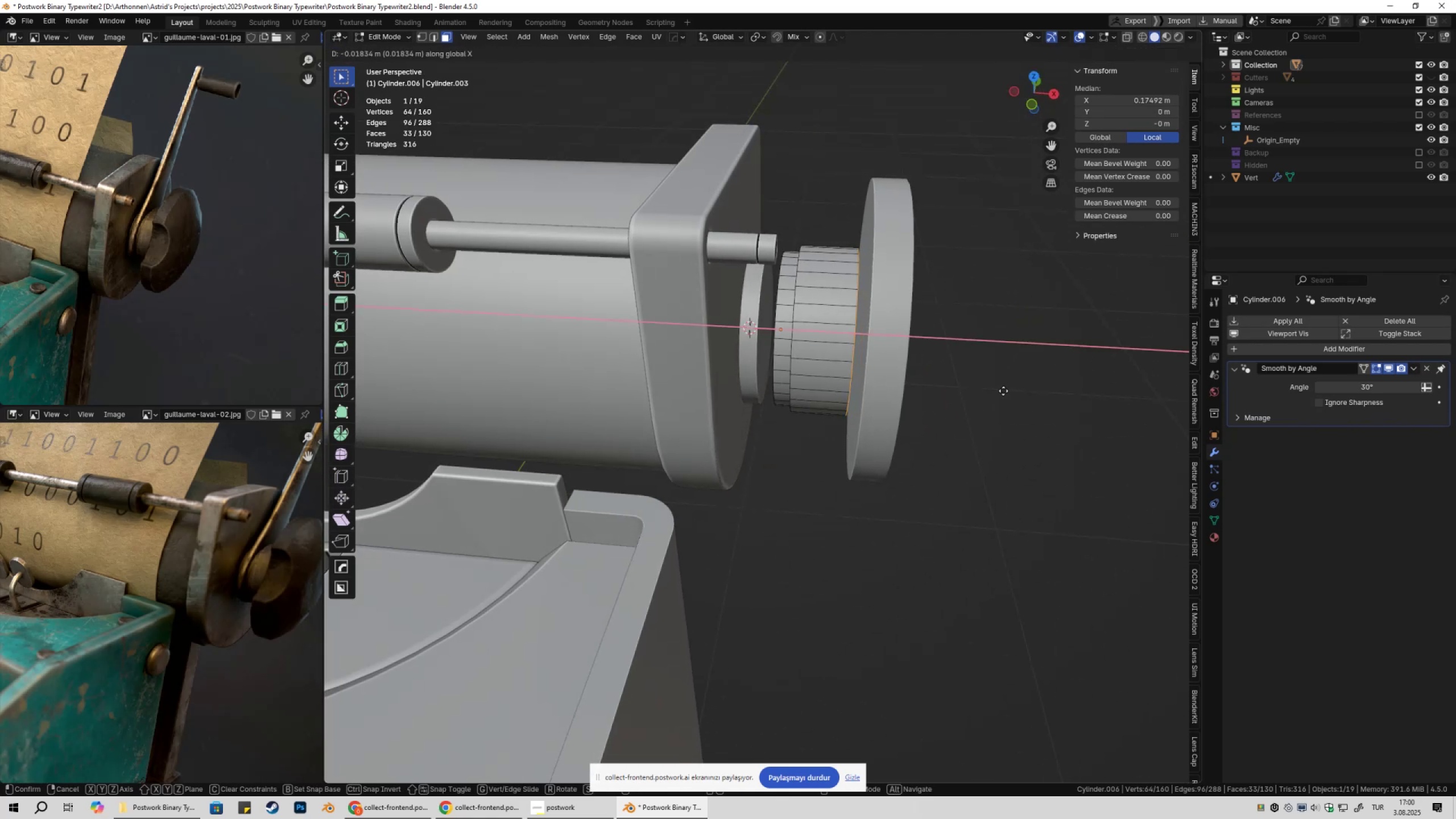 
hold_key(key=ShiftLeft, duration=1.5)
 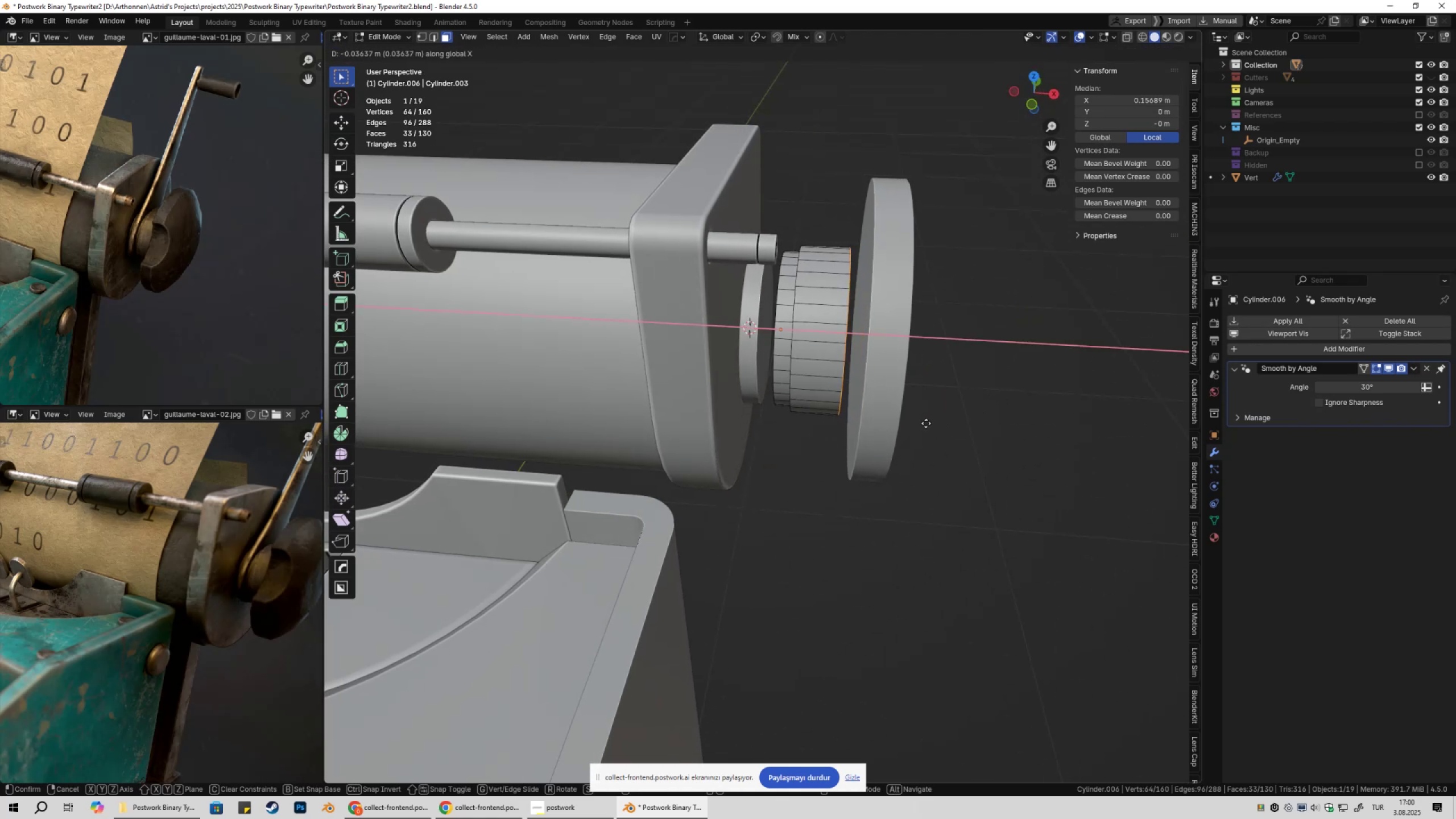 
hold_key(key=ShiftLeft, duration=1.51)
 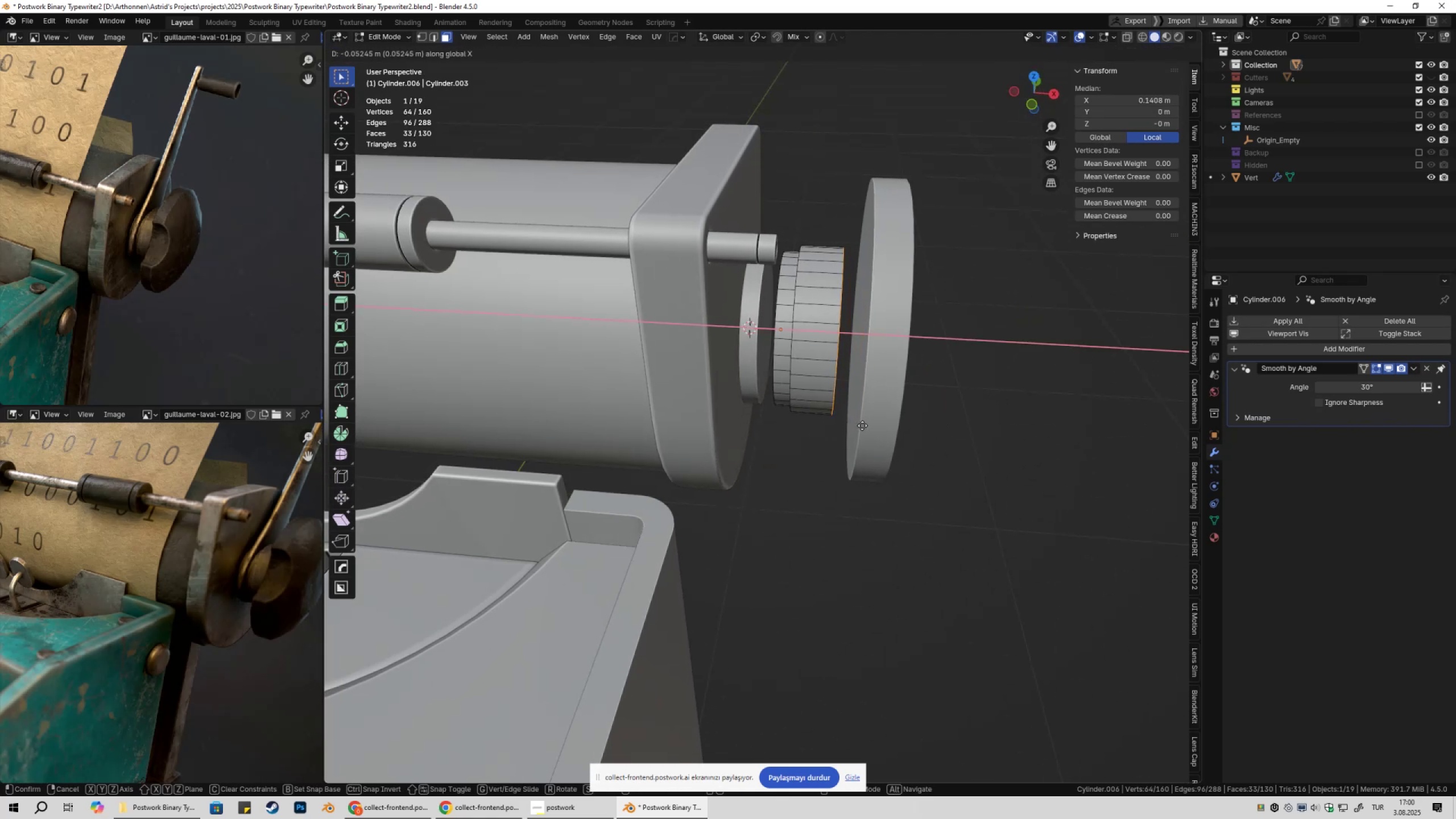 
hold_key(key=ShiftLeft, duration=1.52)
 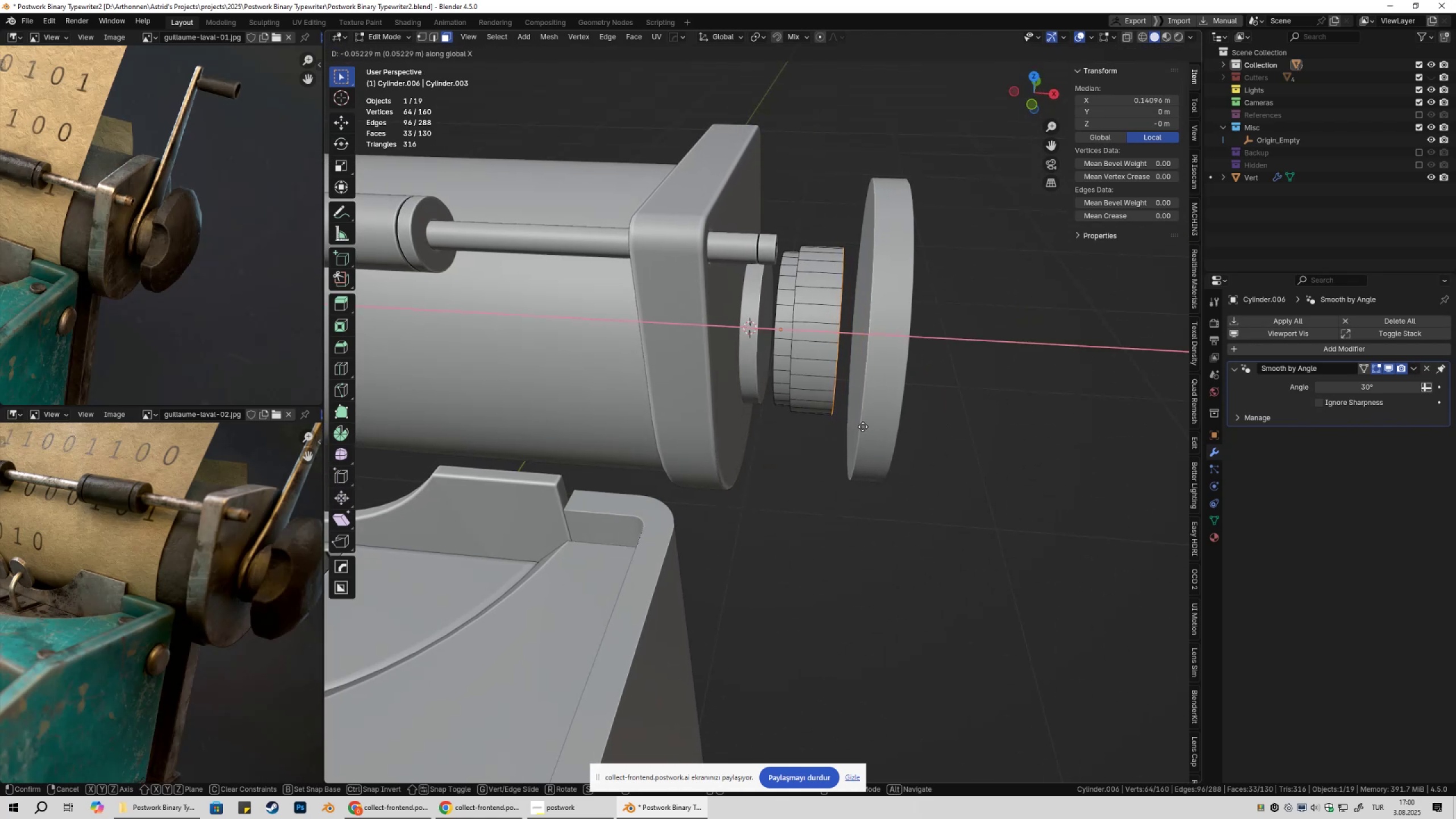 
hold_key(key=ShiftLeft, duration=0.62)
 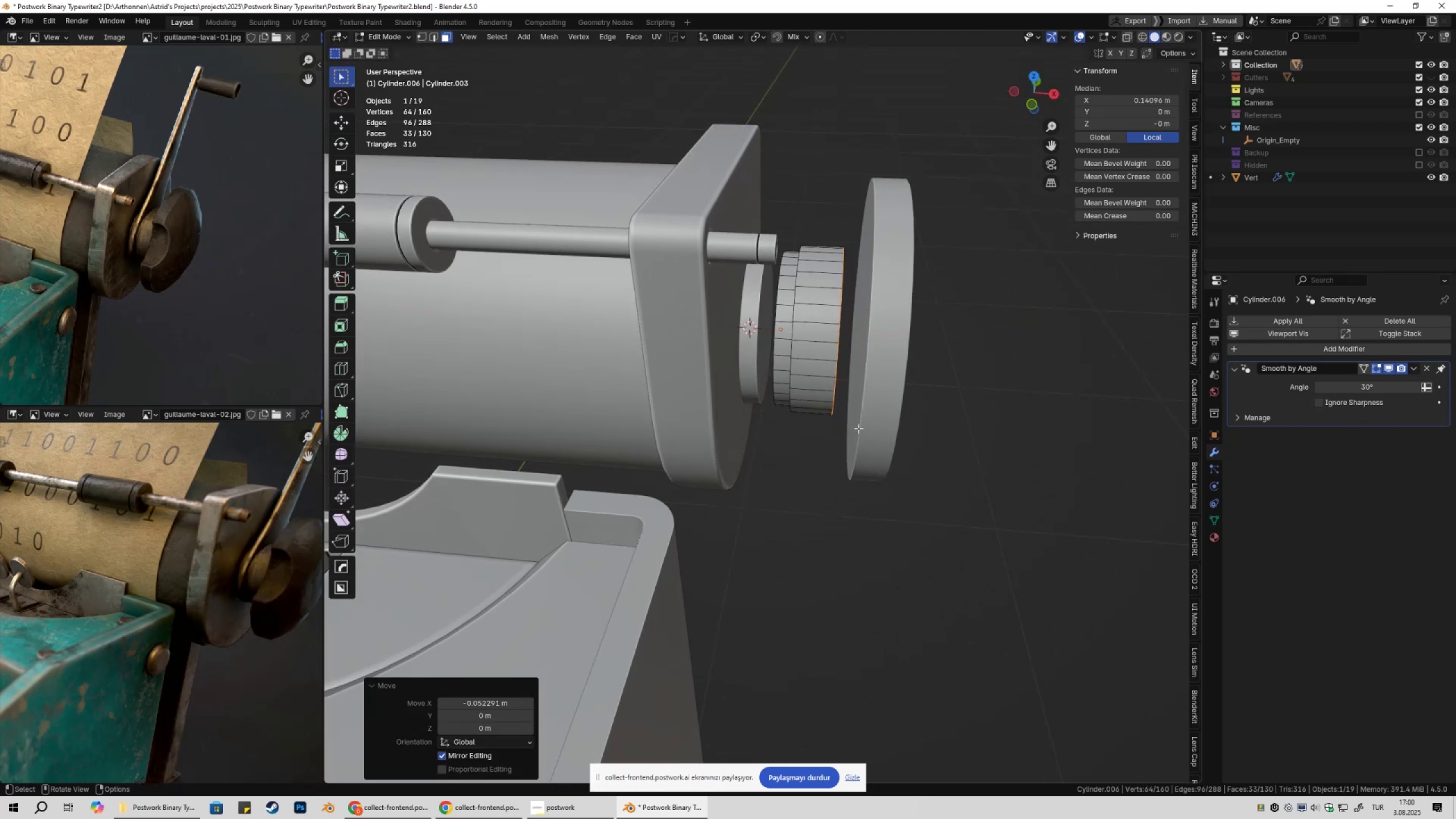 
key(Tab)
type(gx)
 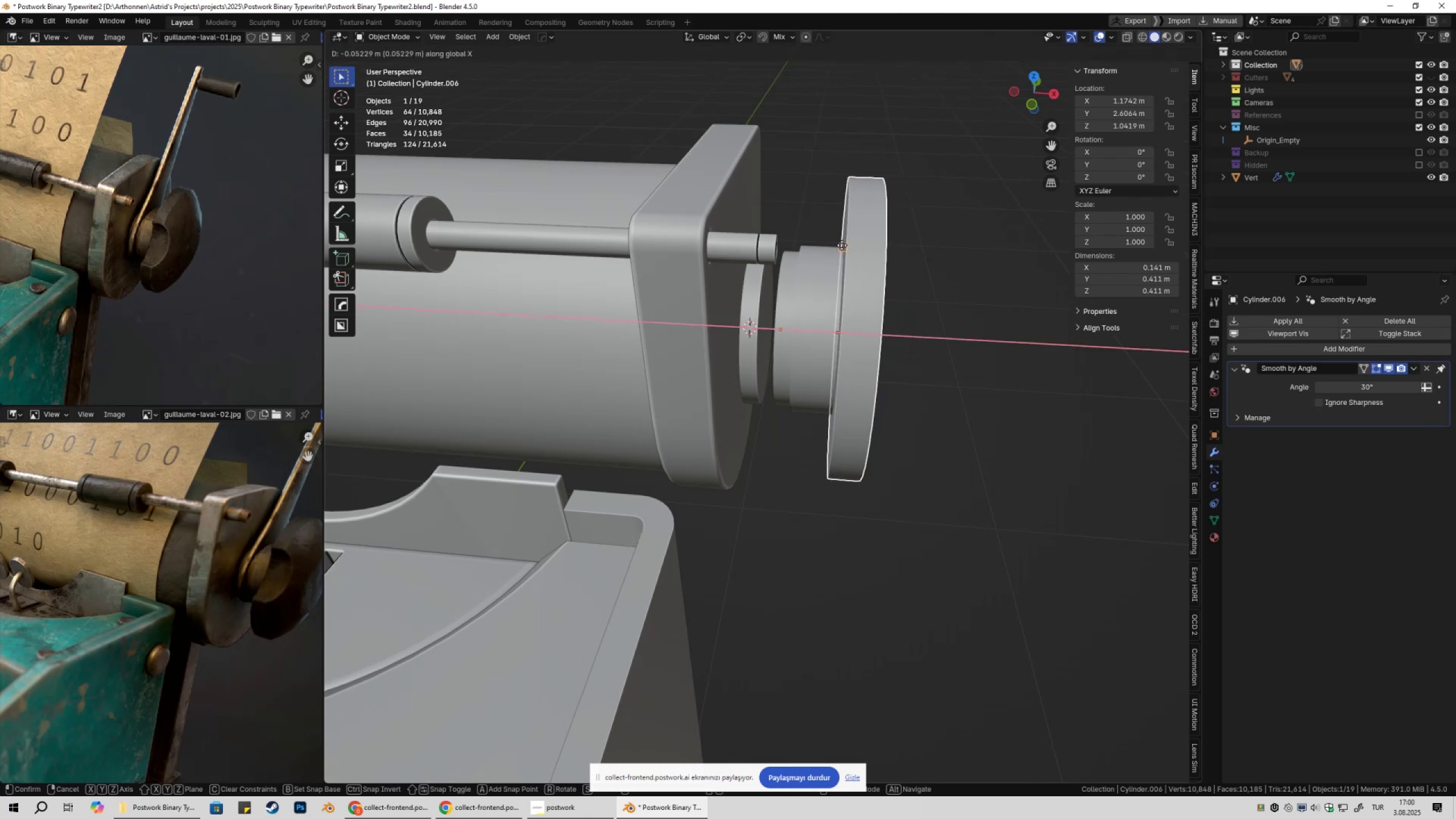 
left_click_drag(start_coordinate=[875, 344], to_coordinate=[878, 343])
 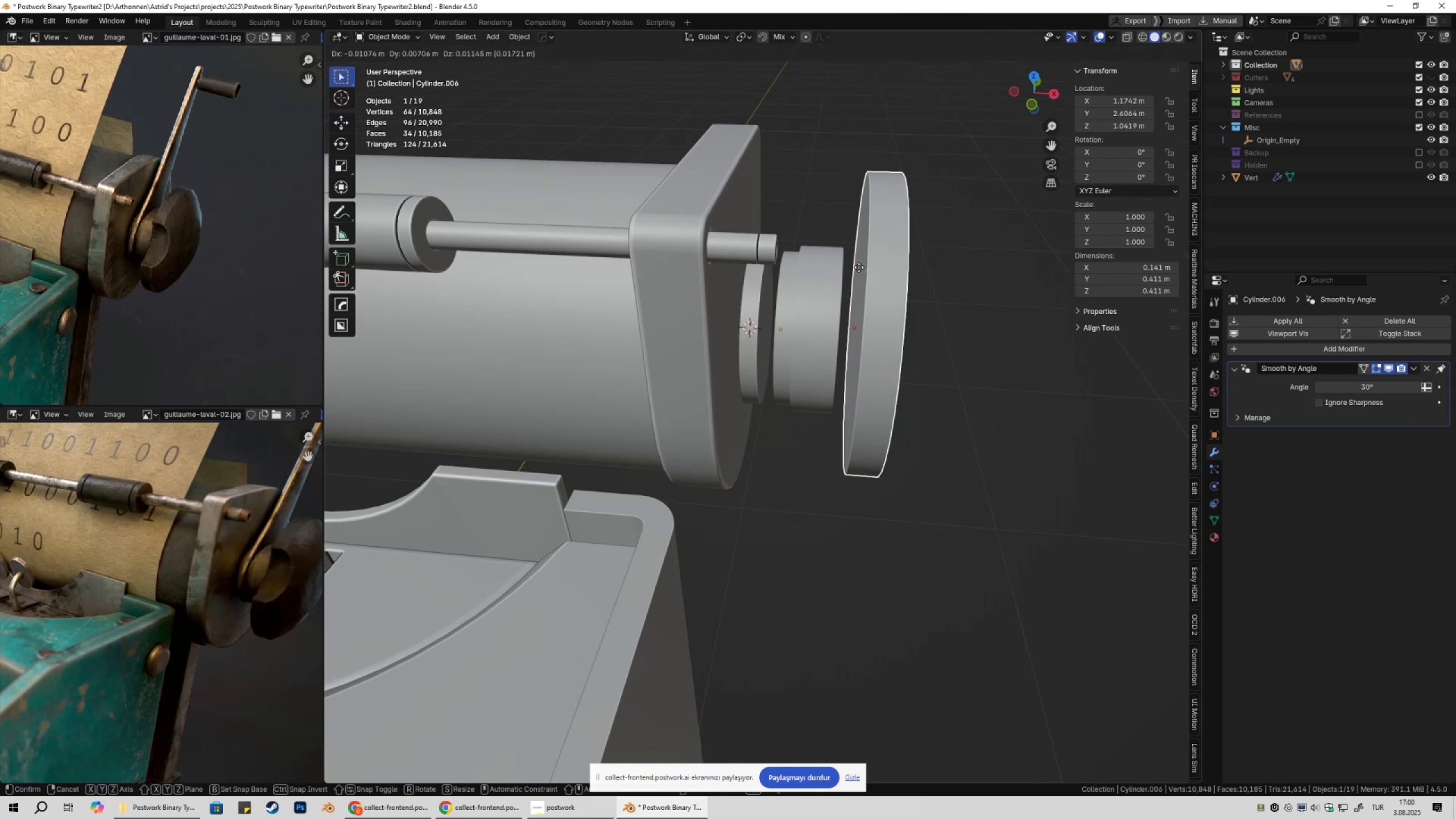 
hold_key(key=ControlLeft, duration=0.96)
left_click([842, 248])
 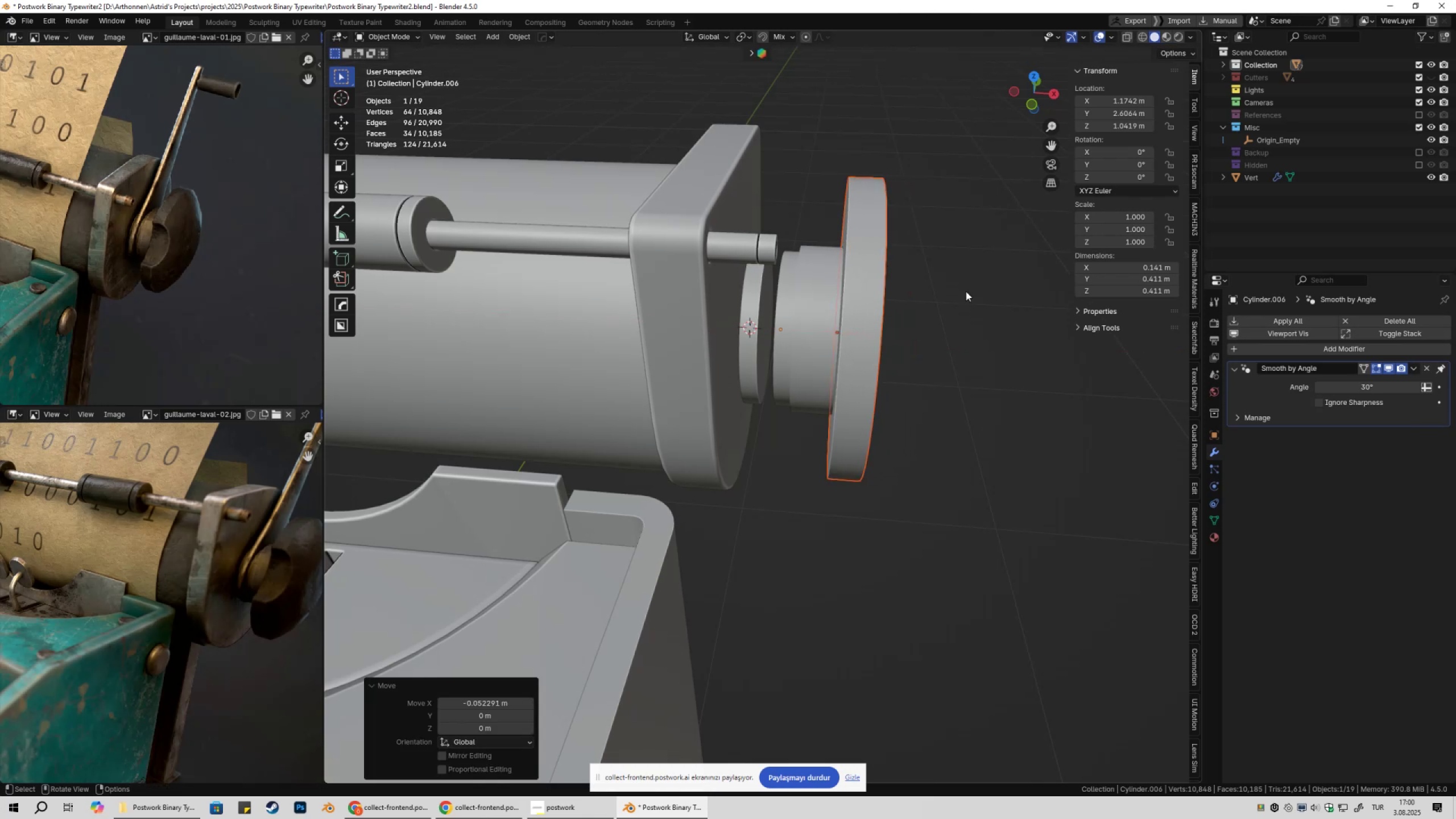 
double_click([968, 292])
 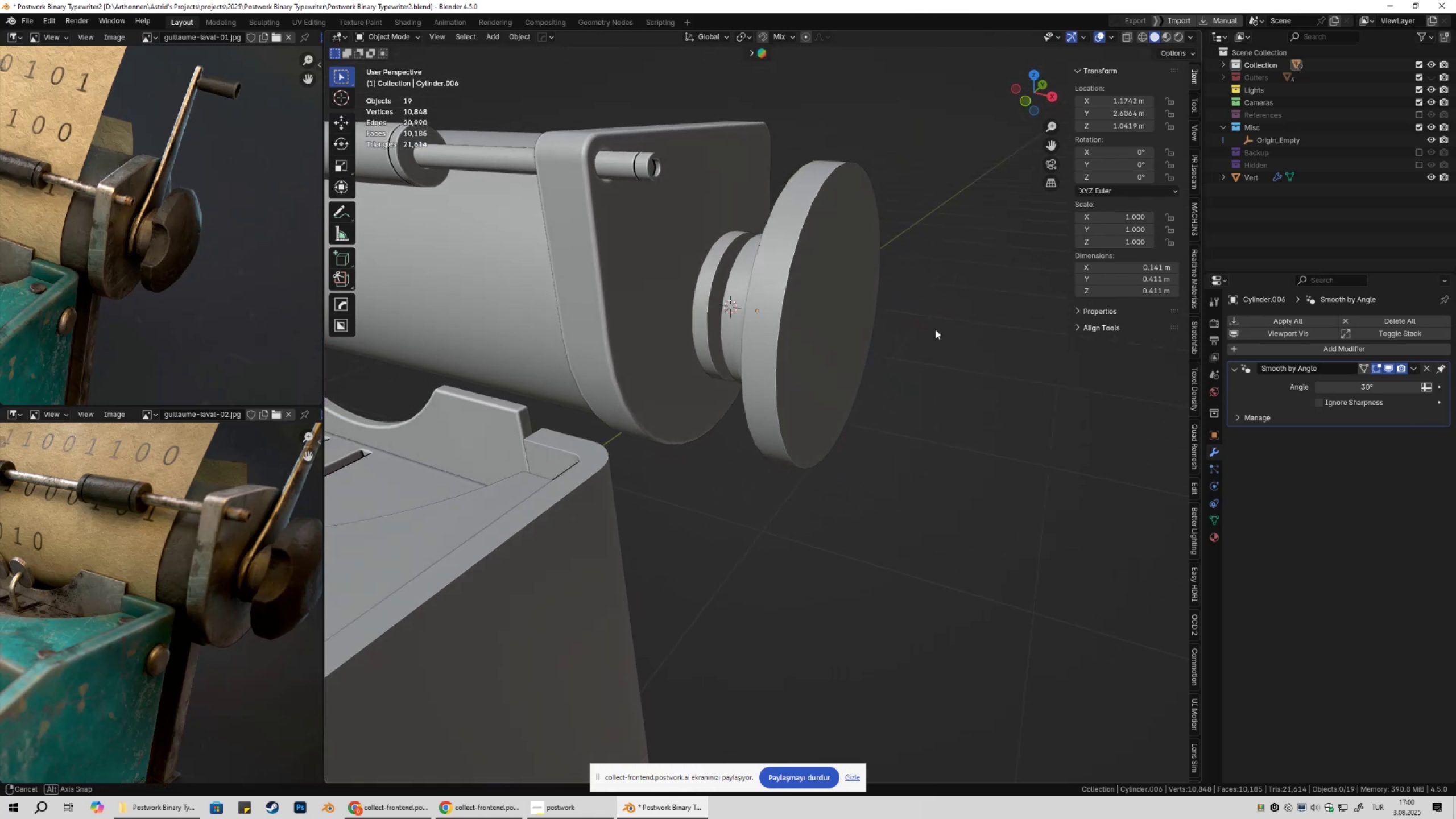 
key(Control+ControlLeft)
 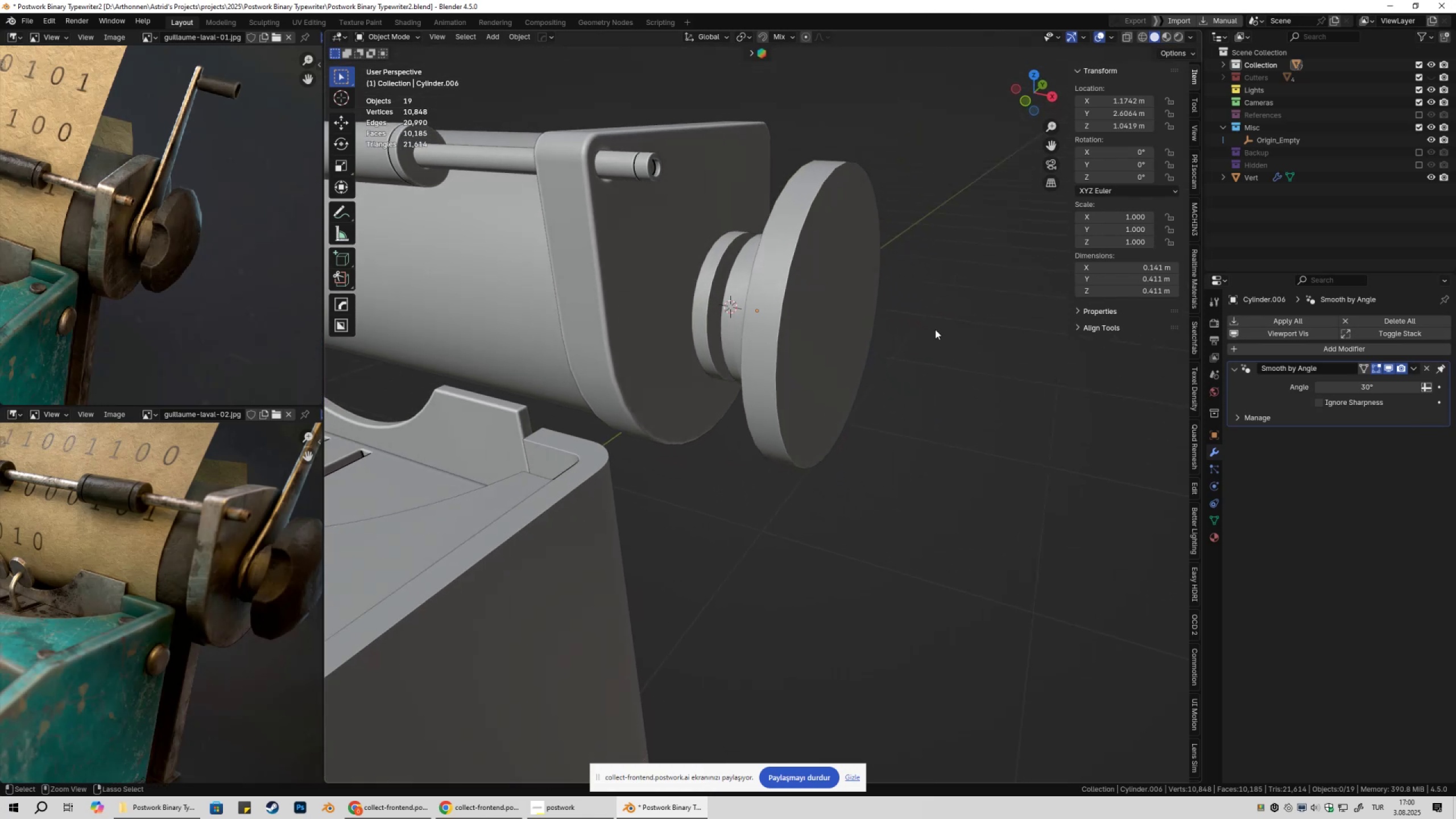 
key(Control+S)
 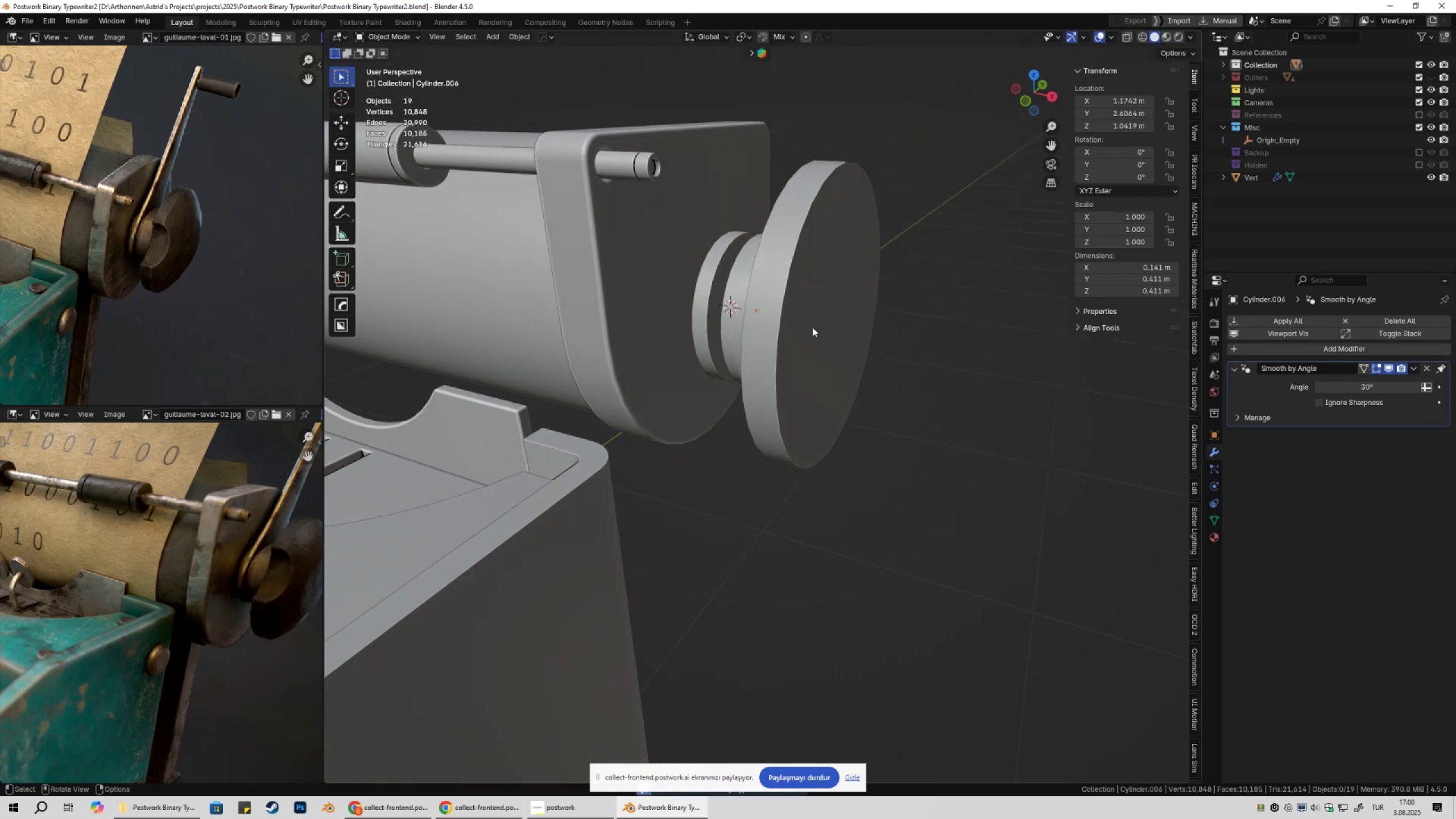 
key(Tab)
 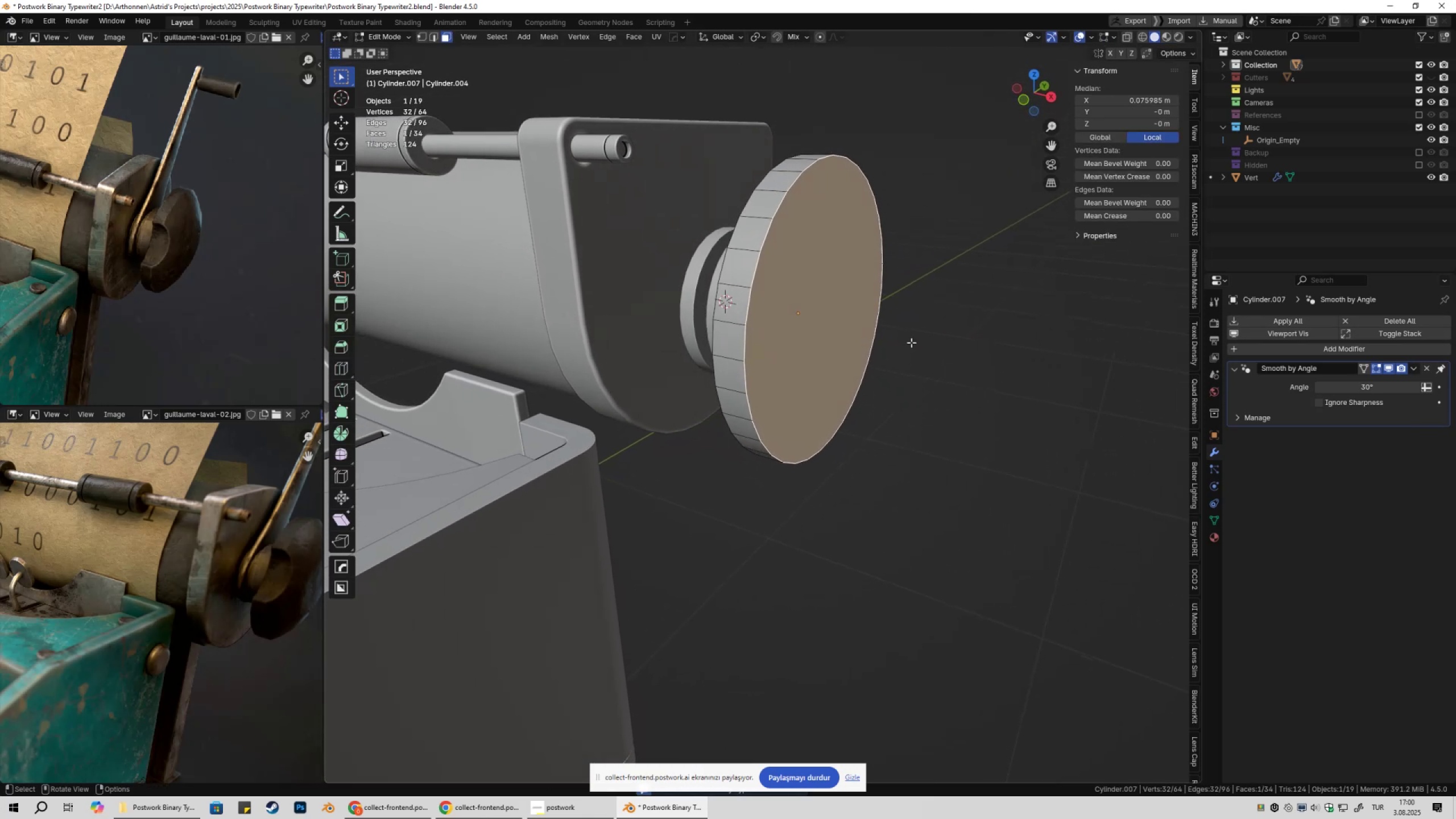 
key(Shift+ShiftLeft)
 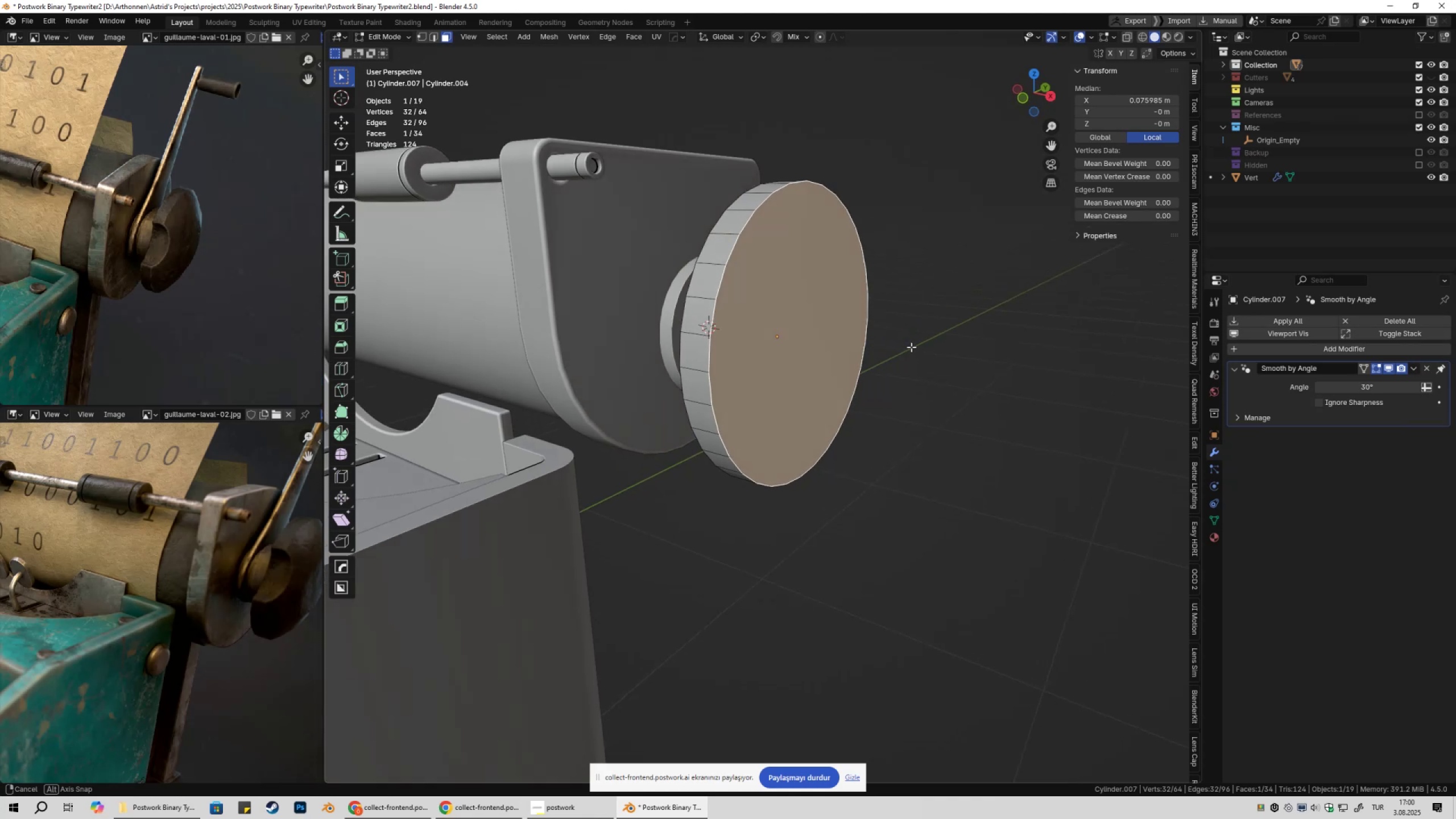 
wait(5.85)
 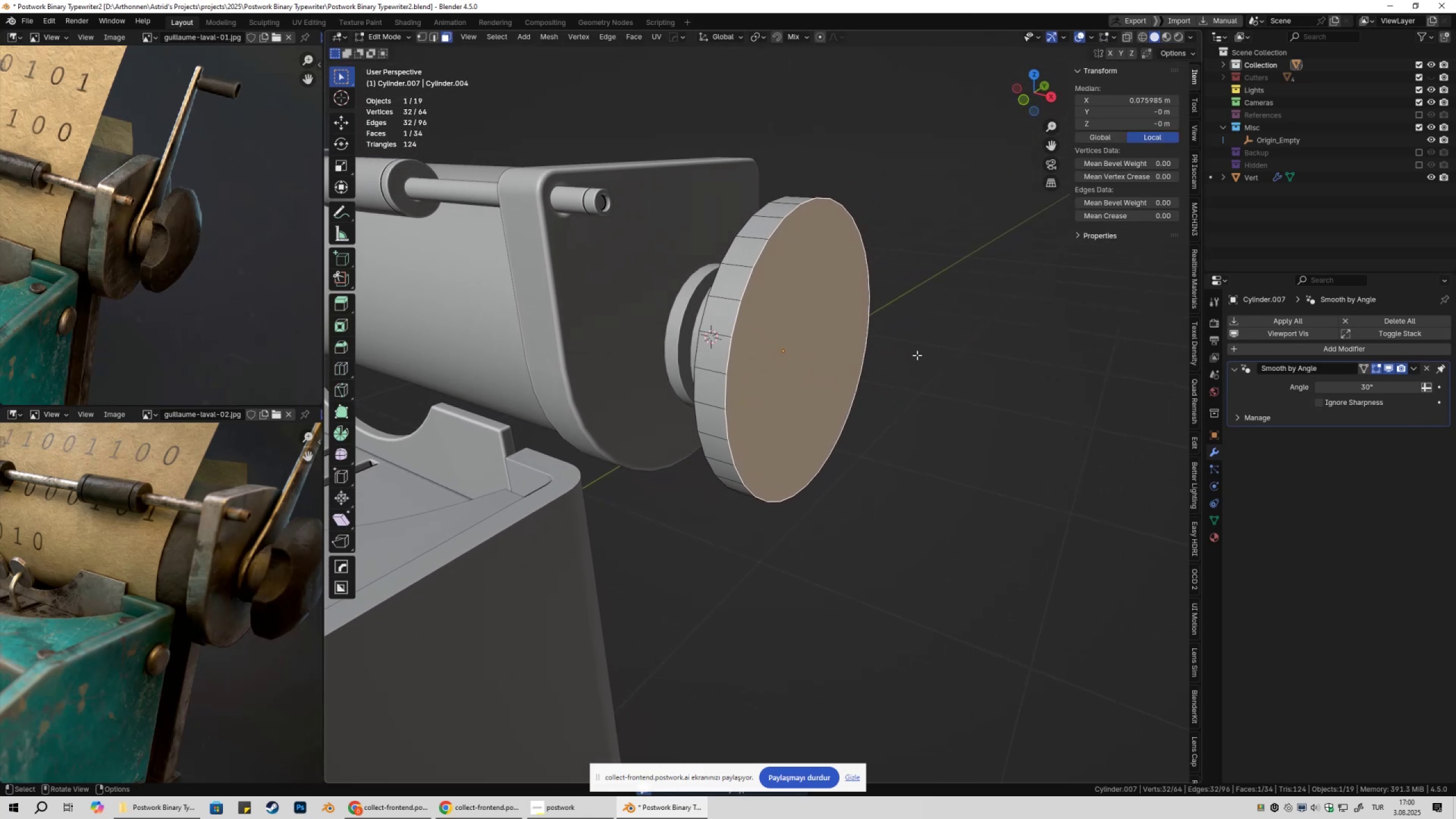 
key(I)
 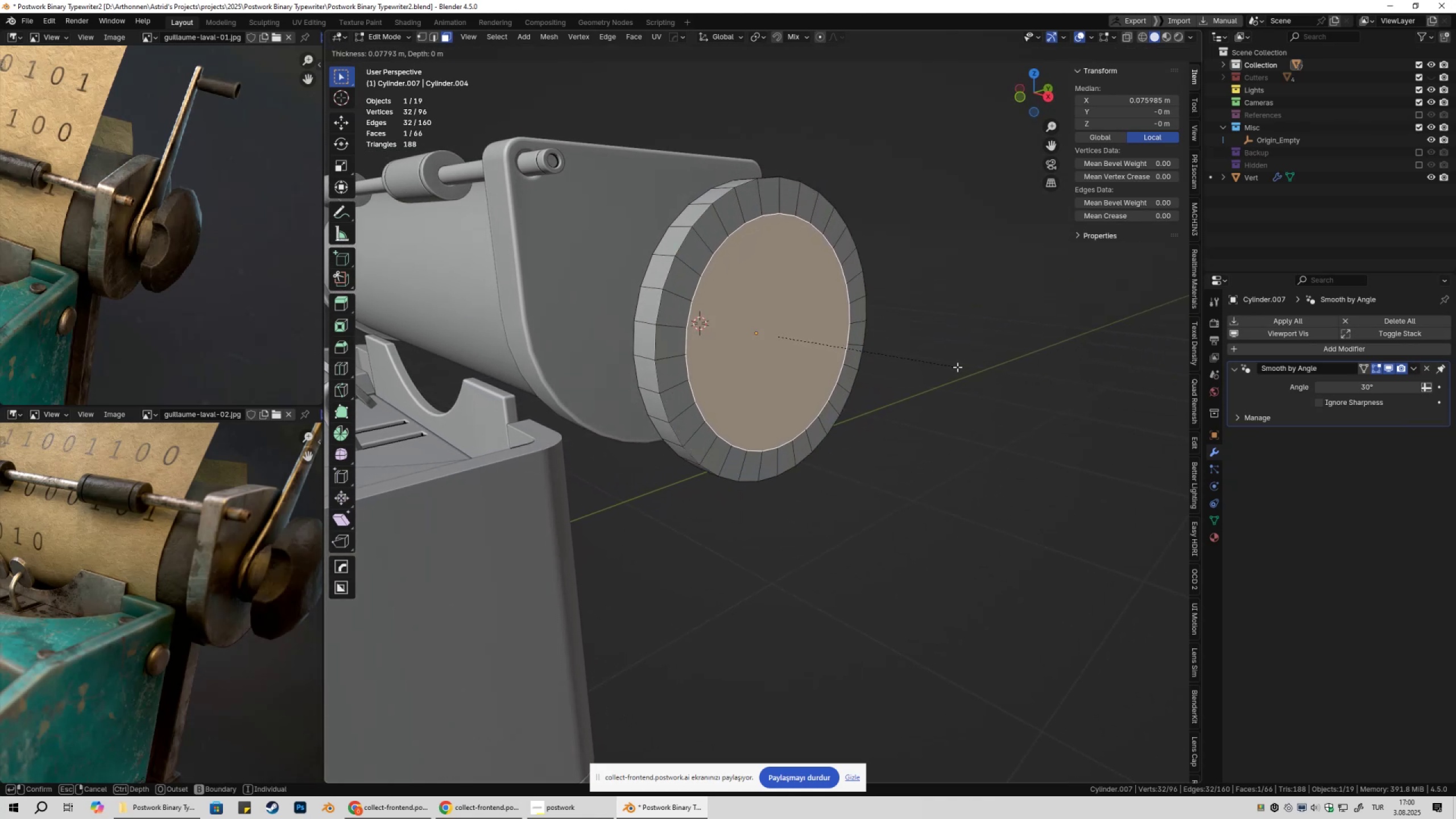 
left_click([959, 367])
 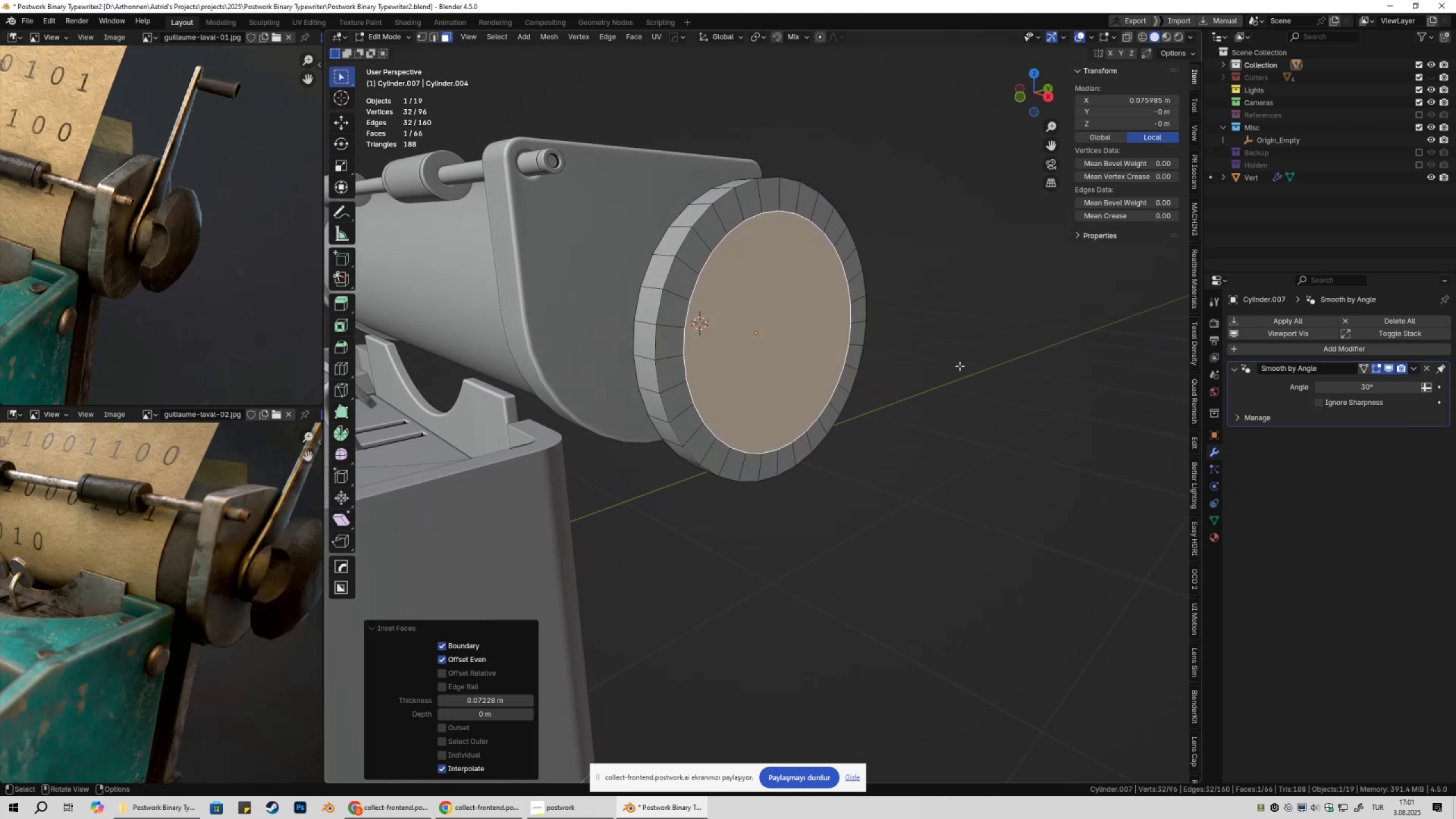 
type(RRR)
 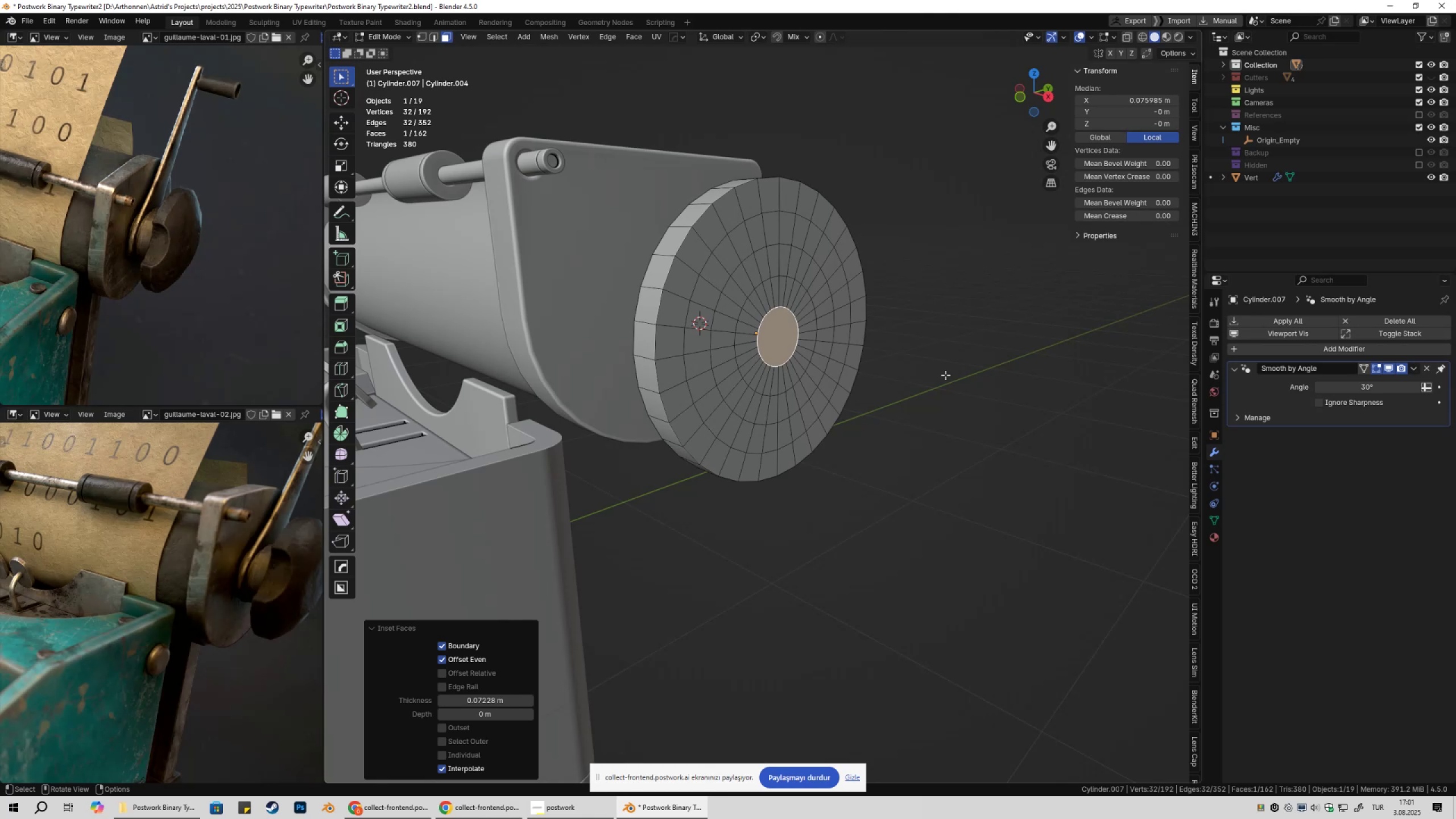 
key(Control+F)
 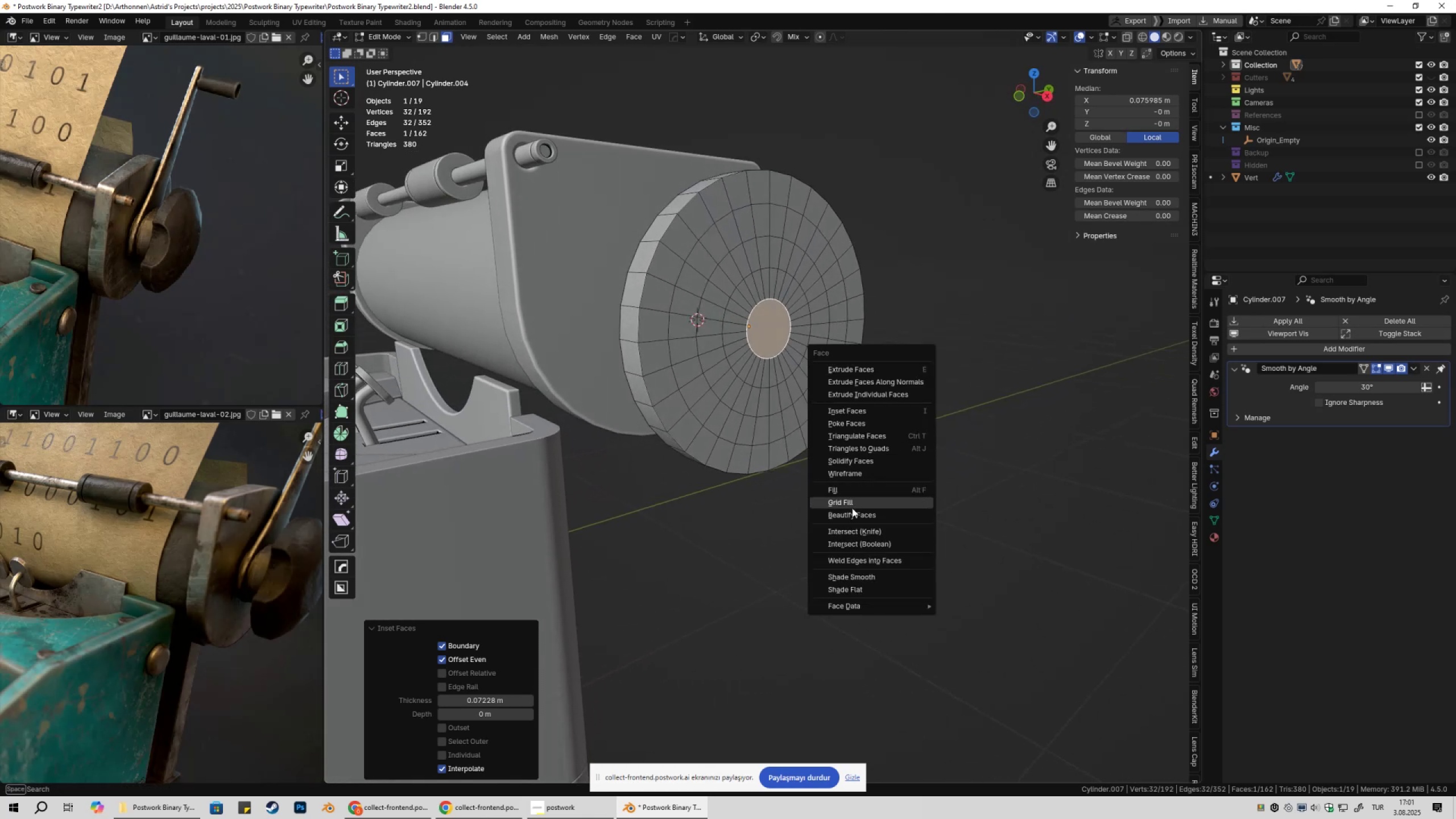 
left_click([853, 507])
 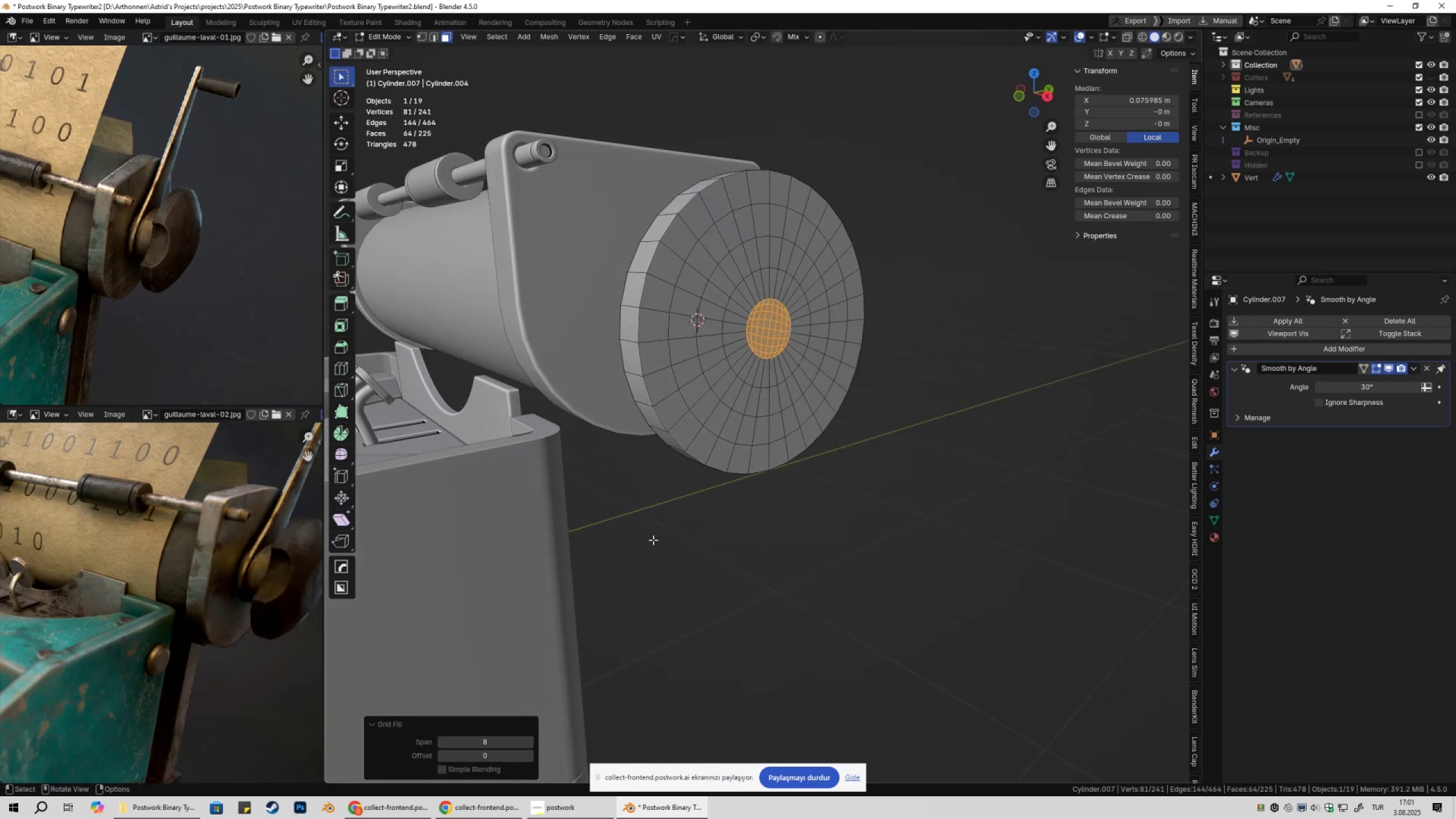 
scroll: coordinate [722, 539], scroll_direction: up, amount: 3.0
 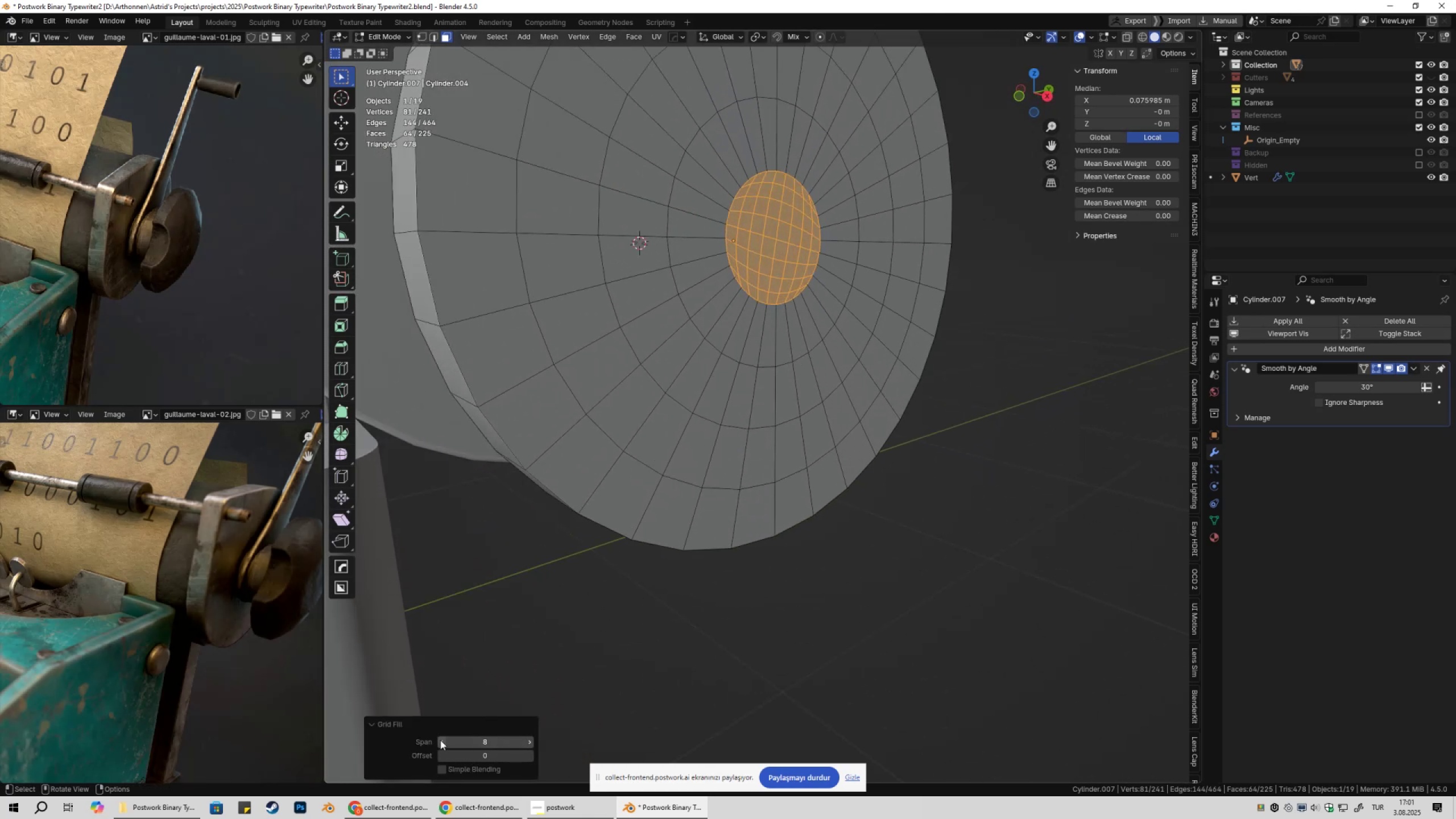 
double_click([441, 741])
 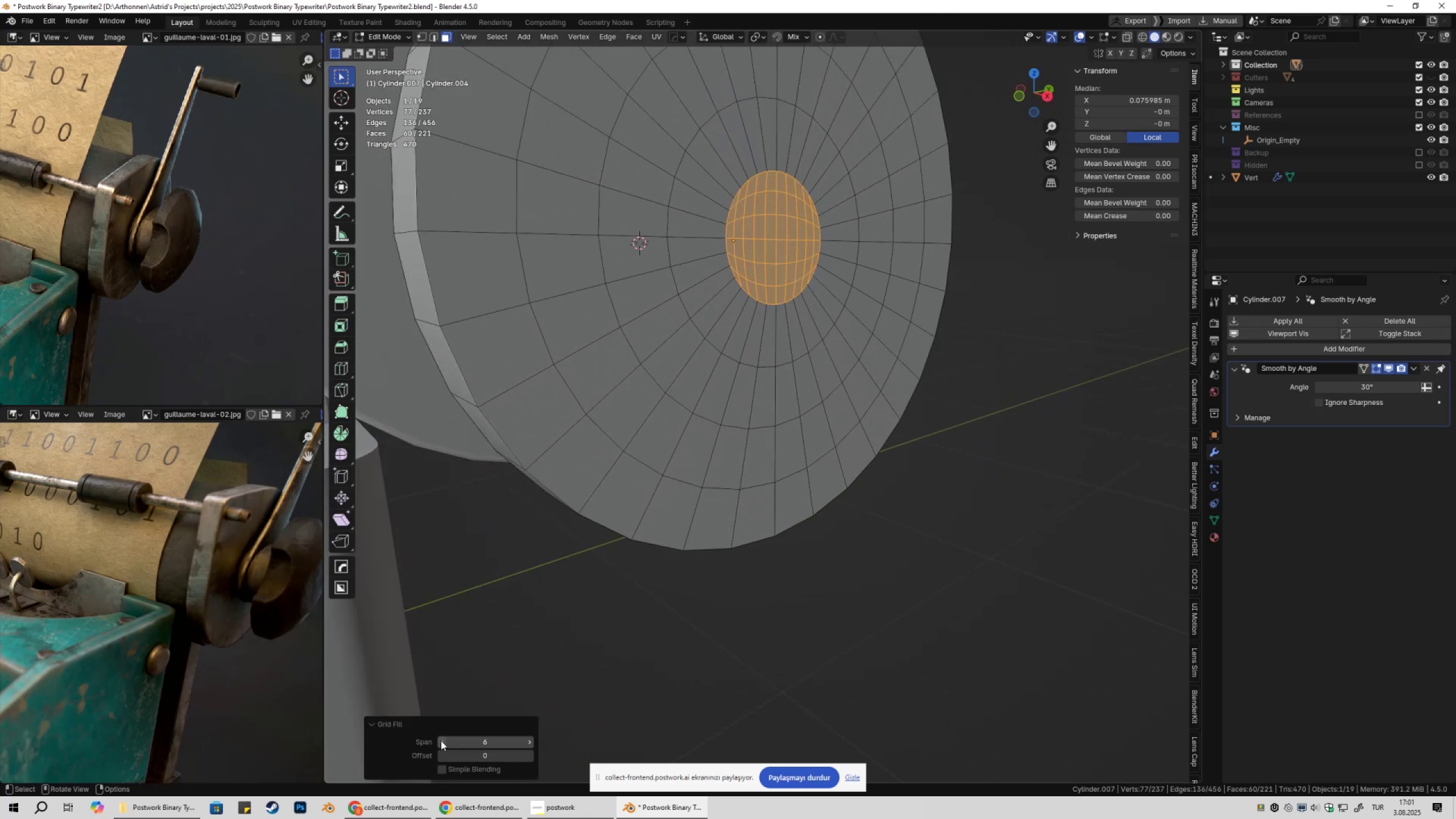 
triple_click([441, 741])
 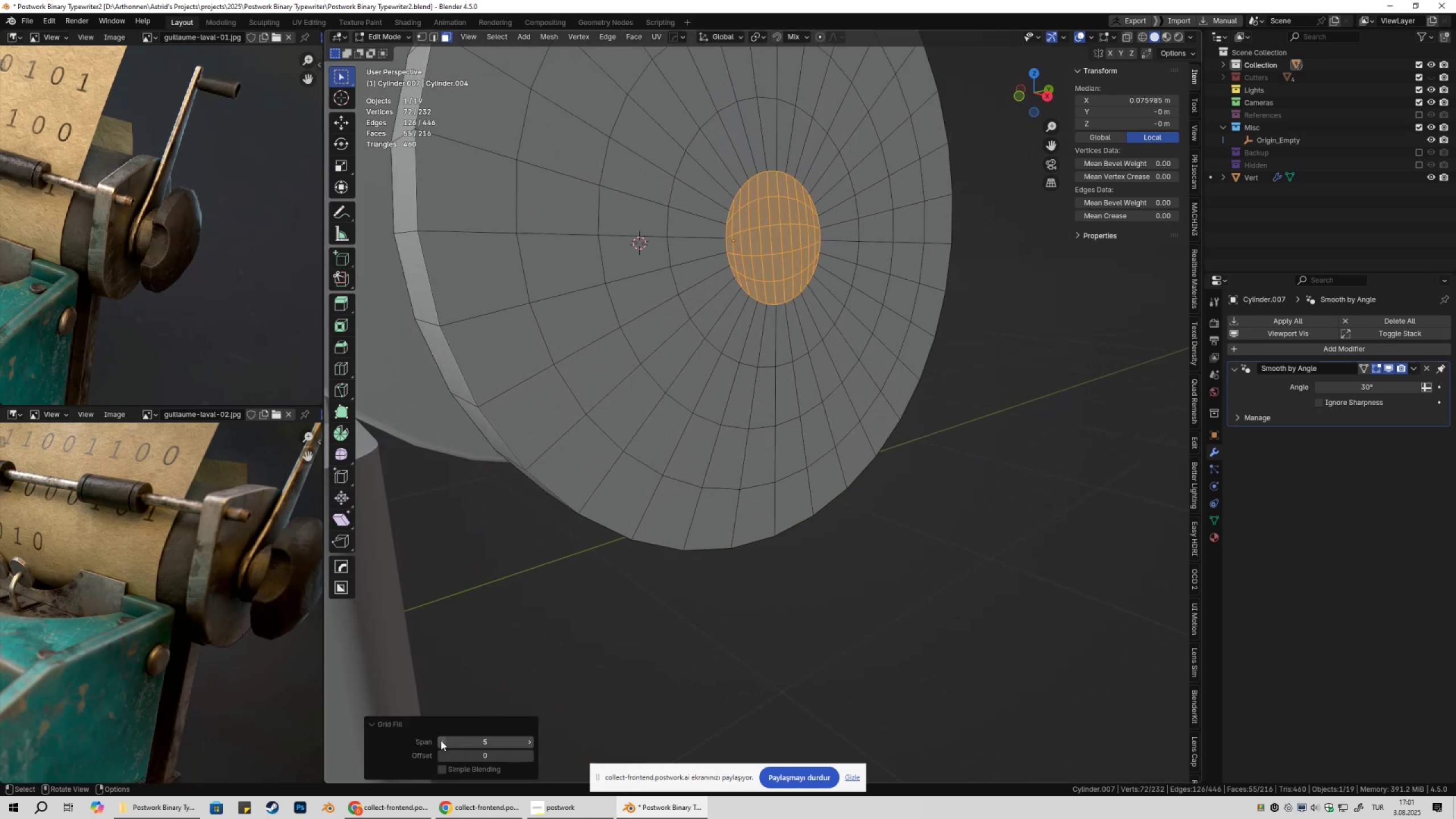 
triple_click([441, 741])
 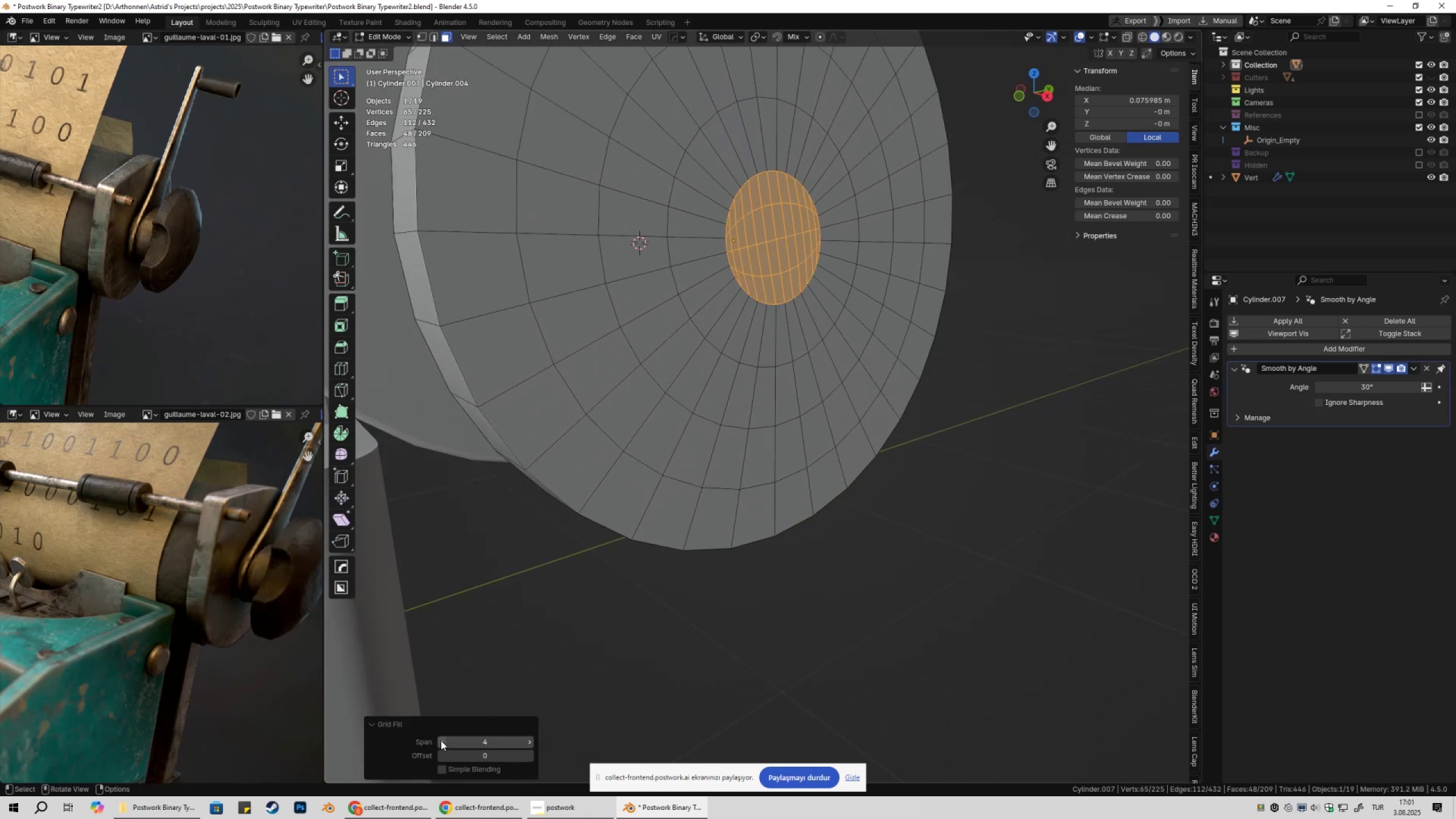 
triple_click([441, 741])
 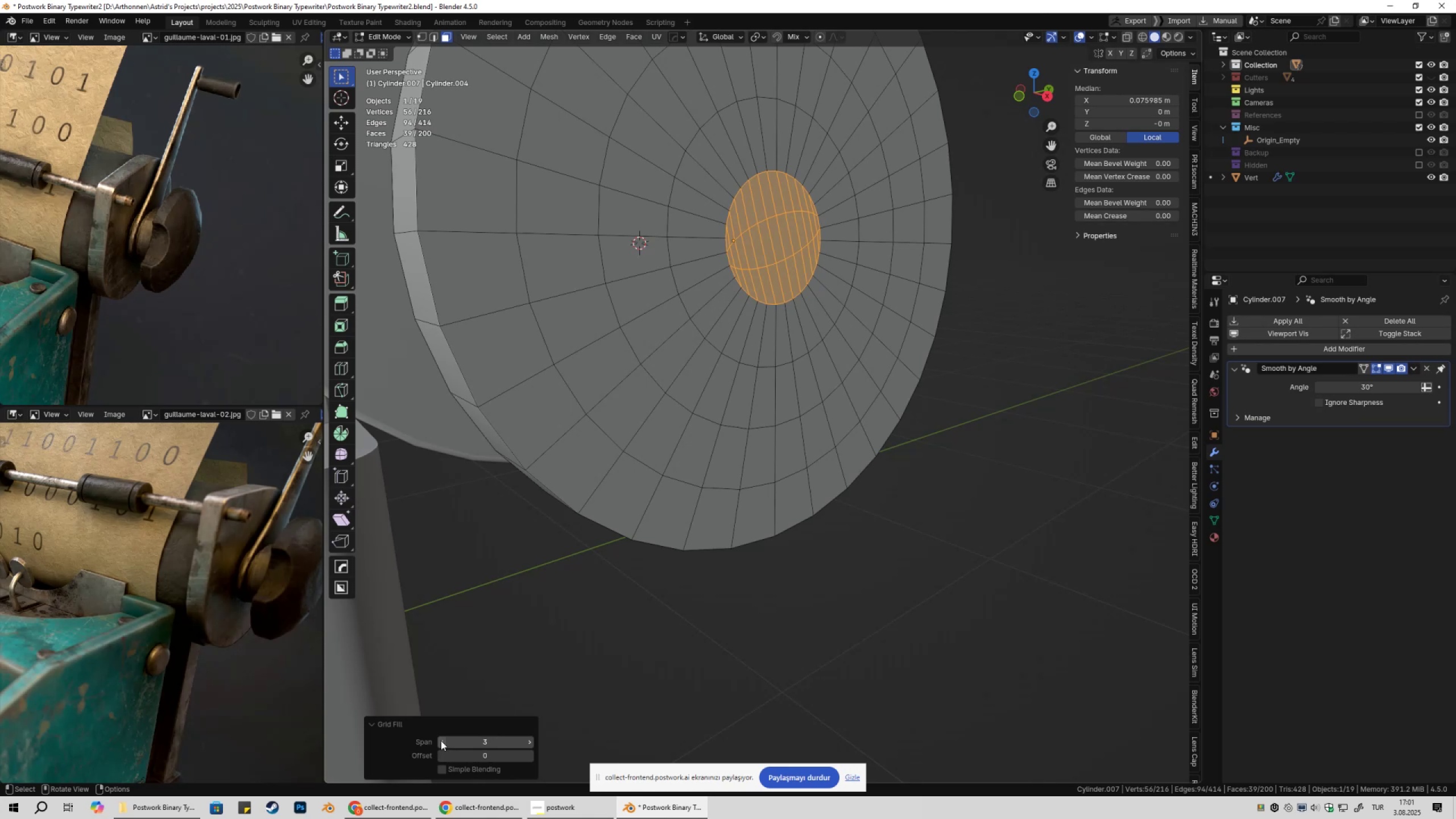 
triple_click([441, 741])
 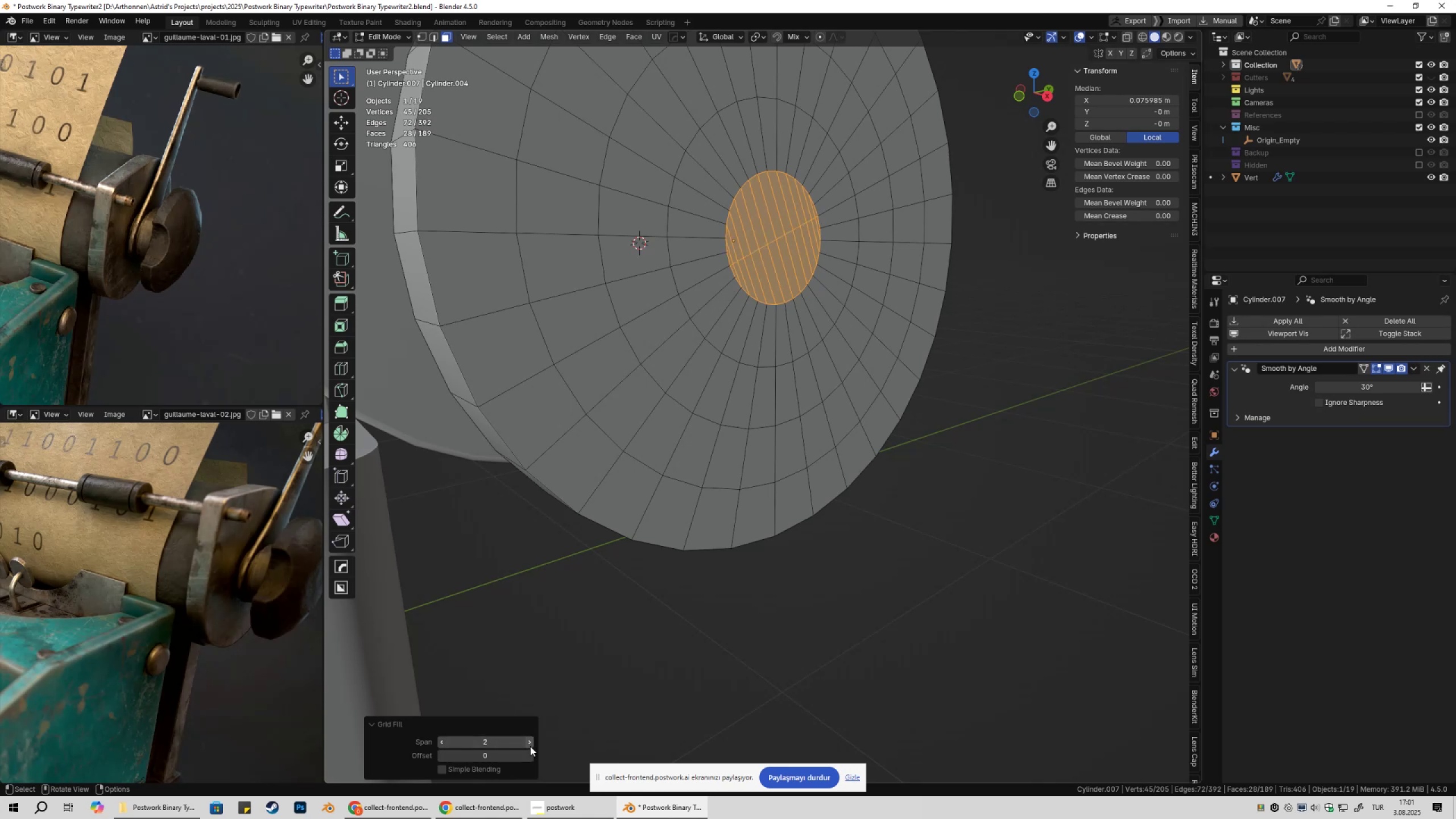 
left_click([531, 741])
 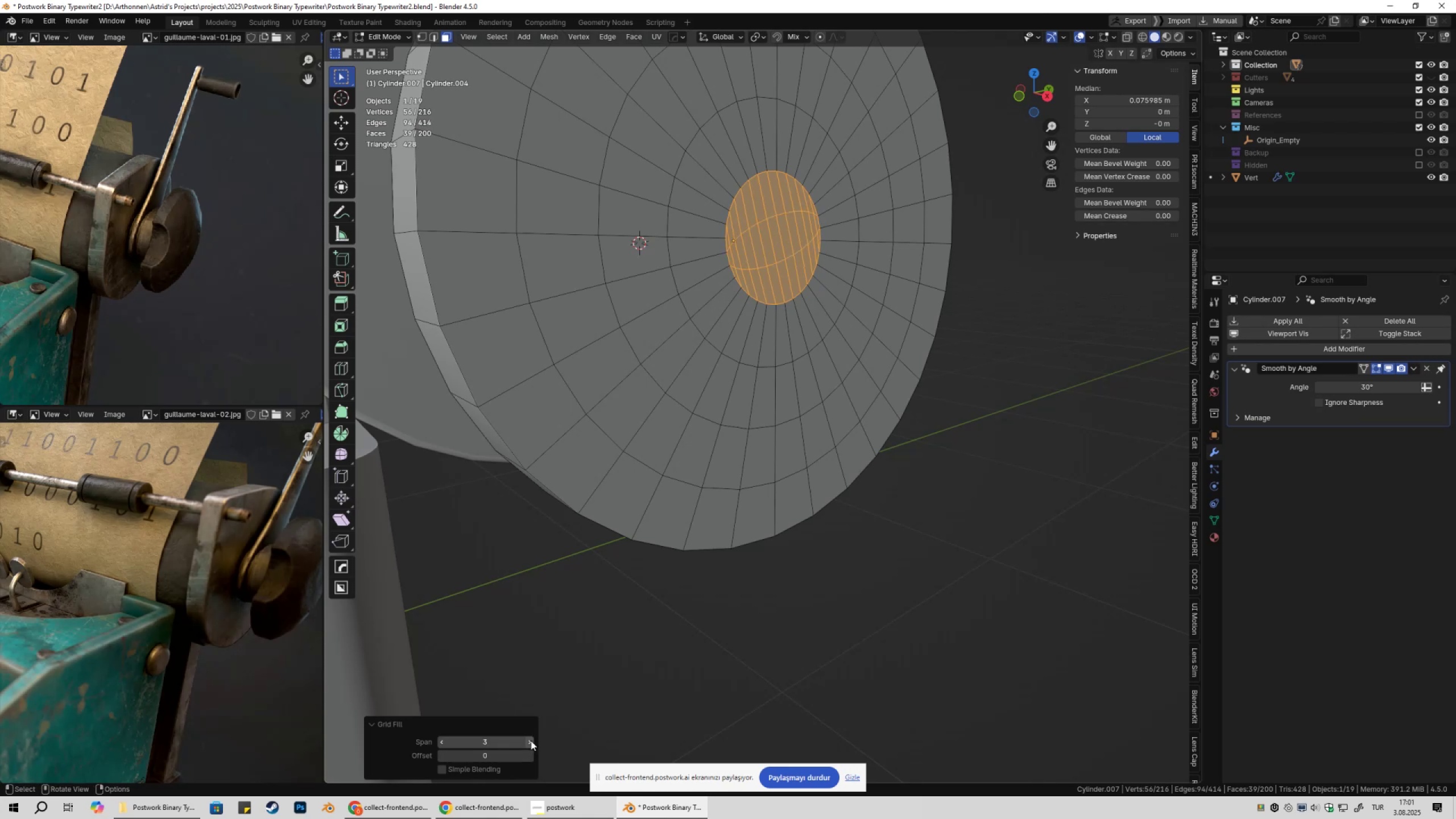 
left_click([531, 741])
 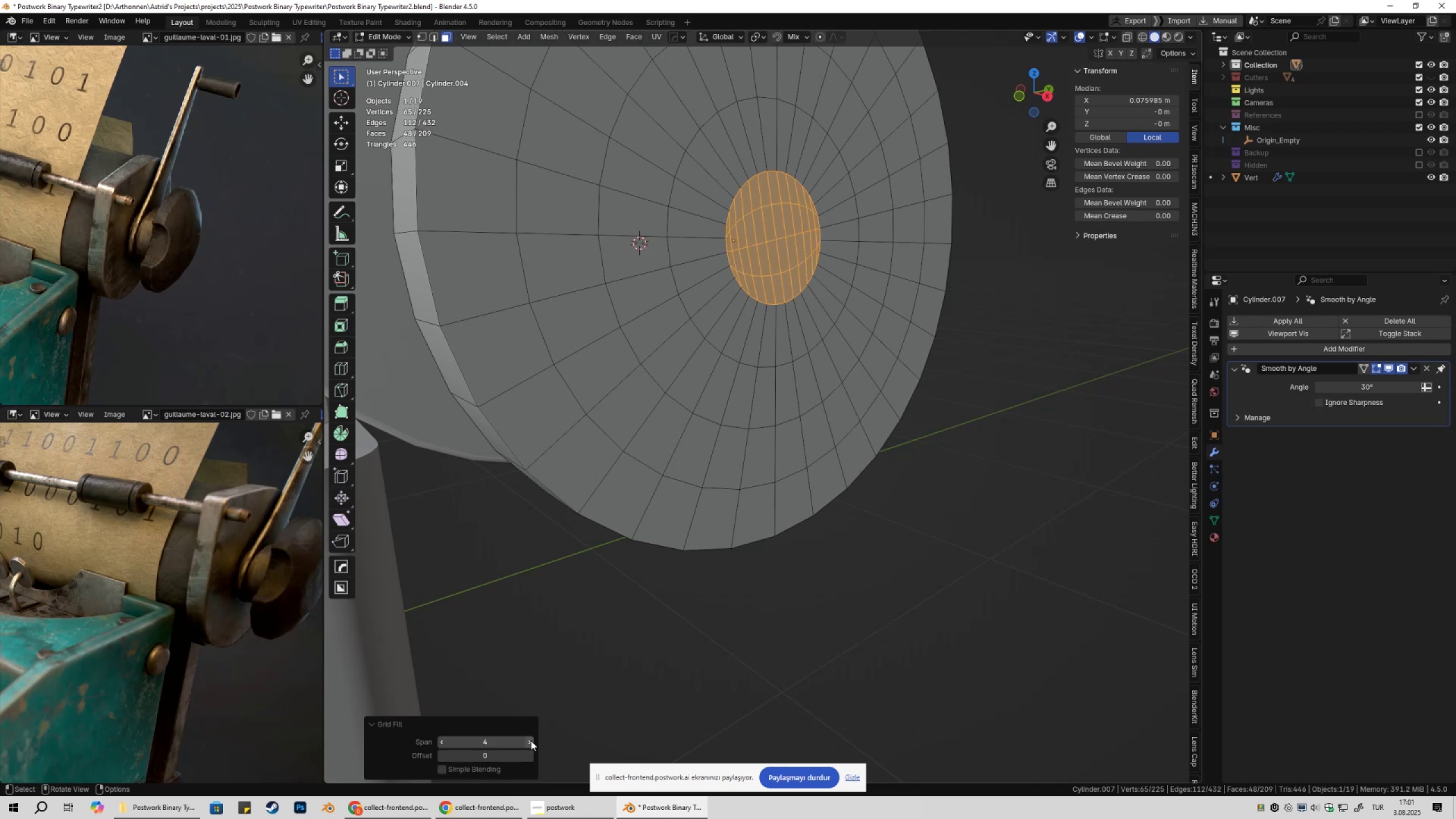 
left_click_drag(start_coordinate=[532, 756], to_coordinate=[532, 264])
 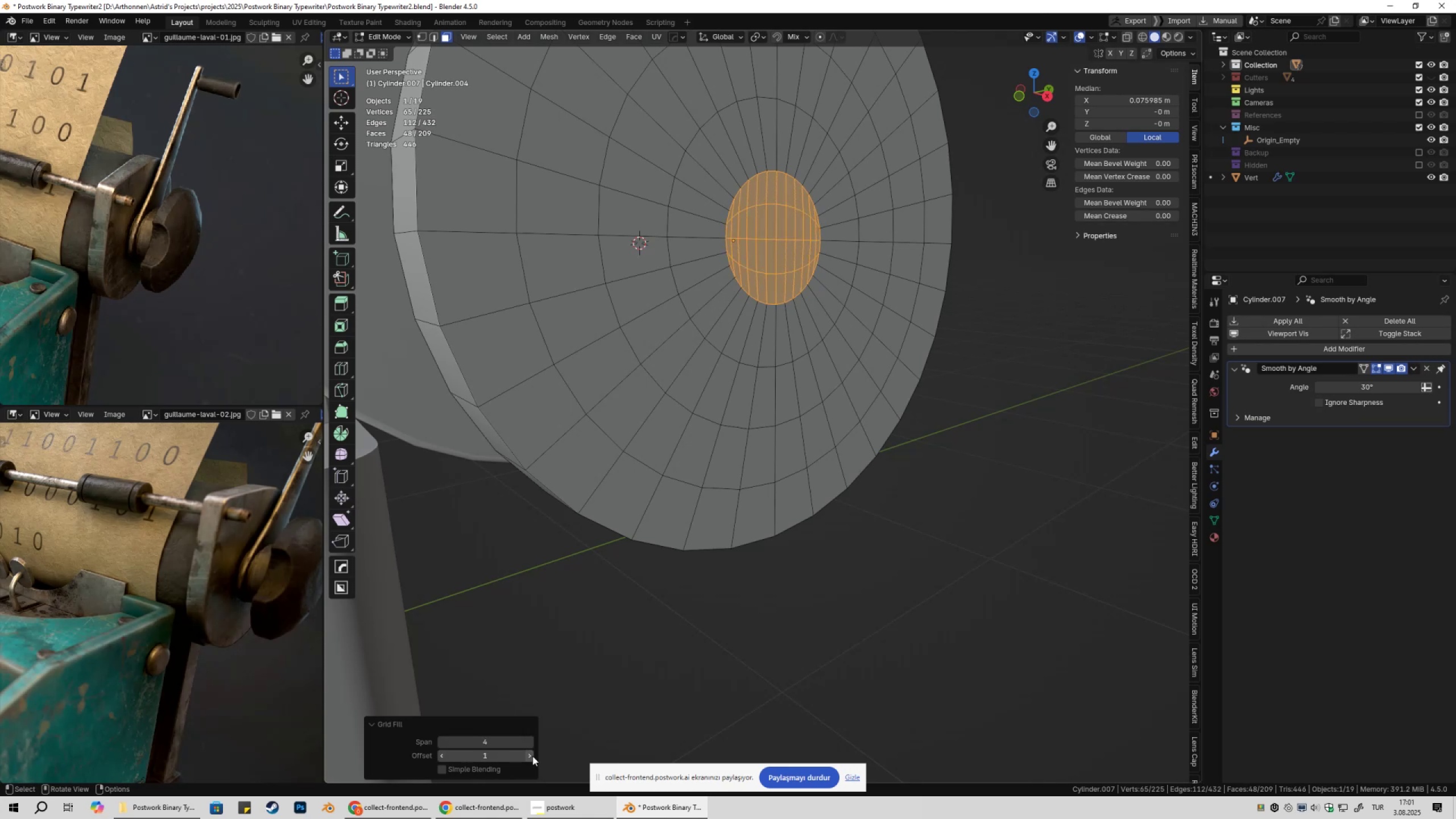 
double_click([532, 756])
 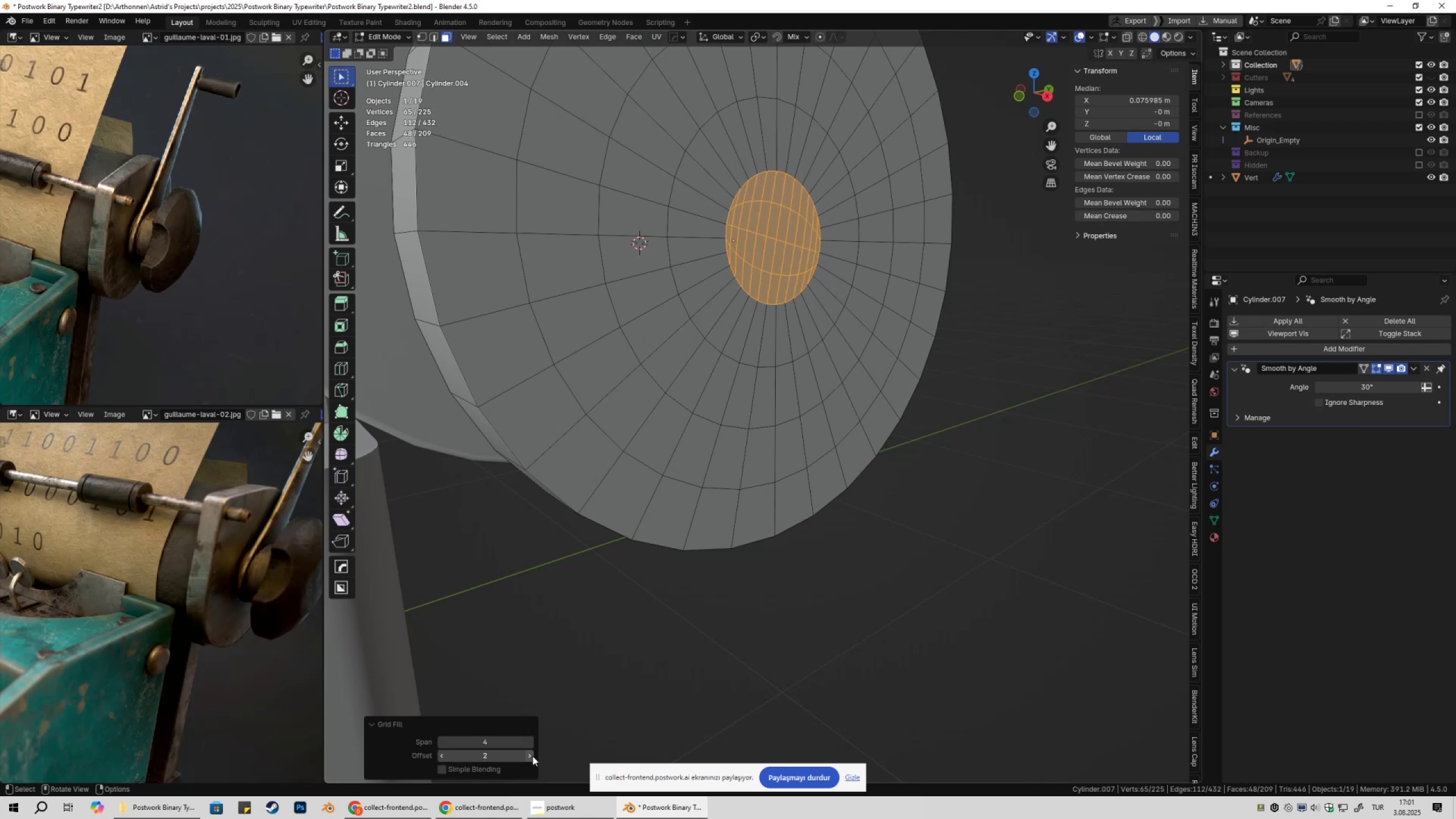 
left_click_drag(start_coordinate=[532, 756], to_coordinate=[532, 263])
 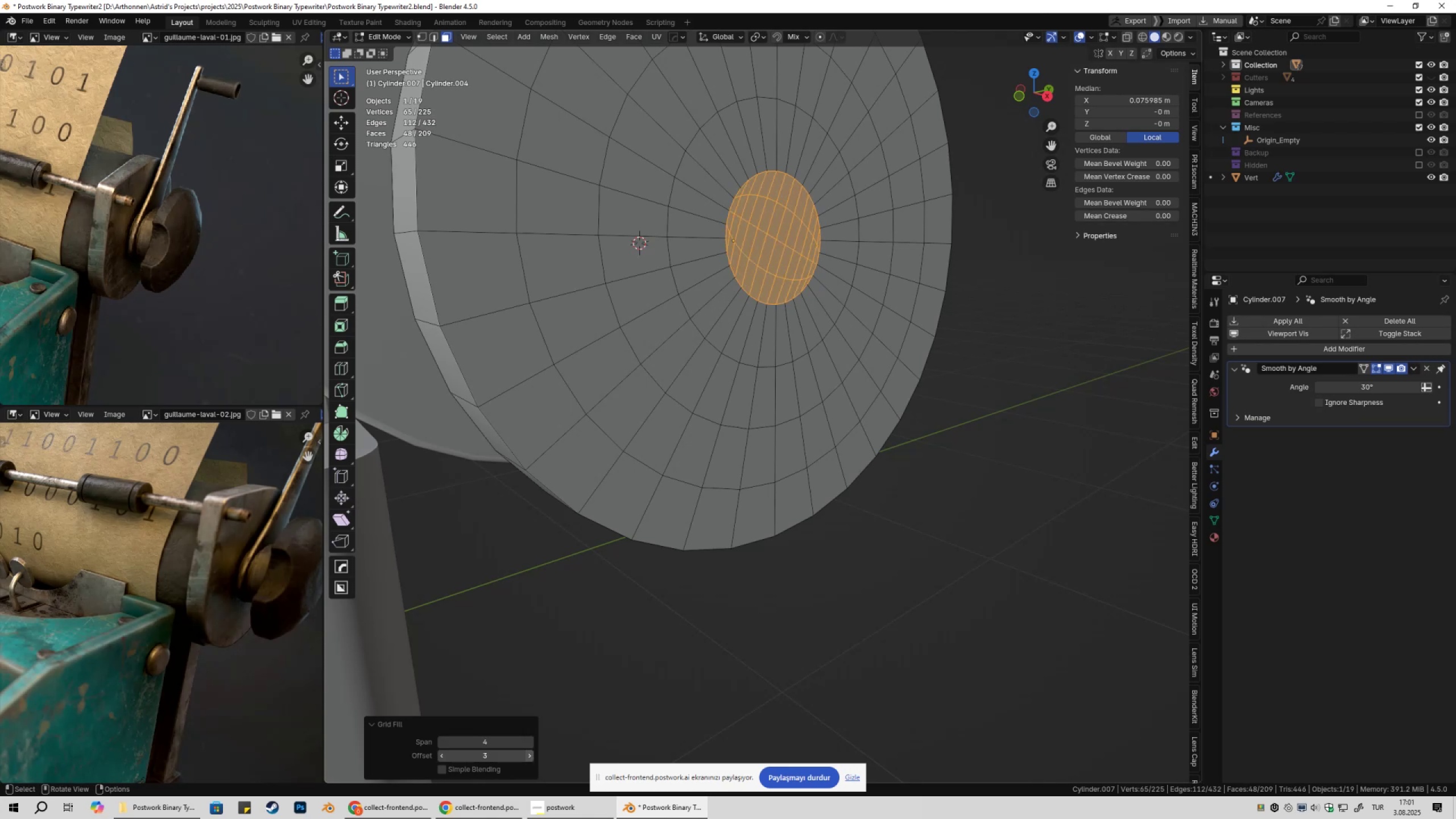 
triple_click([532, 756])
 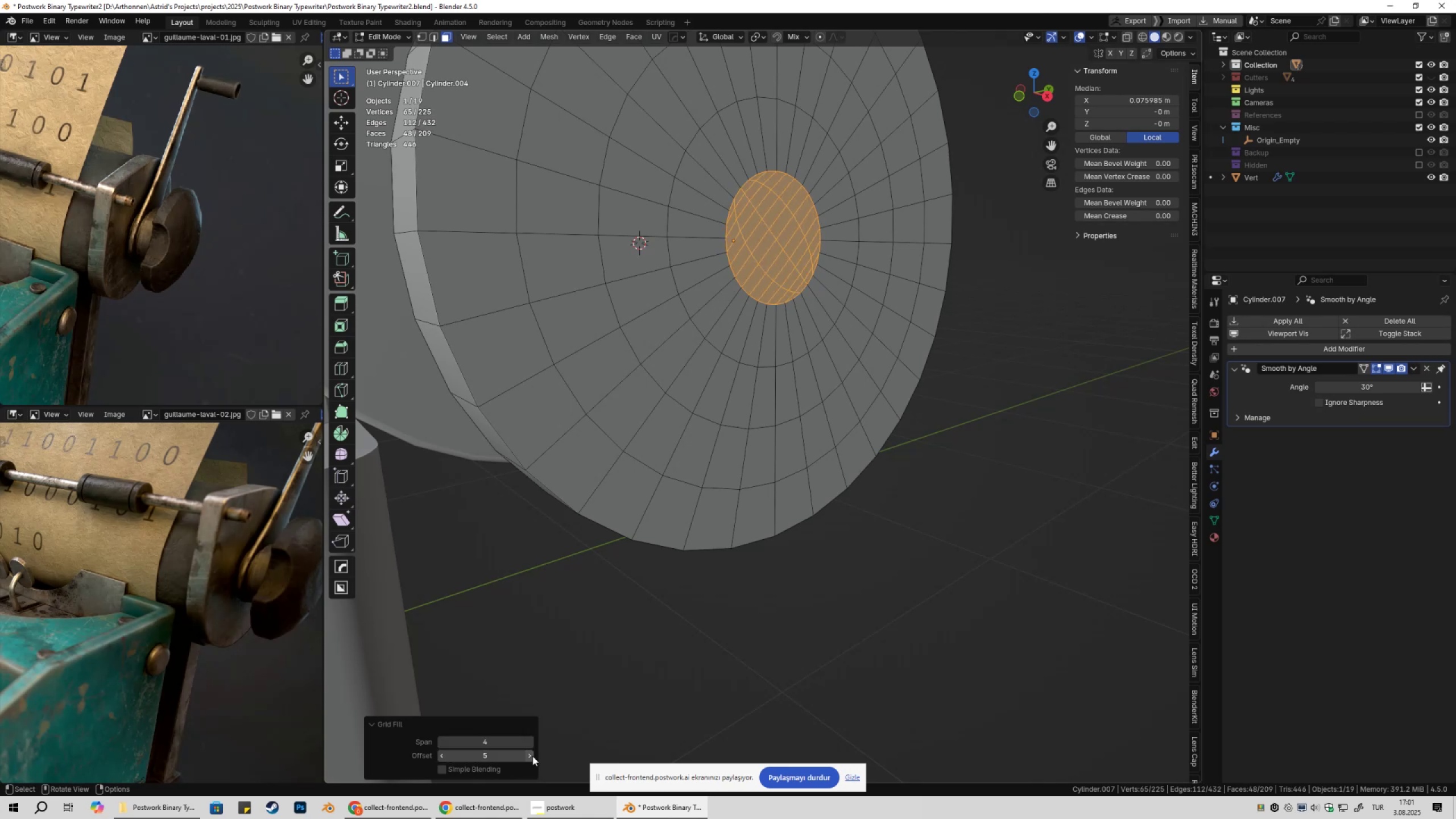 
triple_click([532, 756])
 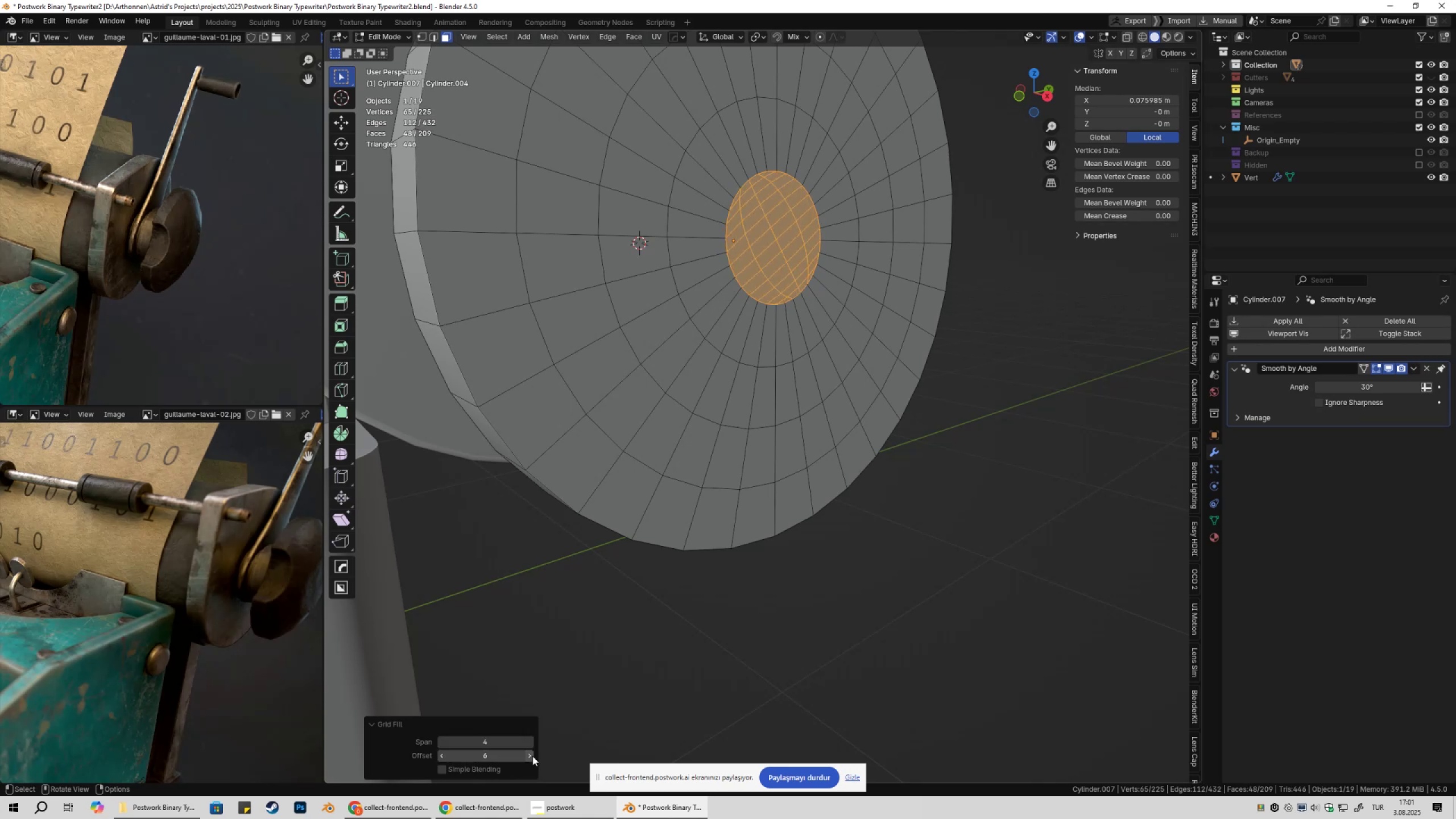 
triple_click([532, 756])
 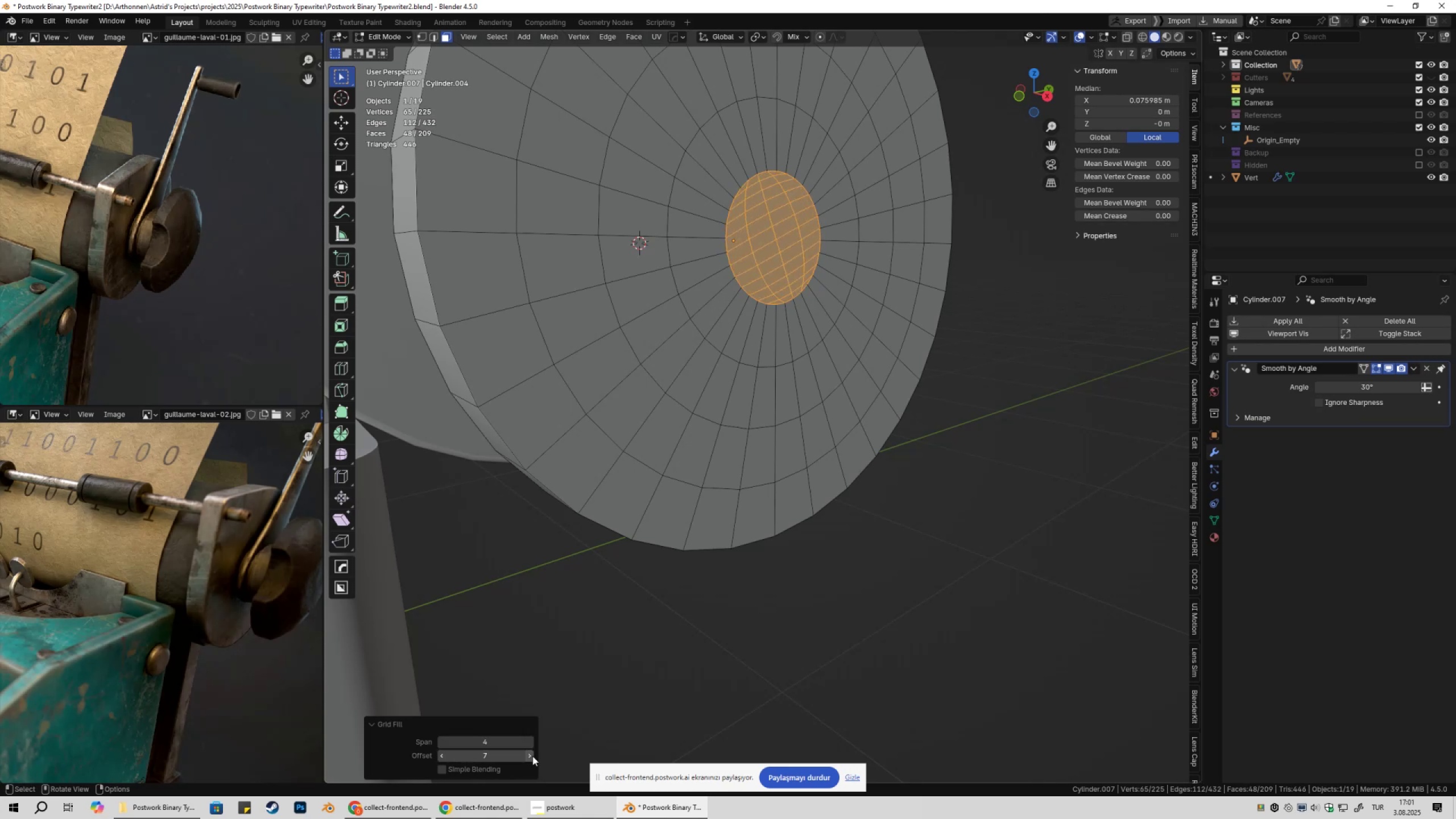 
left_click([532, 756])
 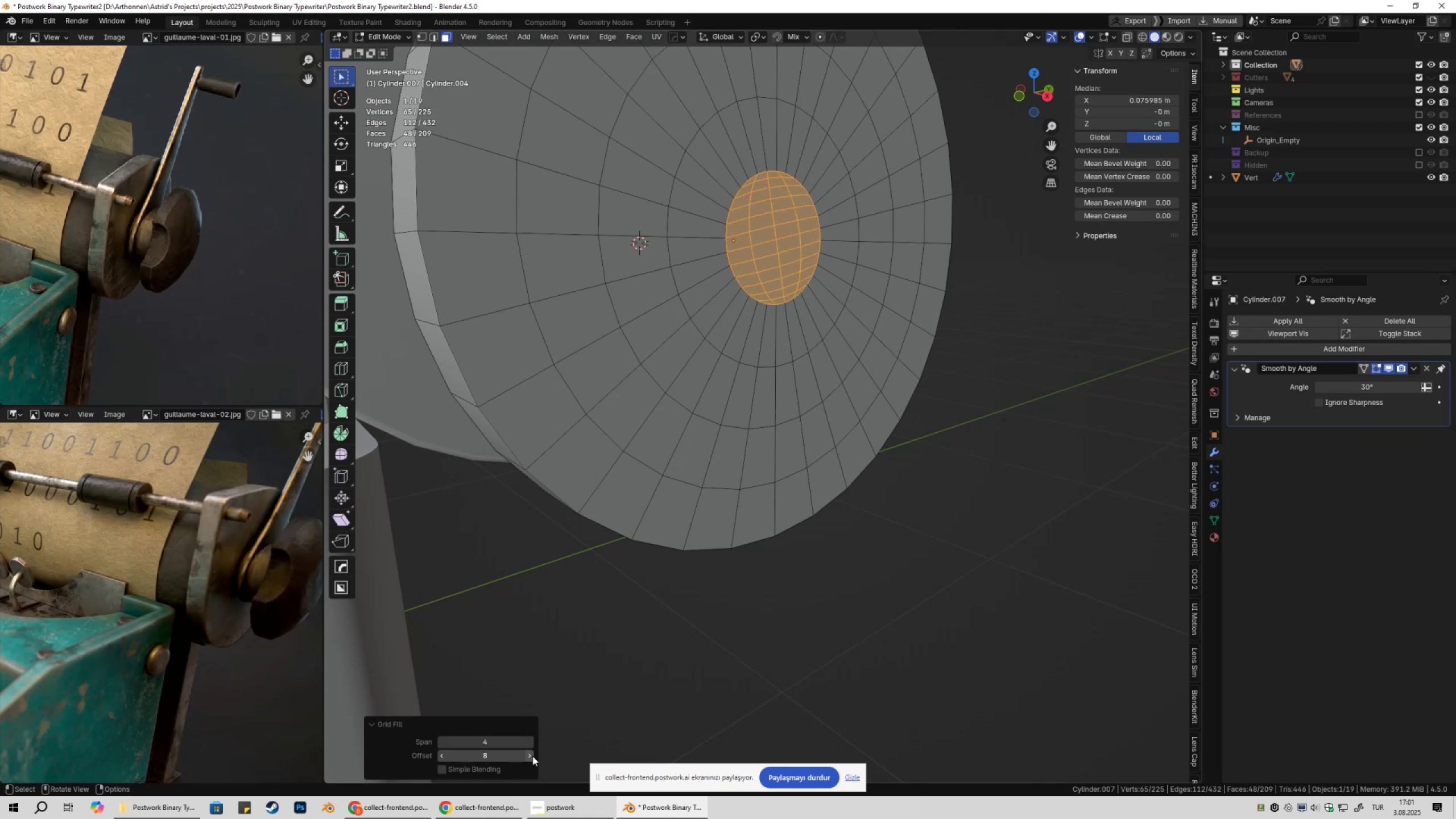 
double_click([532, 756])
 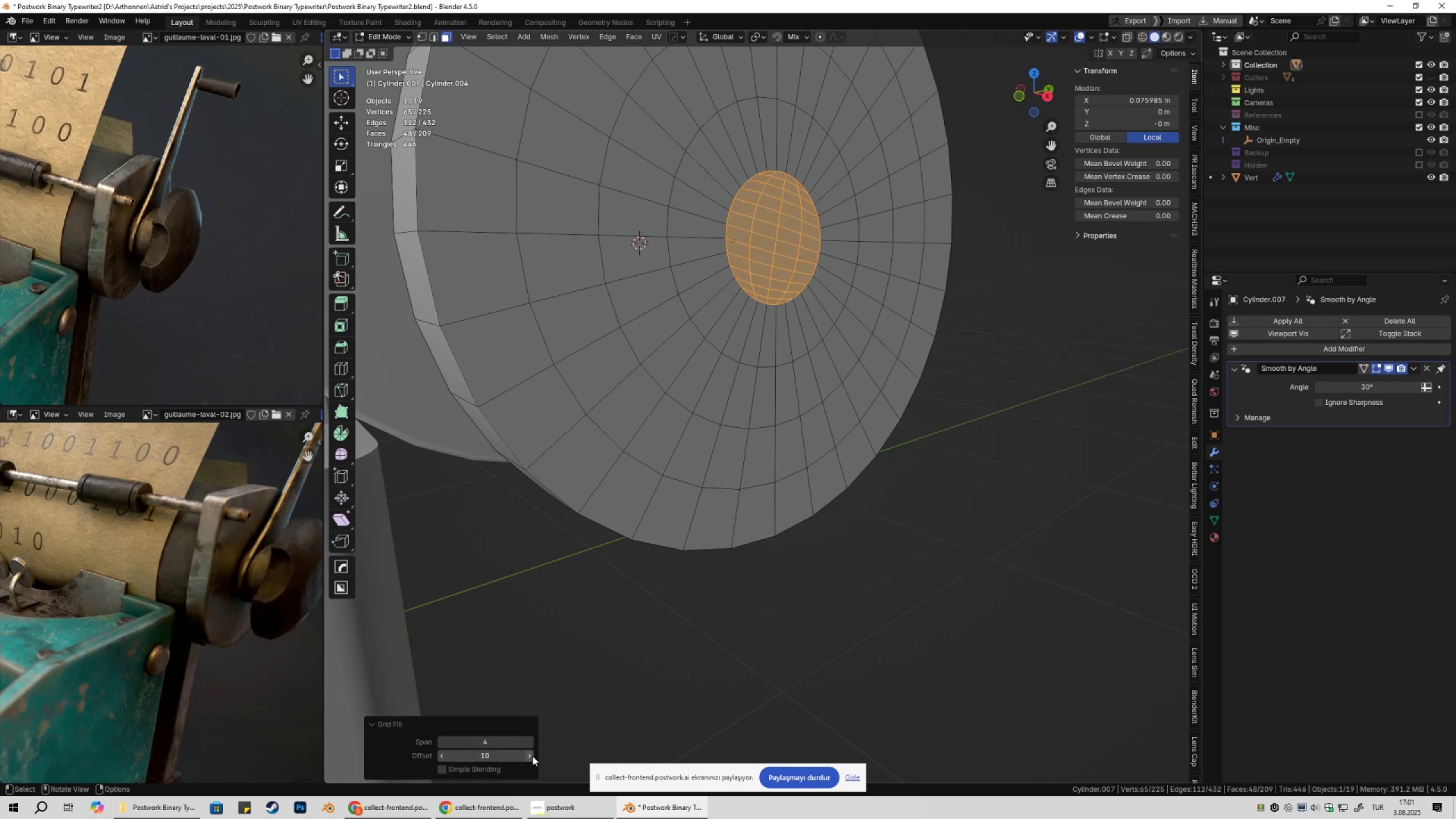 
left_click_drag(start_coordinate=[532, 756], to_coordinate=[532, 263])
 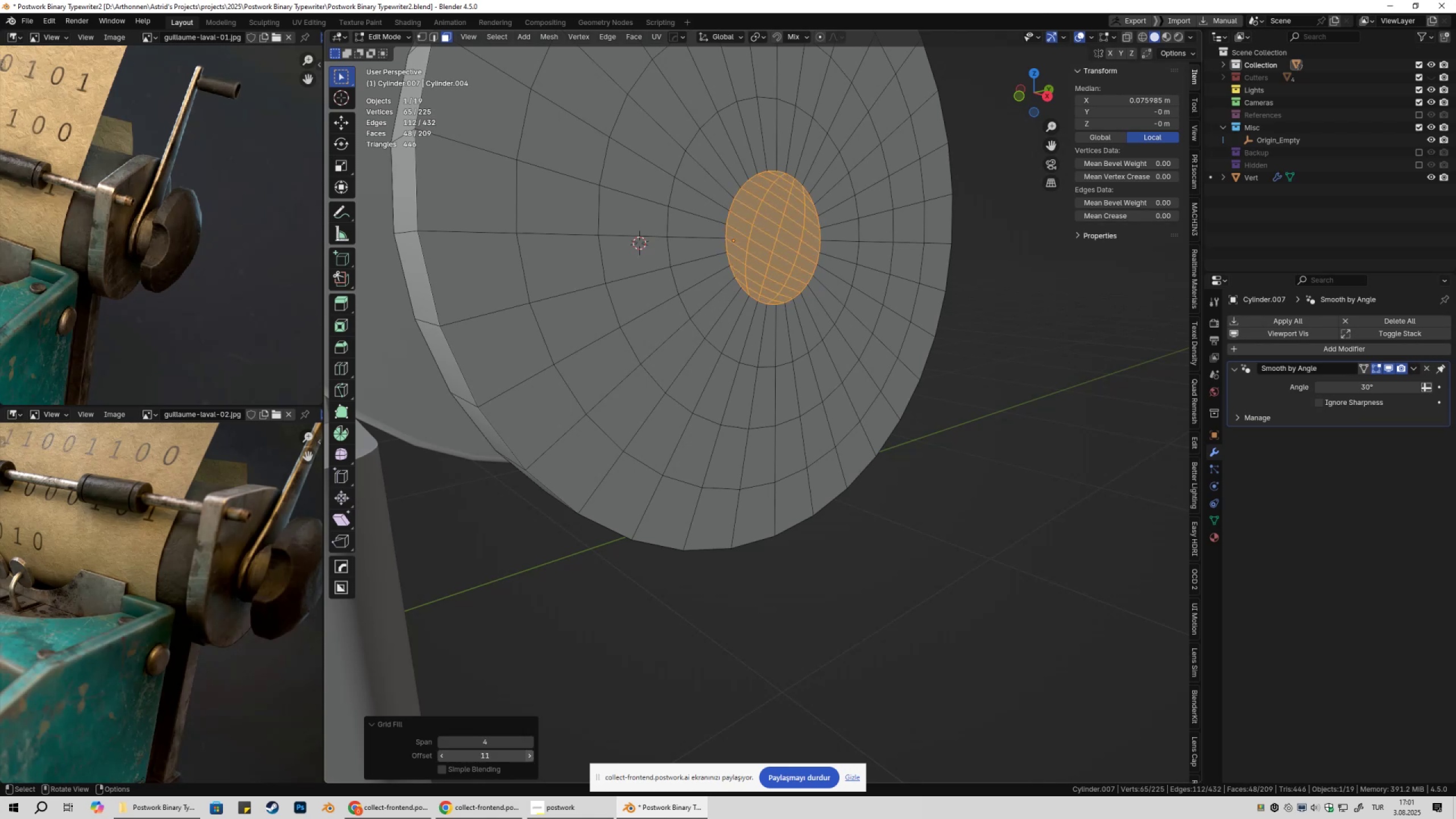 
triple_click([532, 756])
 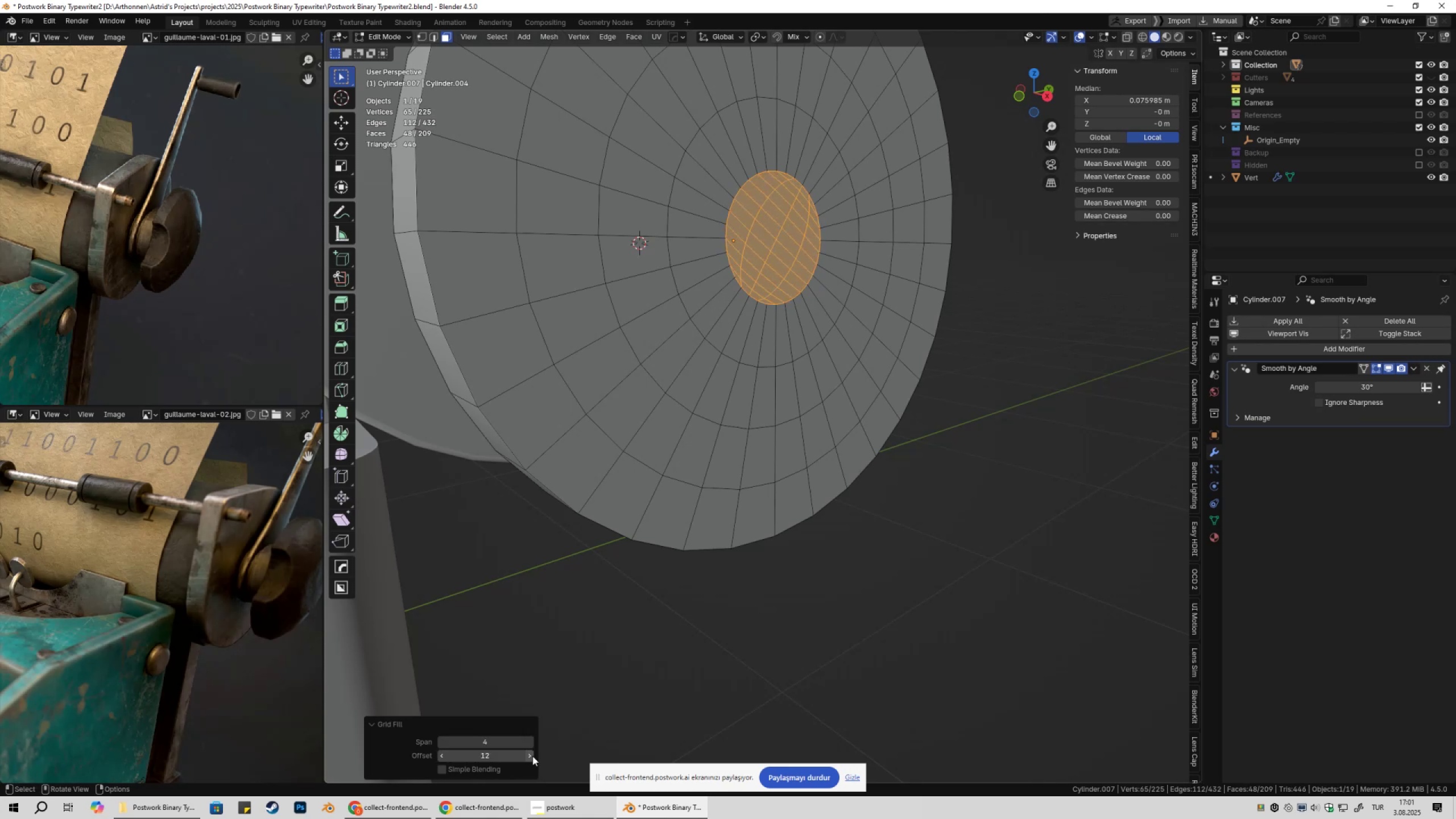 
triple_click([532, 756])
 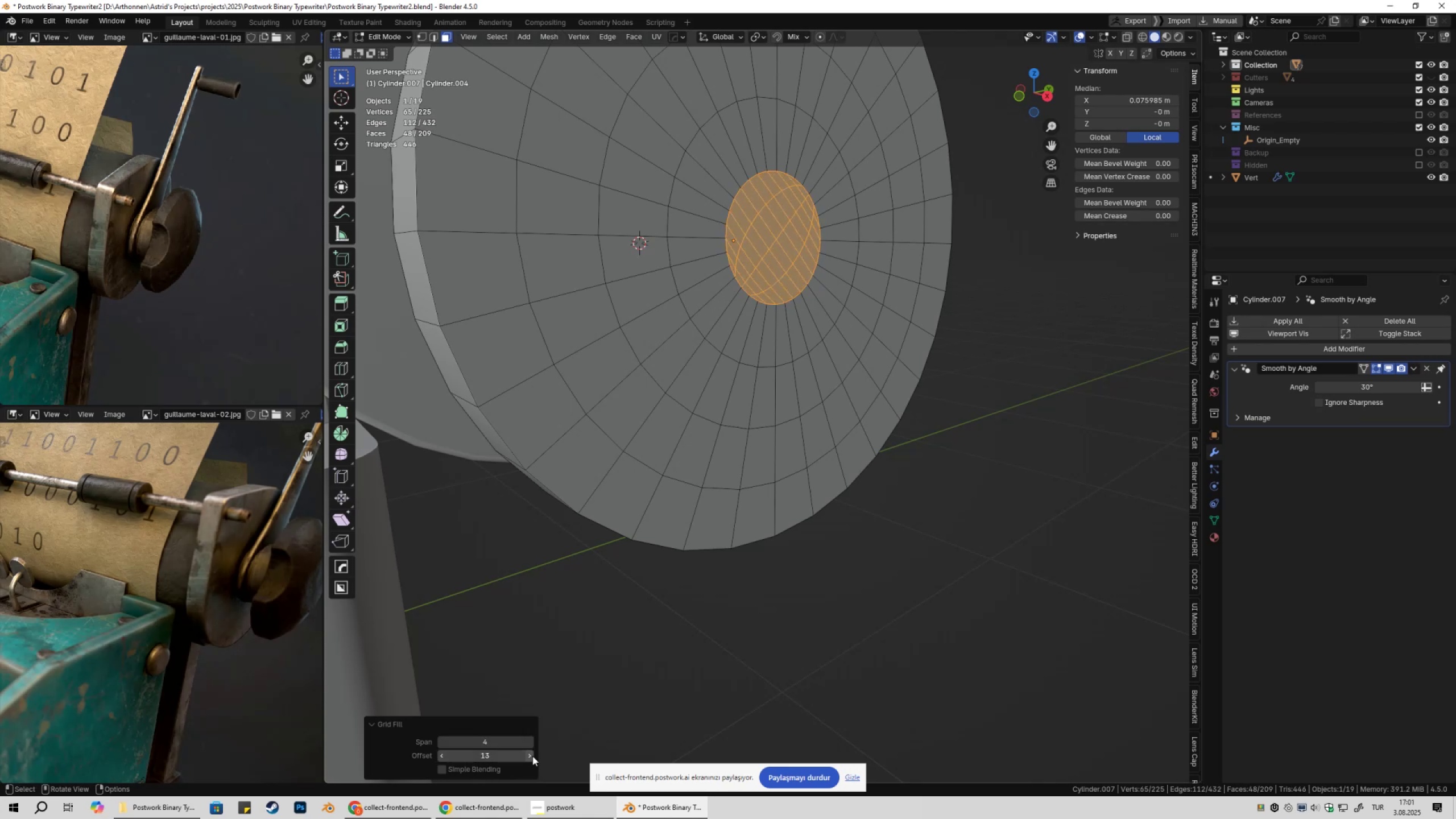 
triple_click([532, 756])
 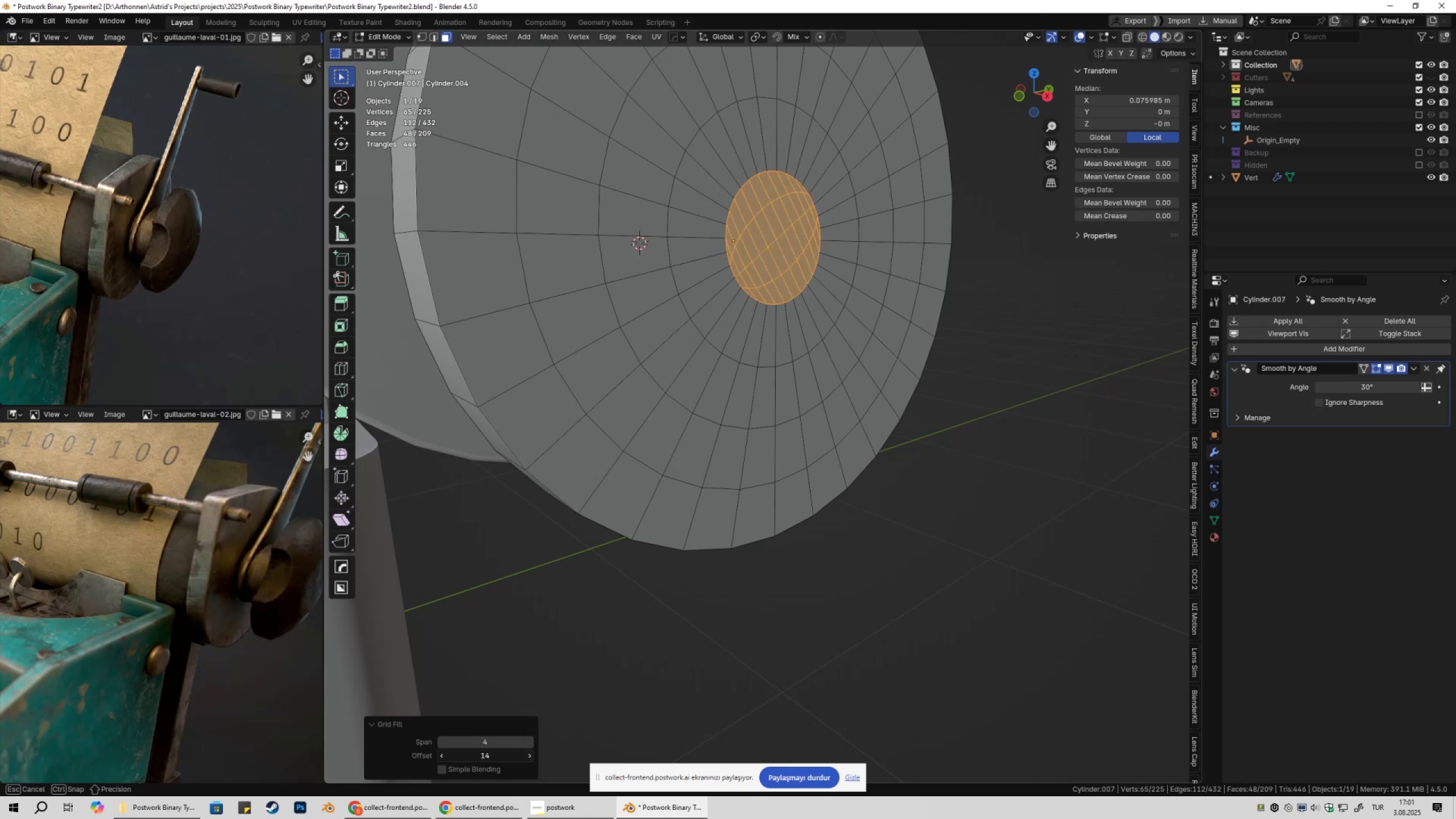 
triple_click([532, 756])
 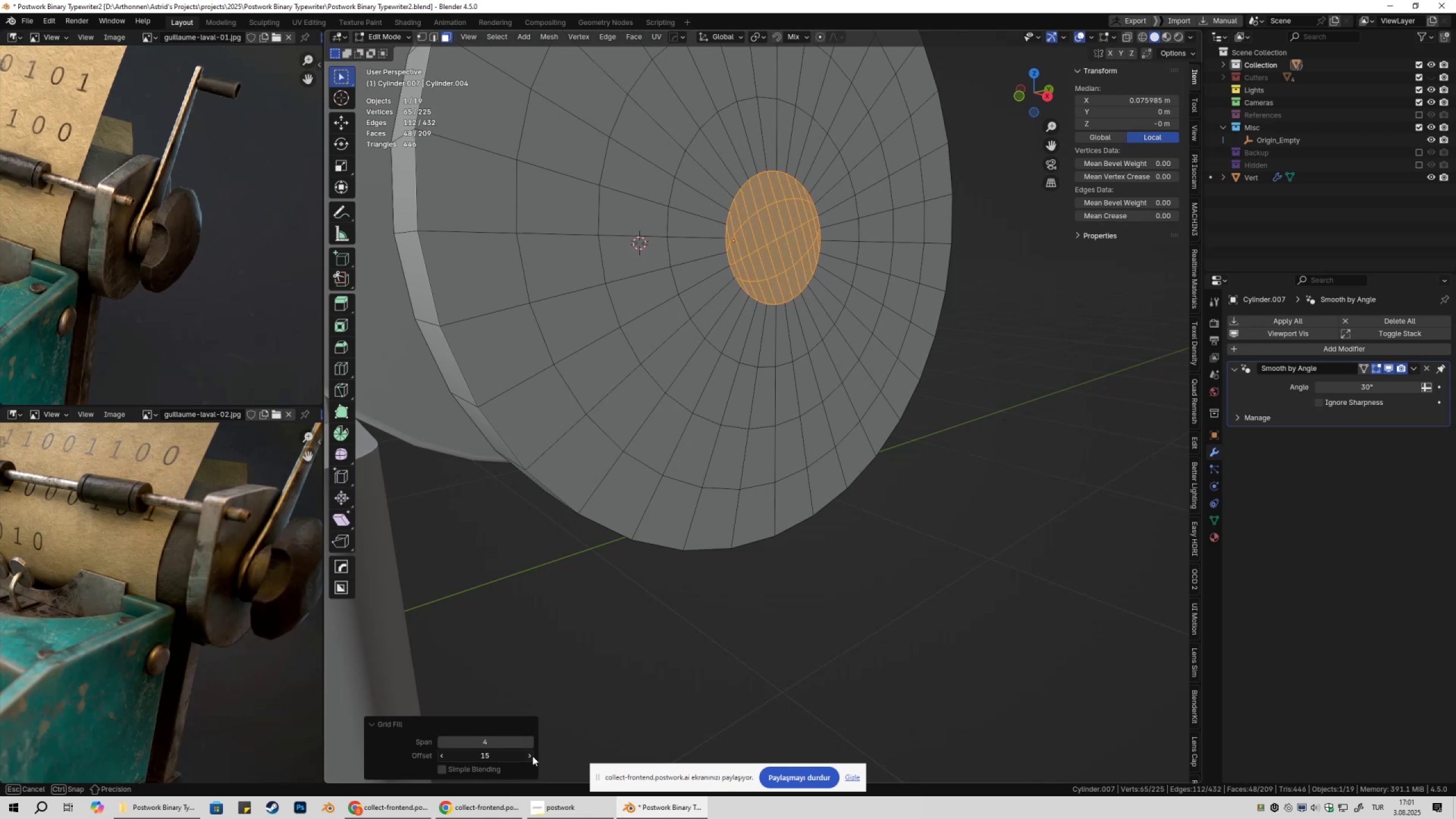 
triple_click([532, 756])
 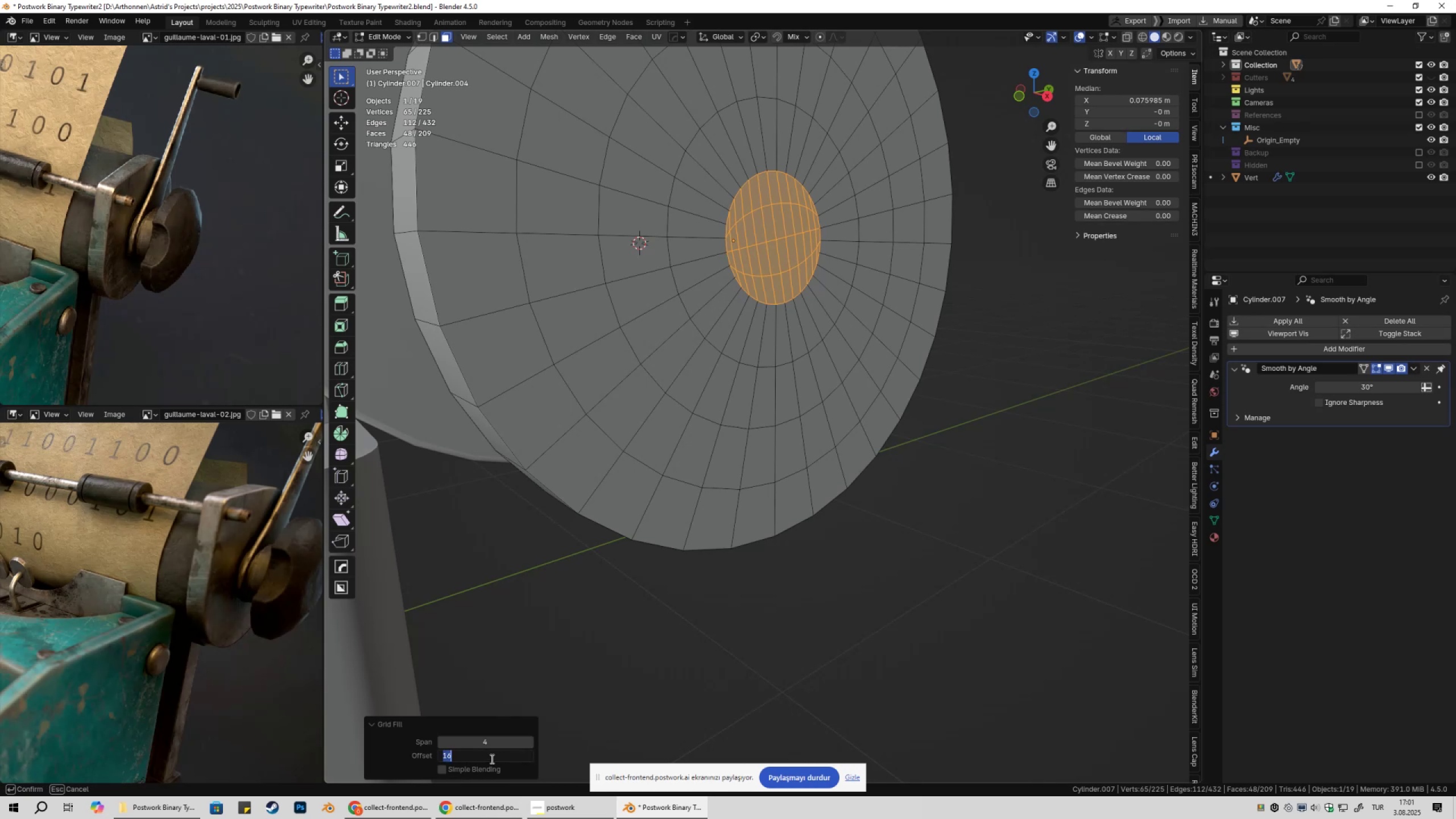 
key(Numpad0)
 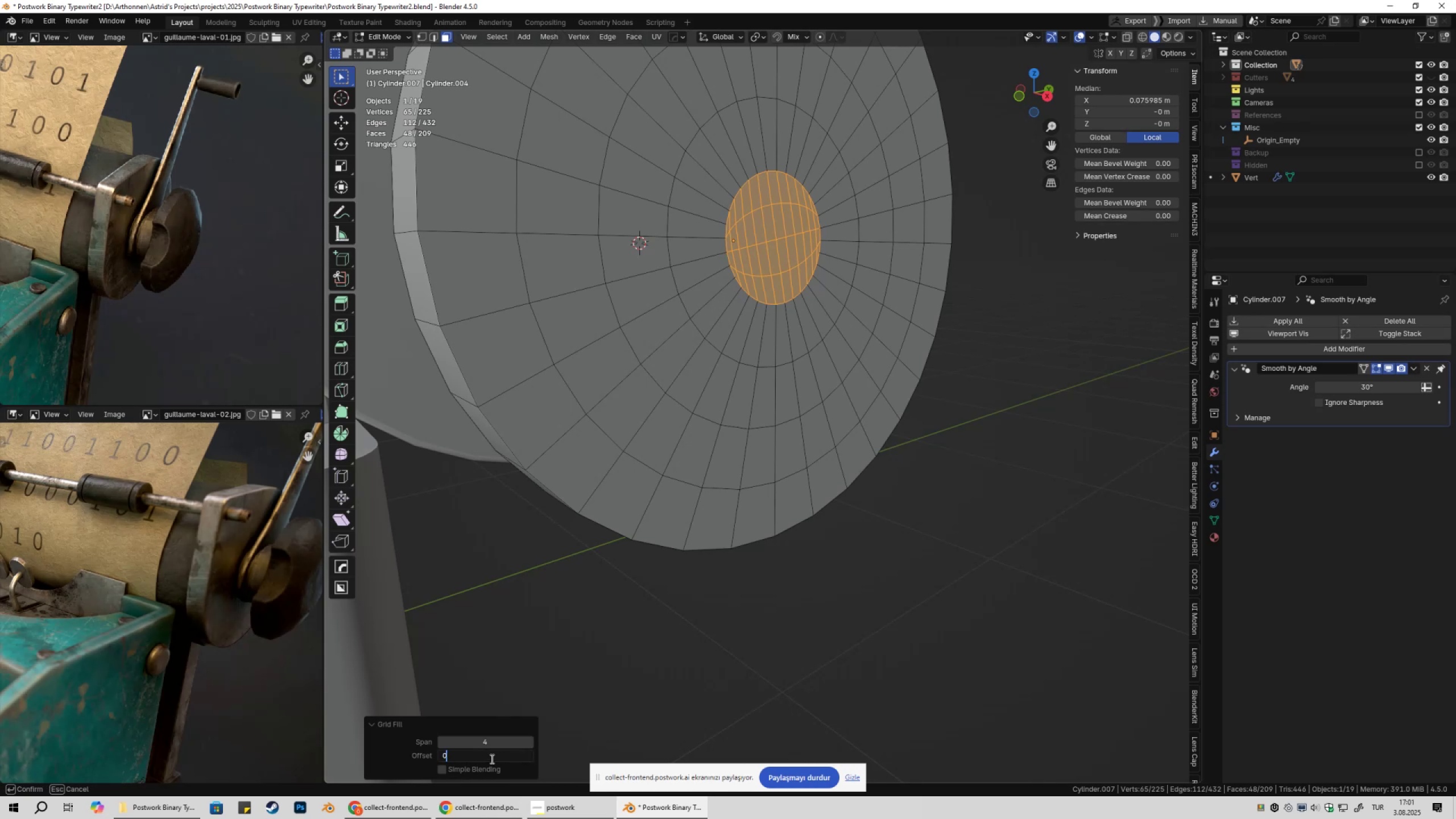 
key(NumpadEnter)
 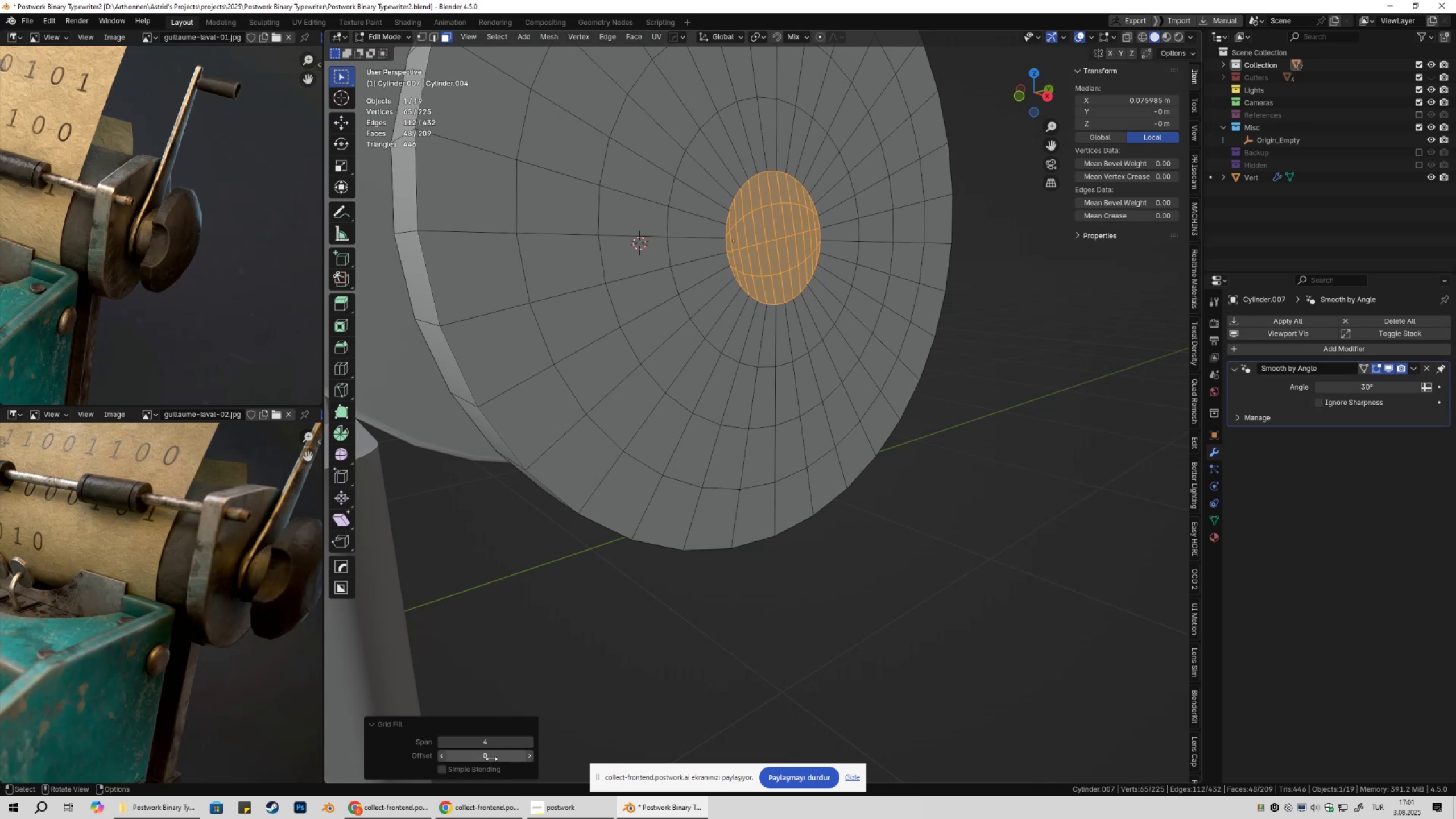 
left_click_drag(start_coordinate=[490, 759], to_coordinate=[495, 272])
 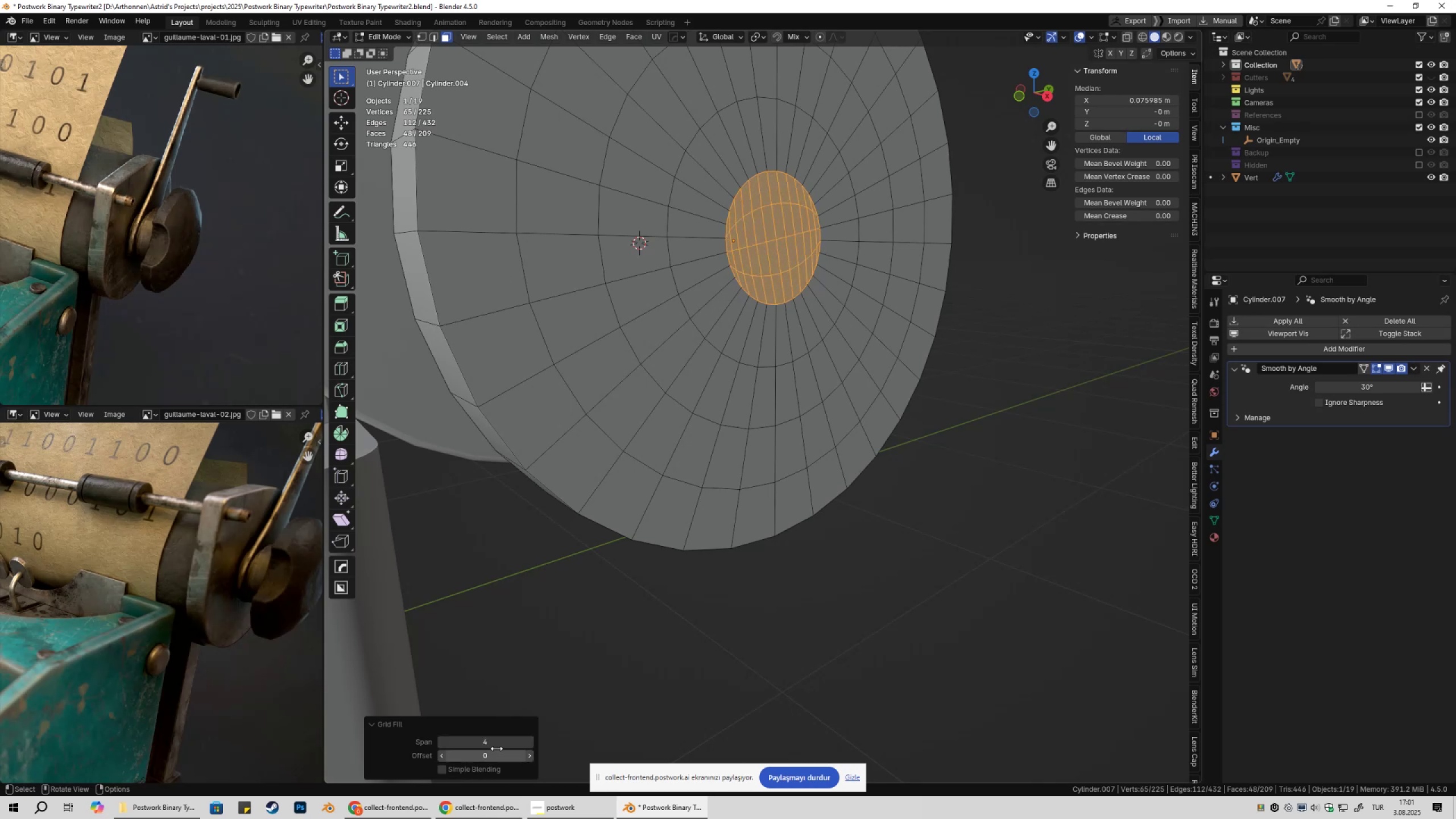 
left_click_drag(start_coordinate=[498, 746], to_coordinate=[501, 259])
 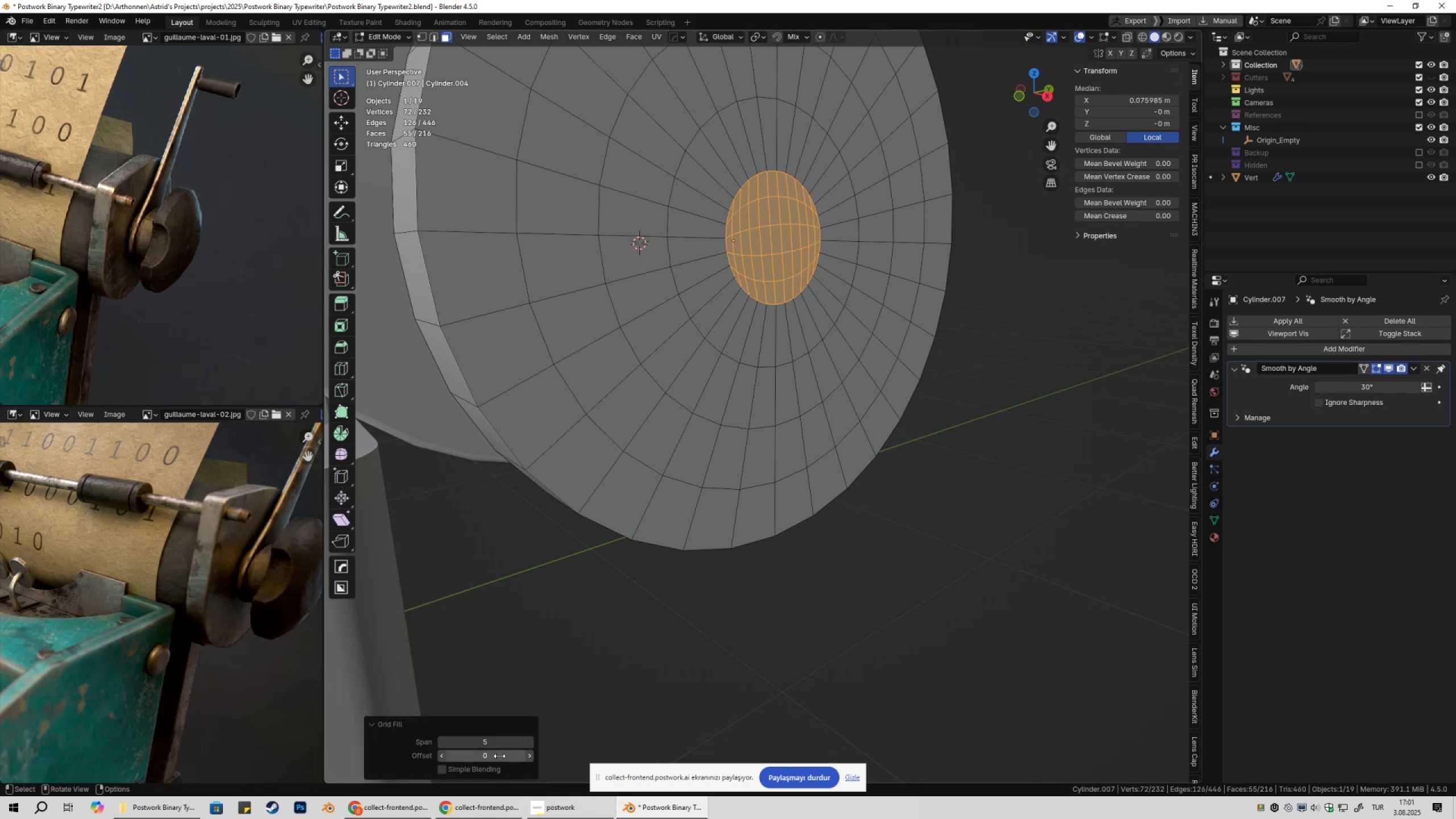 
left_click_drag(start_coordinate=[499, 756], to_coordinate=[529, 269])
 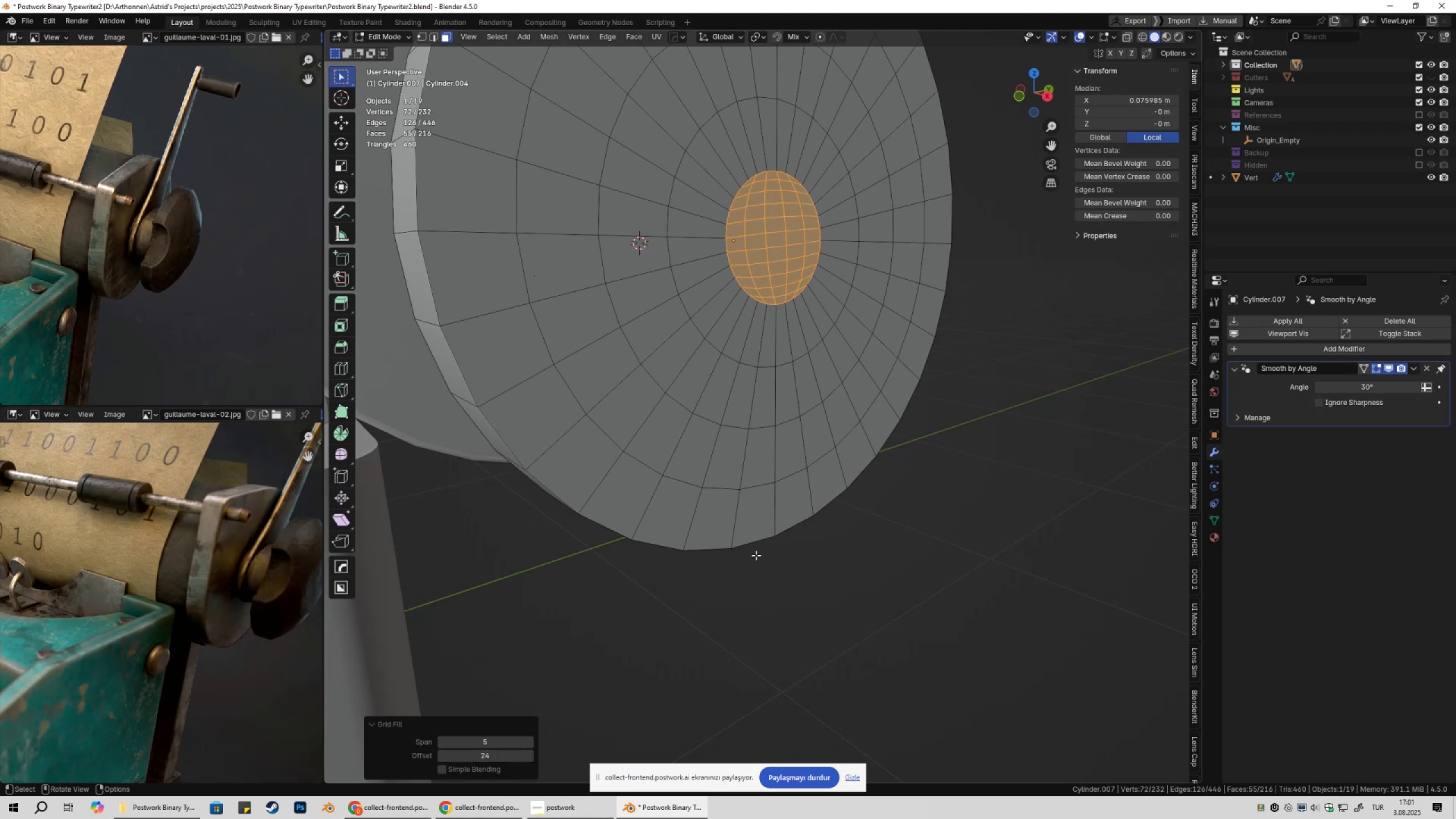 
scroll: coordinate [774, 533], scroll_direction: down, amount: 2.0
 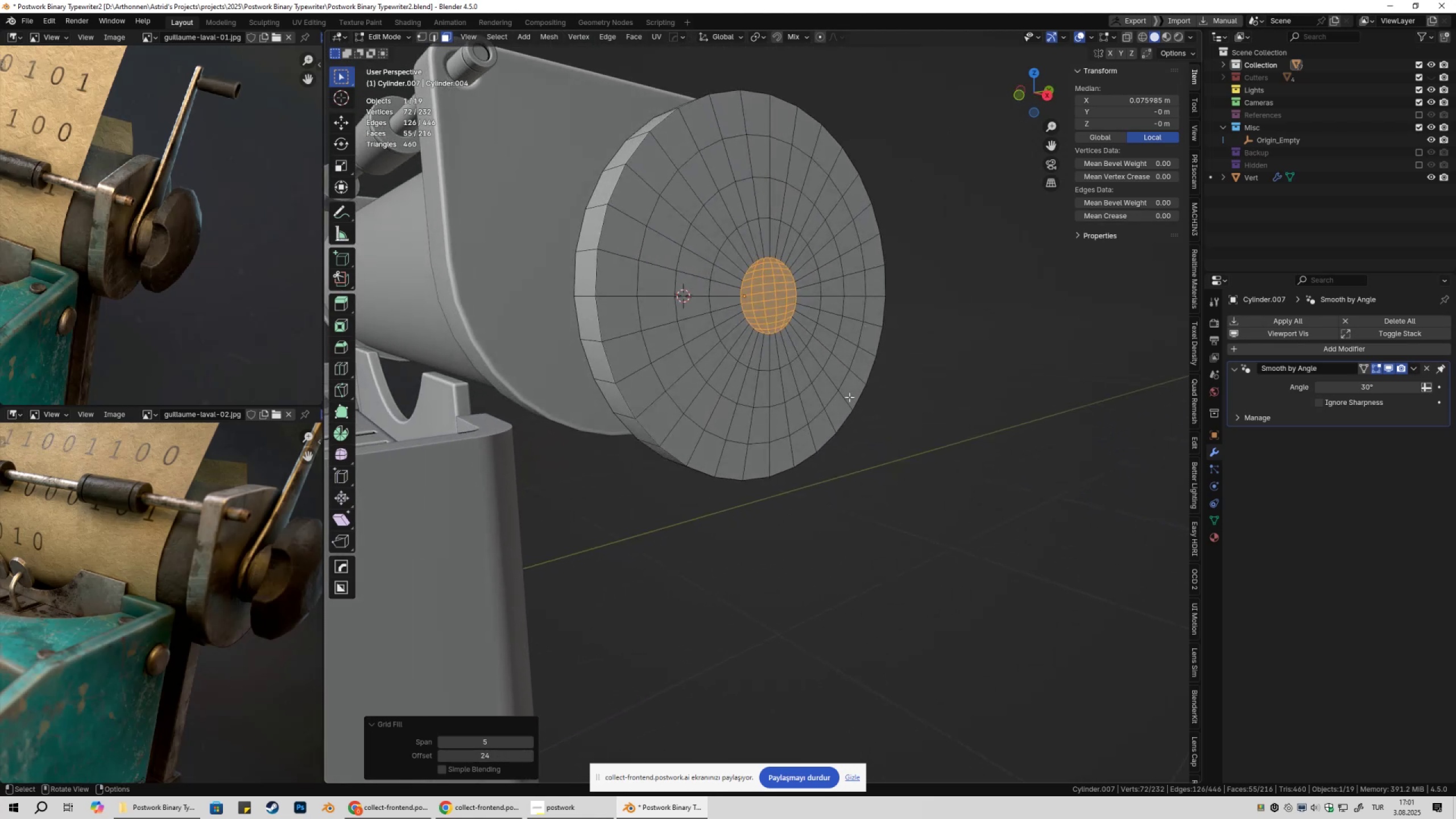 
scroll: coordinate [781, 238], scroll_direction: up, amount: 1.0
 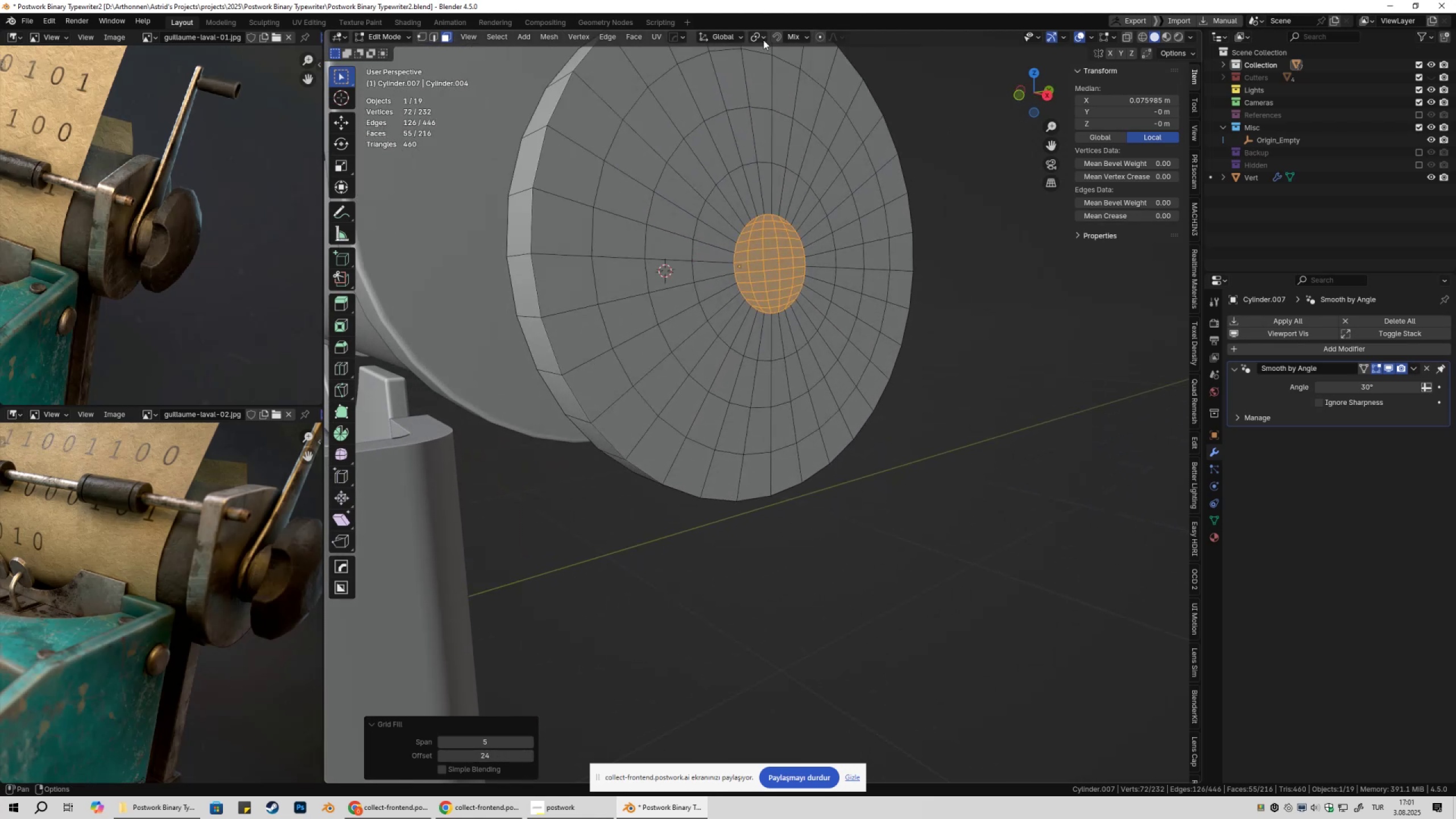 
left_click([761, 35])
 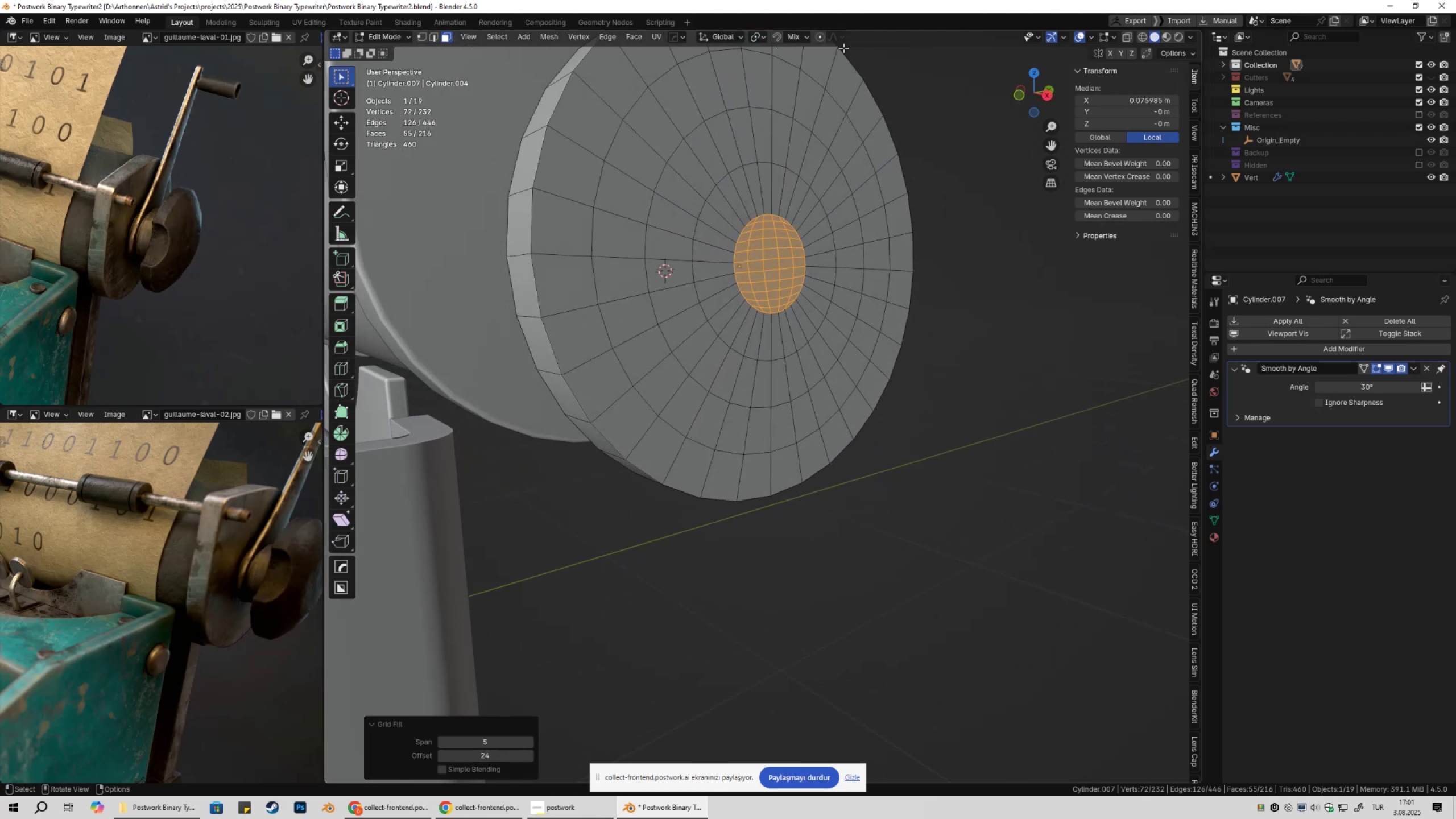 
left_click([822, 36])
 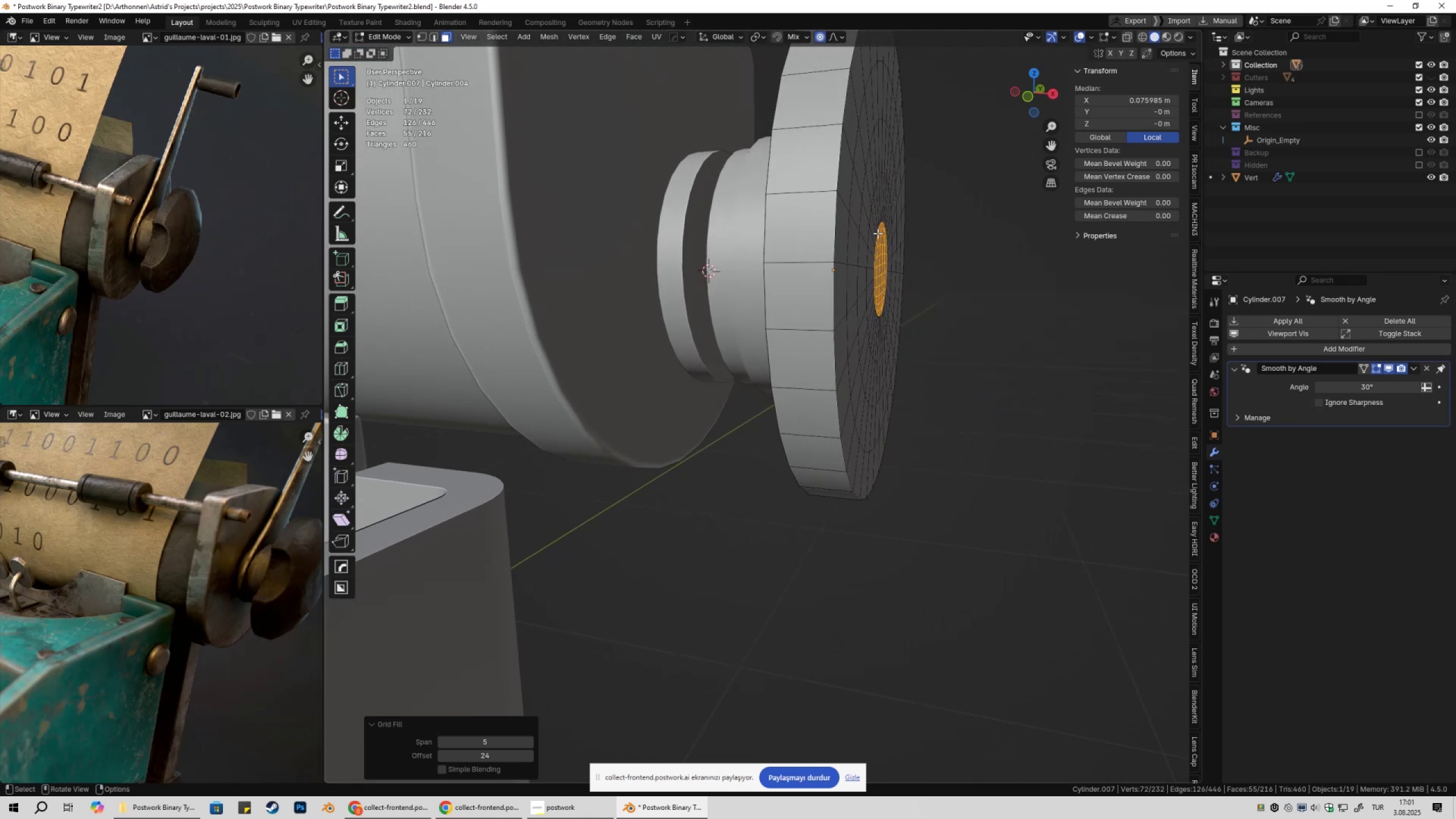 
scroll: coordinate [872, 235], scroll_direction: down, amount: 1.0
 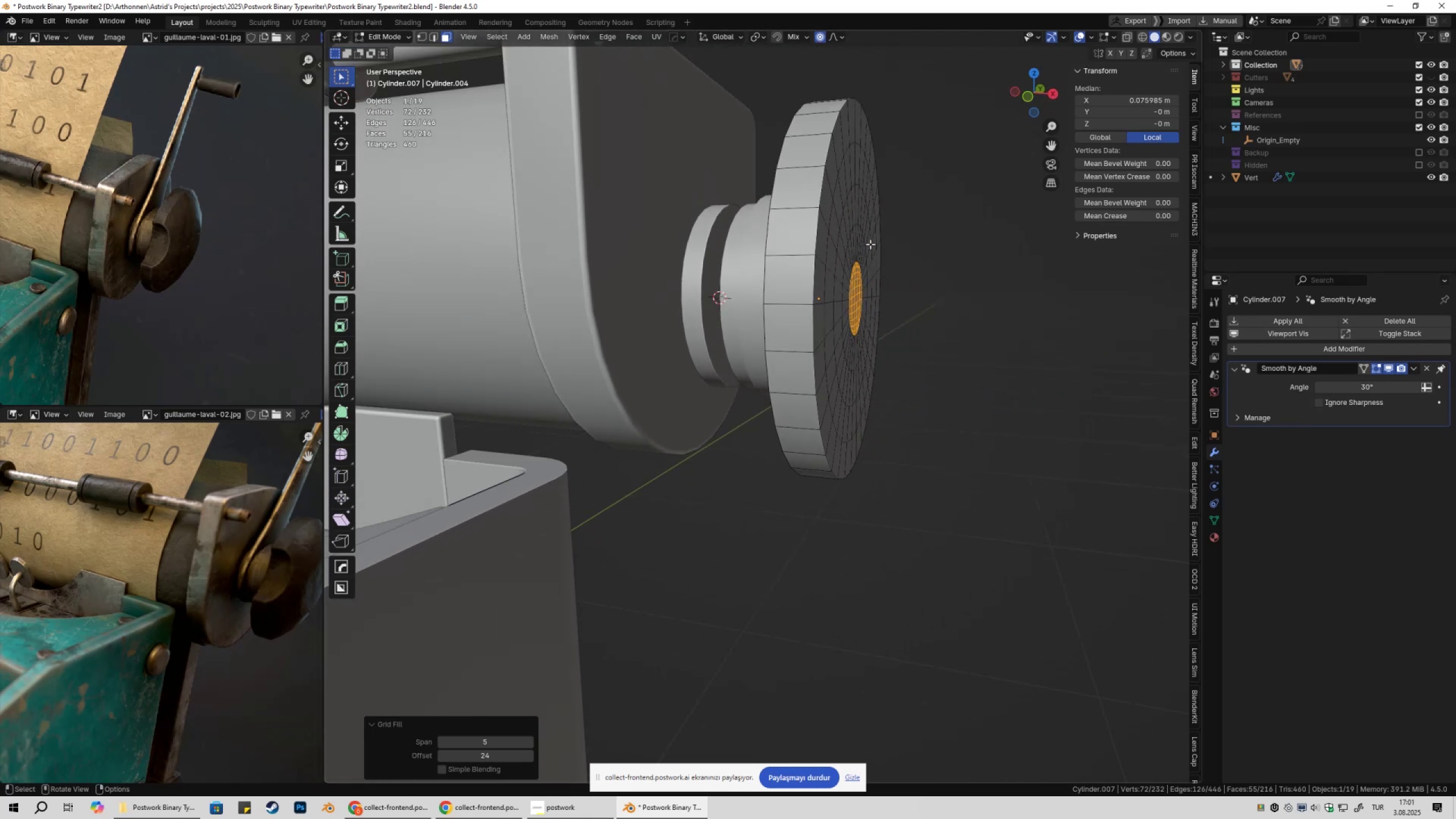 
type(31gyx)
 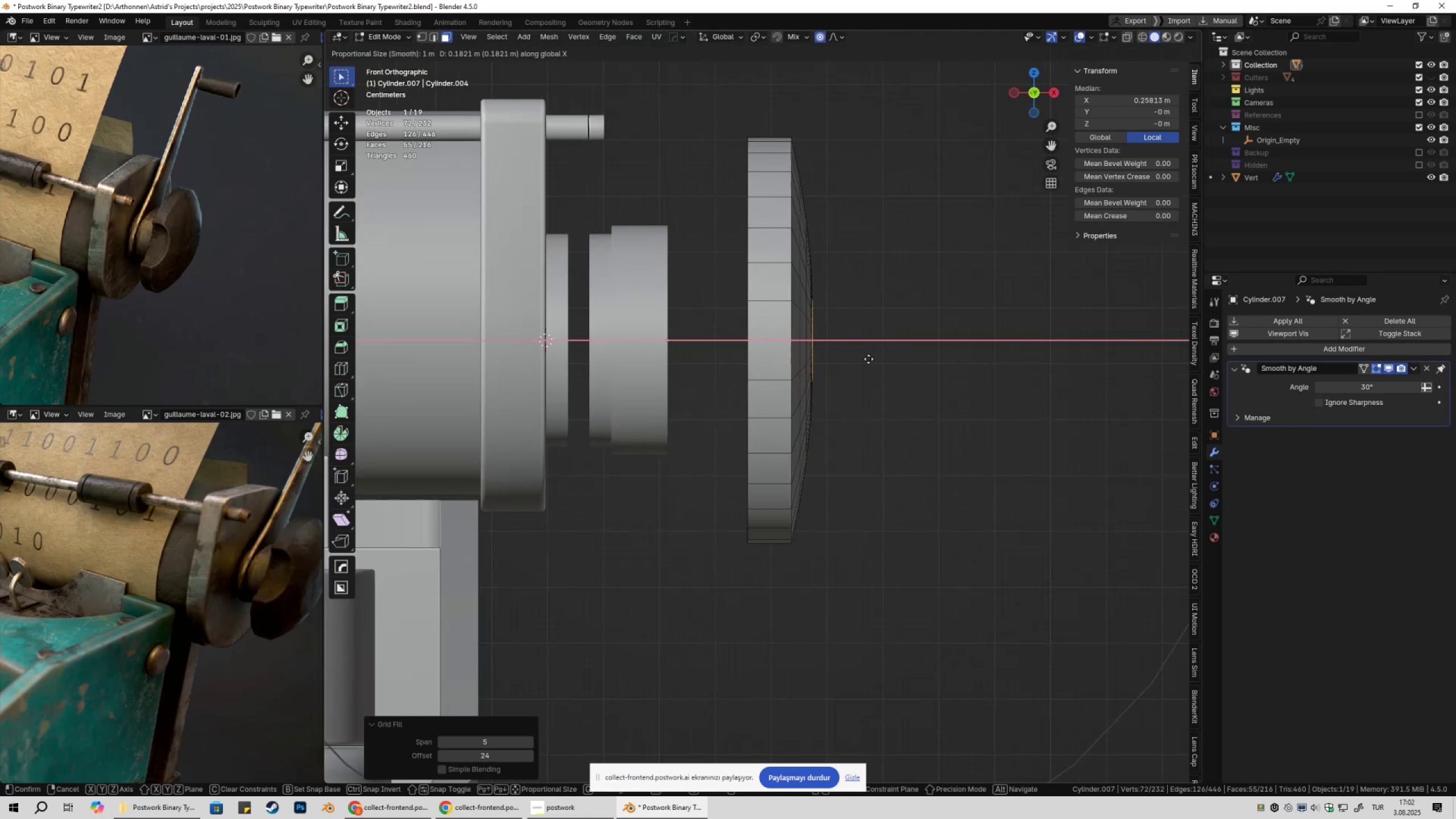 
scroll: coordinate [792, 357], scroll_direction: up, amount: 15.0
 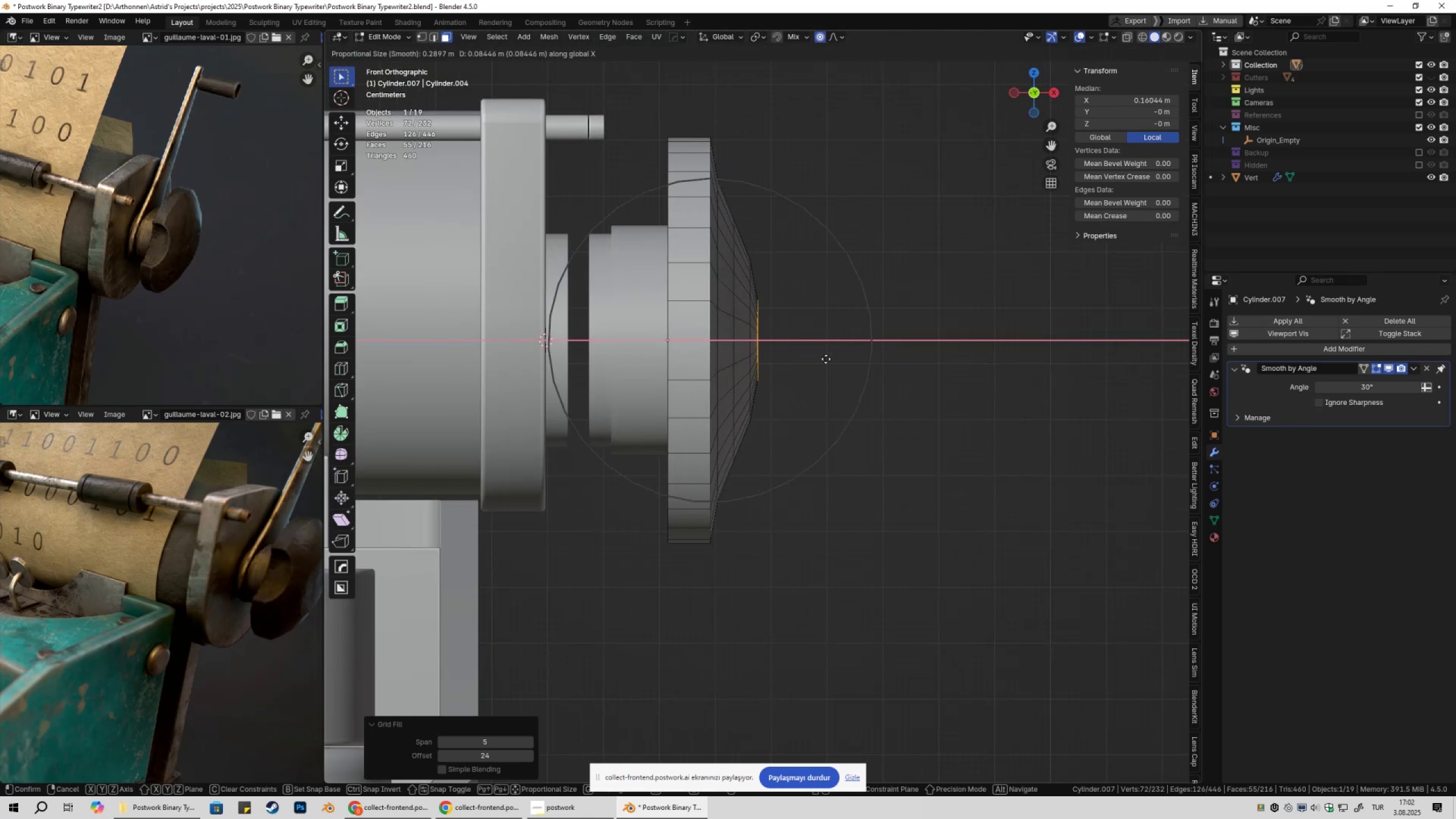 
scroll: coordinate [805, 360], scroll_direction: down, amount: 5.0
 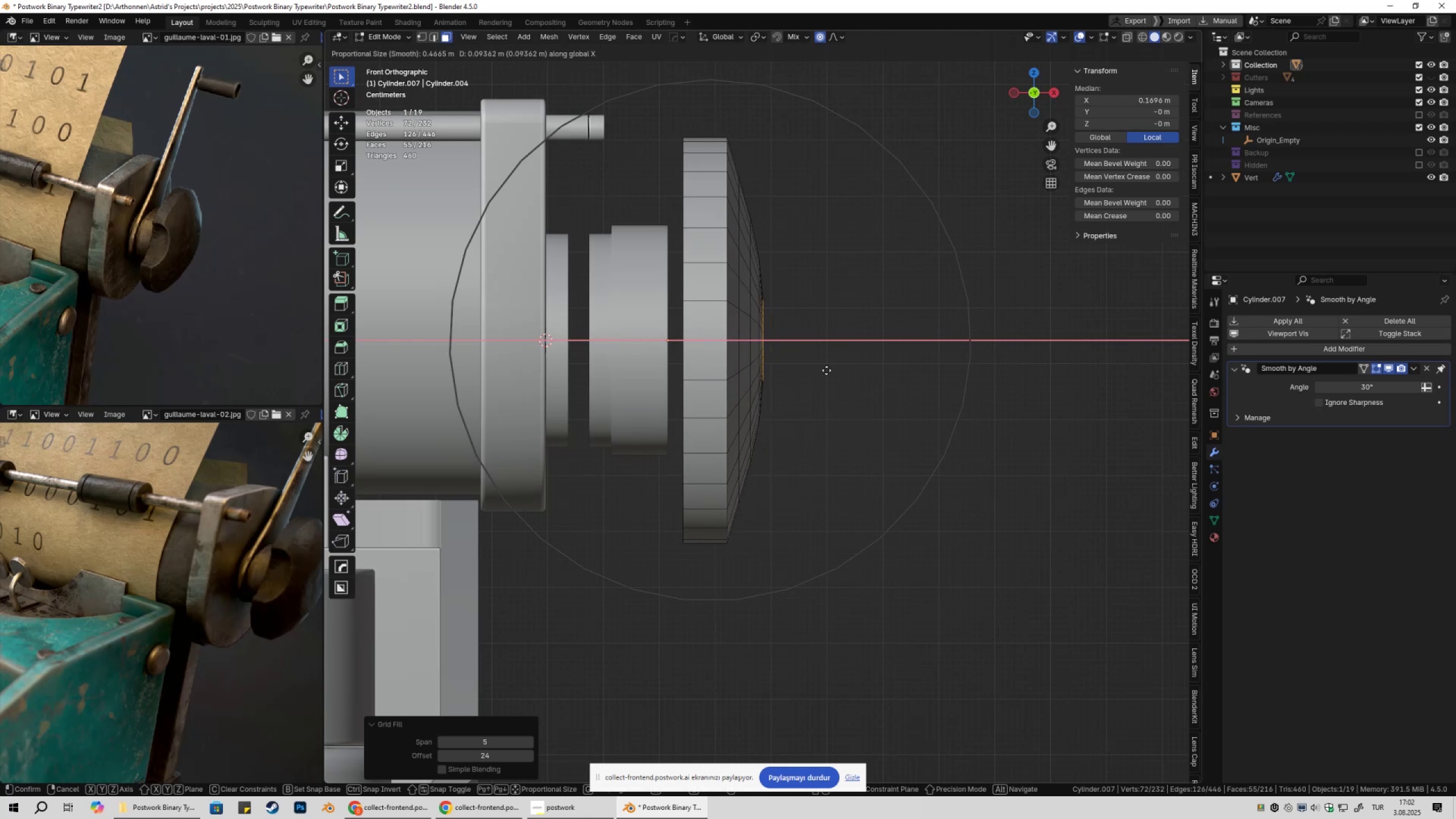 
key(Escape)
 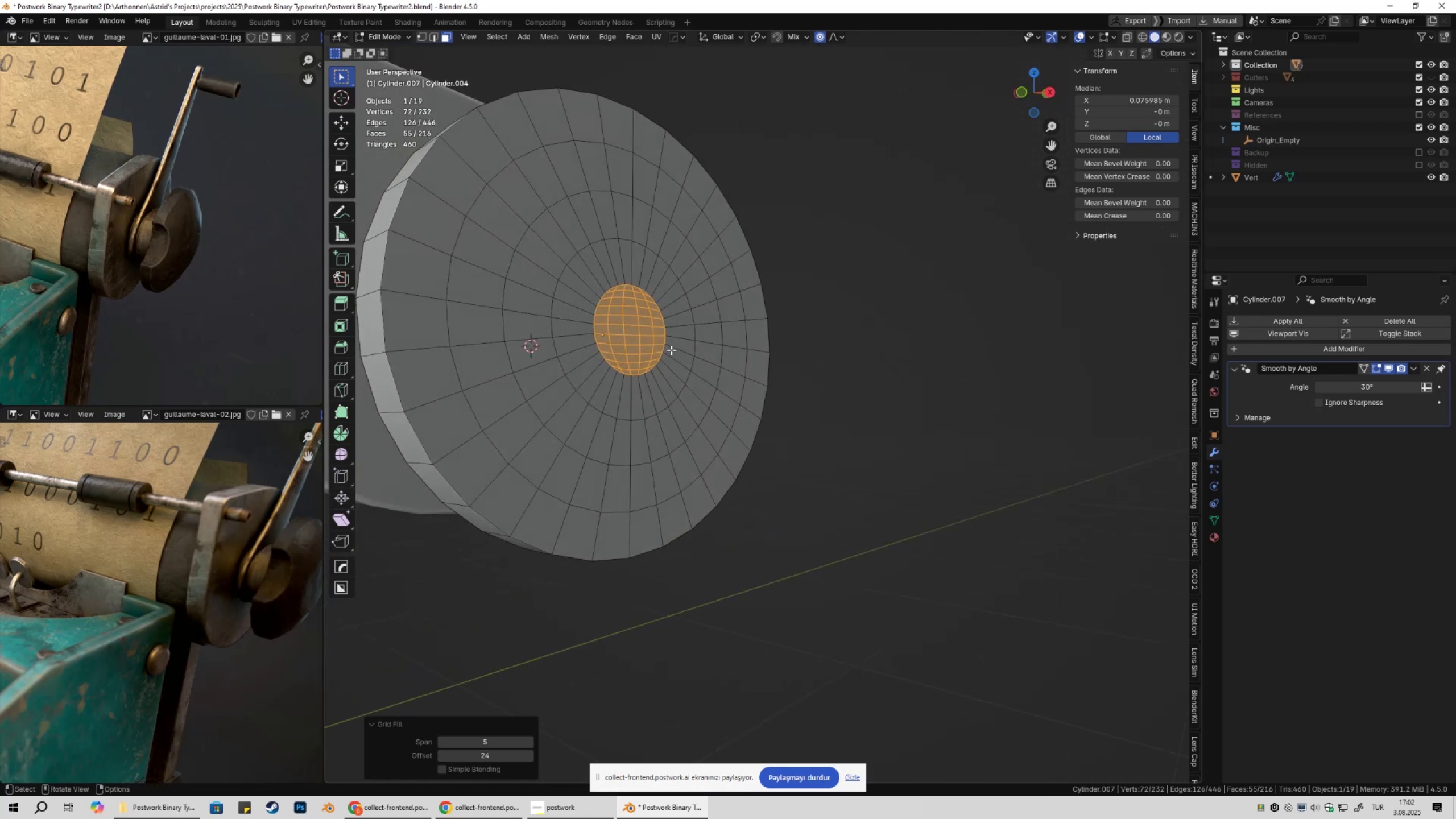 
key(Shift+ShiftLeft)
 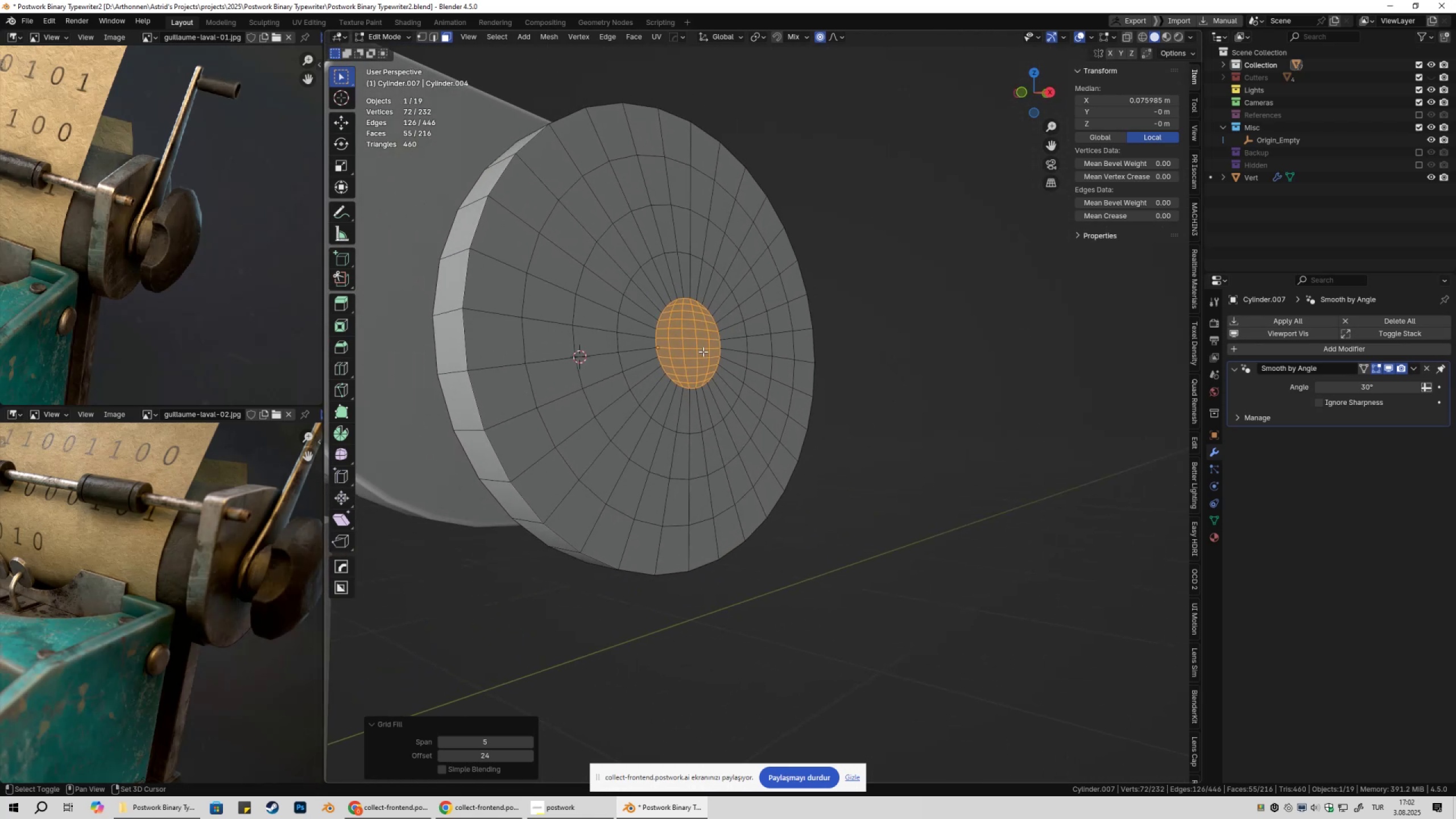 
scroll: coordinate [701, 351], scroll_direction: up, amount: 1.0
 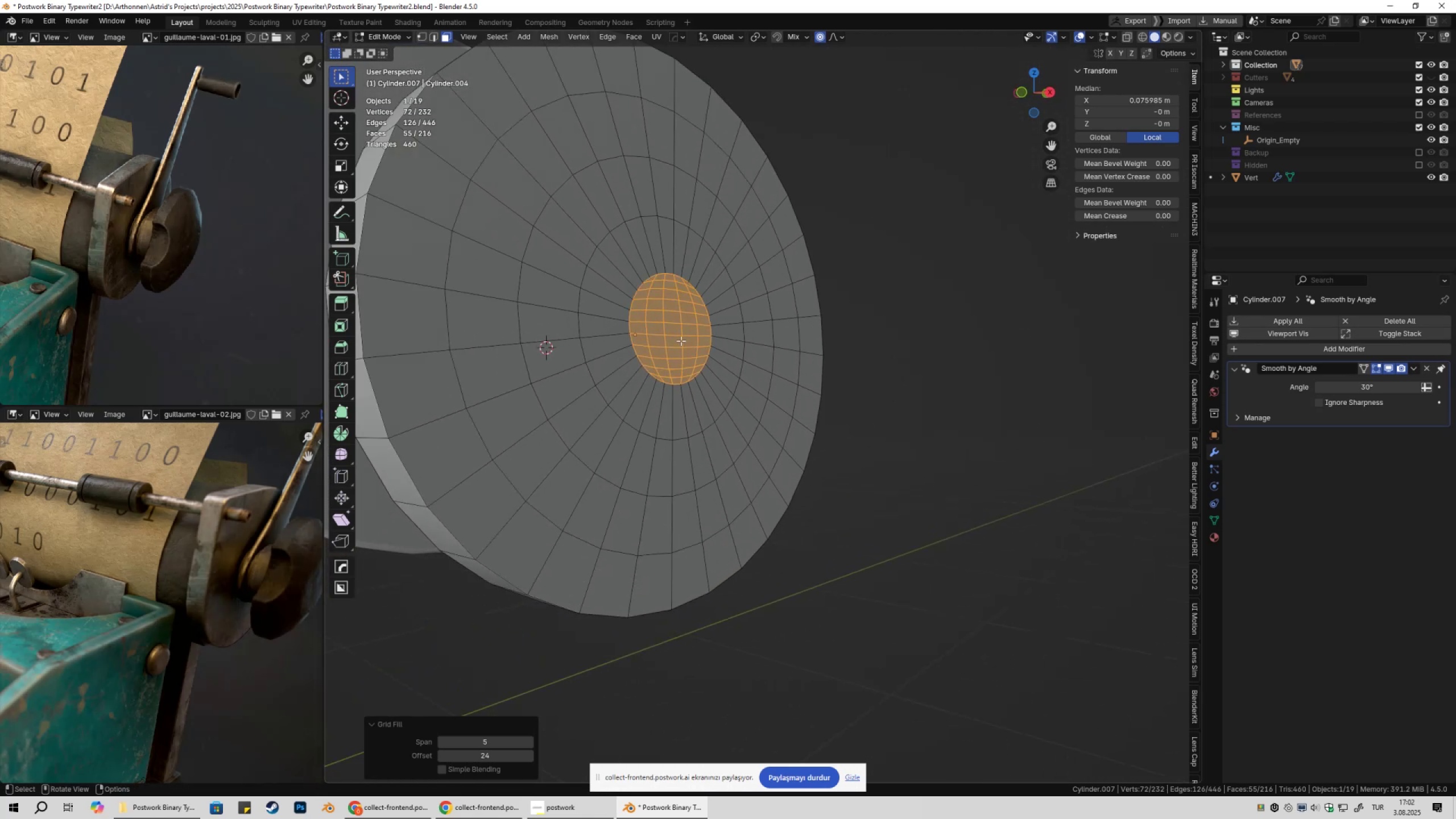 
key(3)
 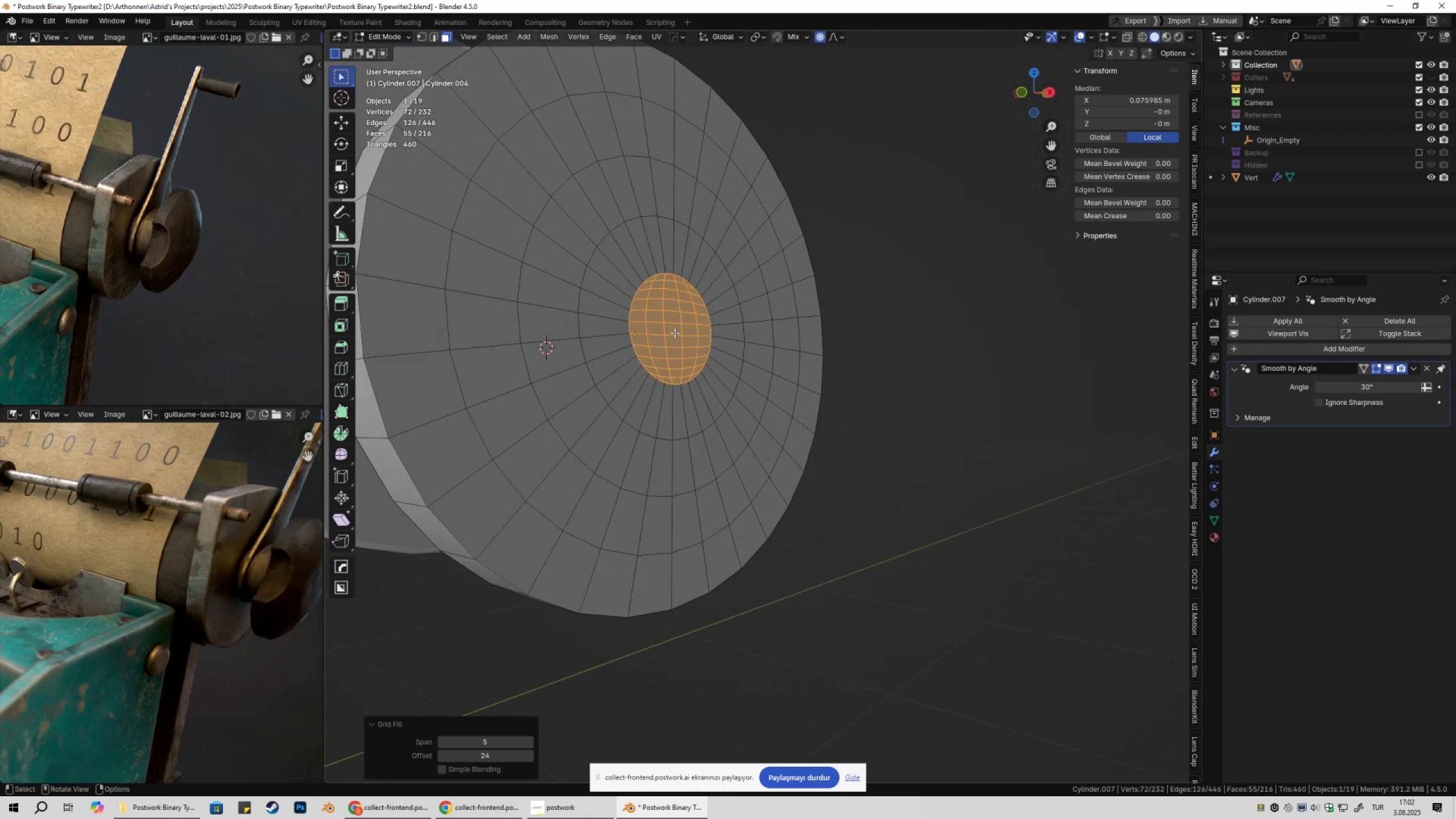 
left_click([675, 333])
 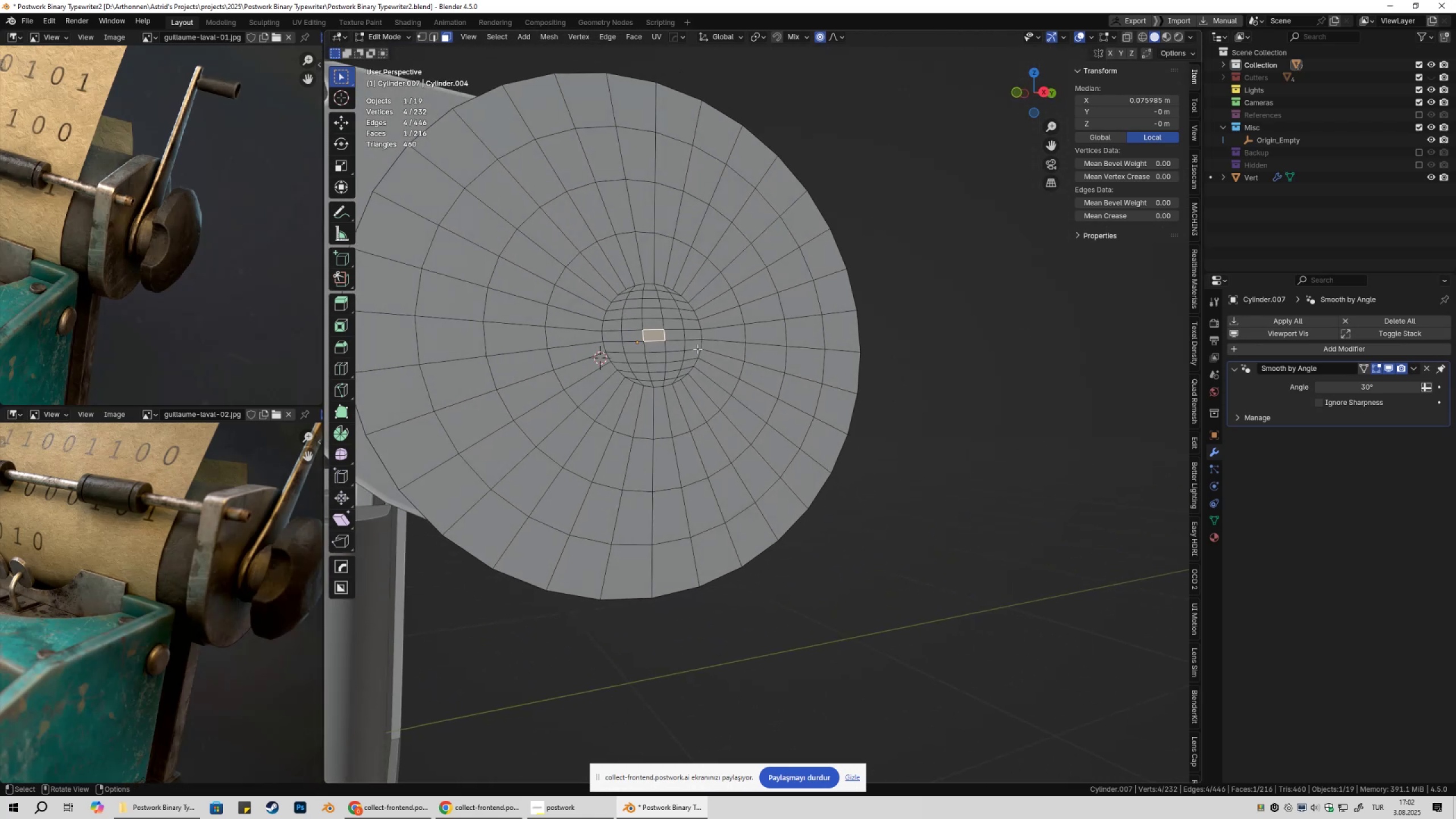 
type(3gyx)
key(Escape)
type(gx)
key(Escape)
 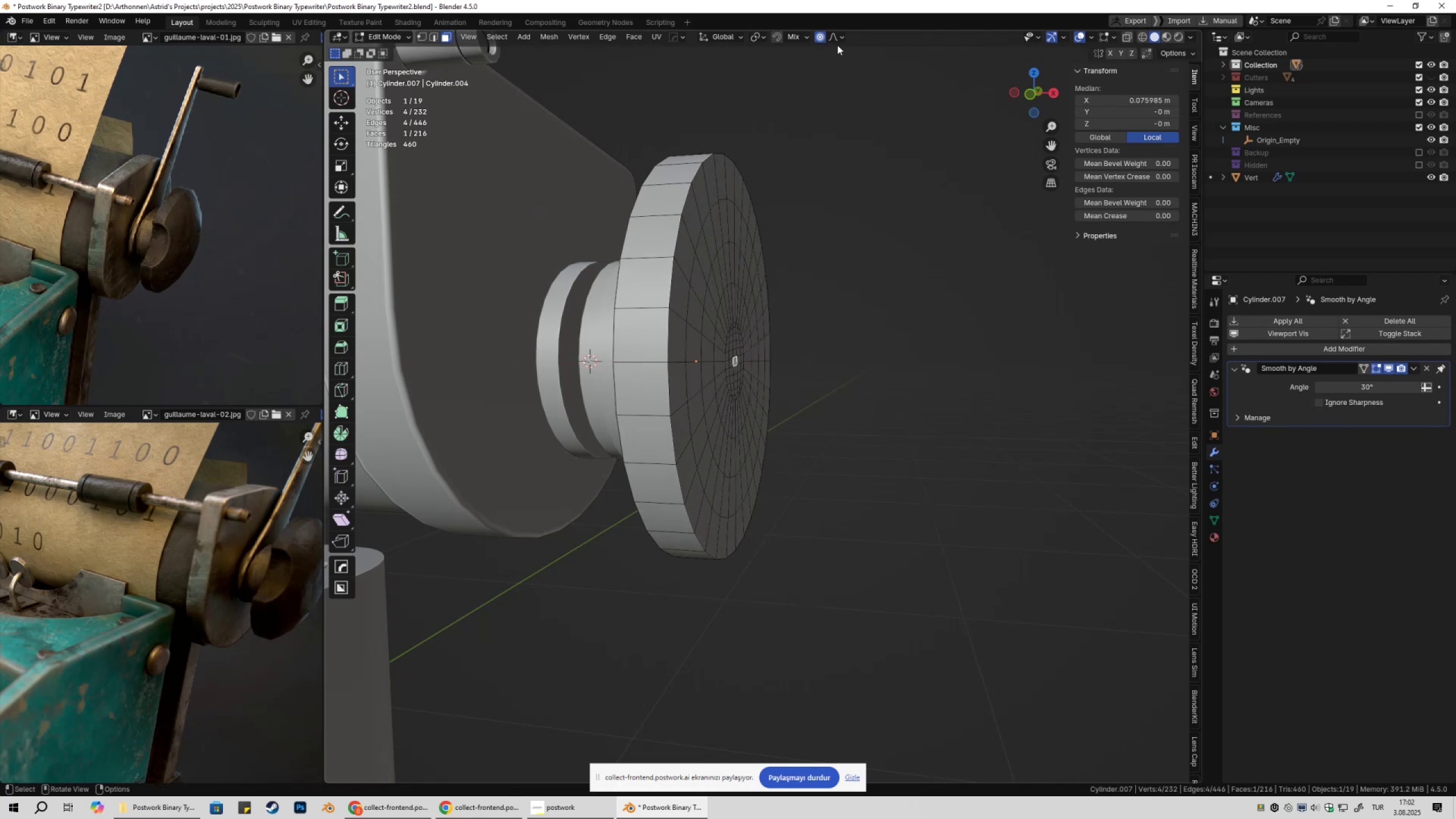 
scroll: coordinate [894, 356], scroll_direction: down, amount: 2.0
 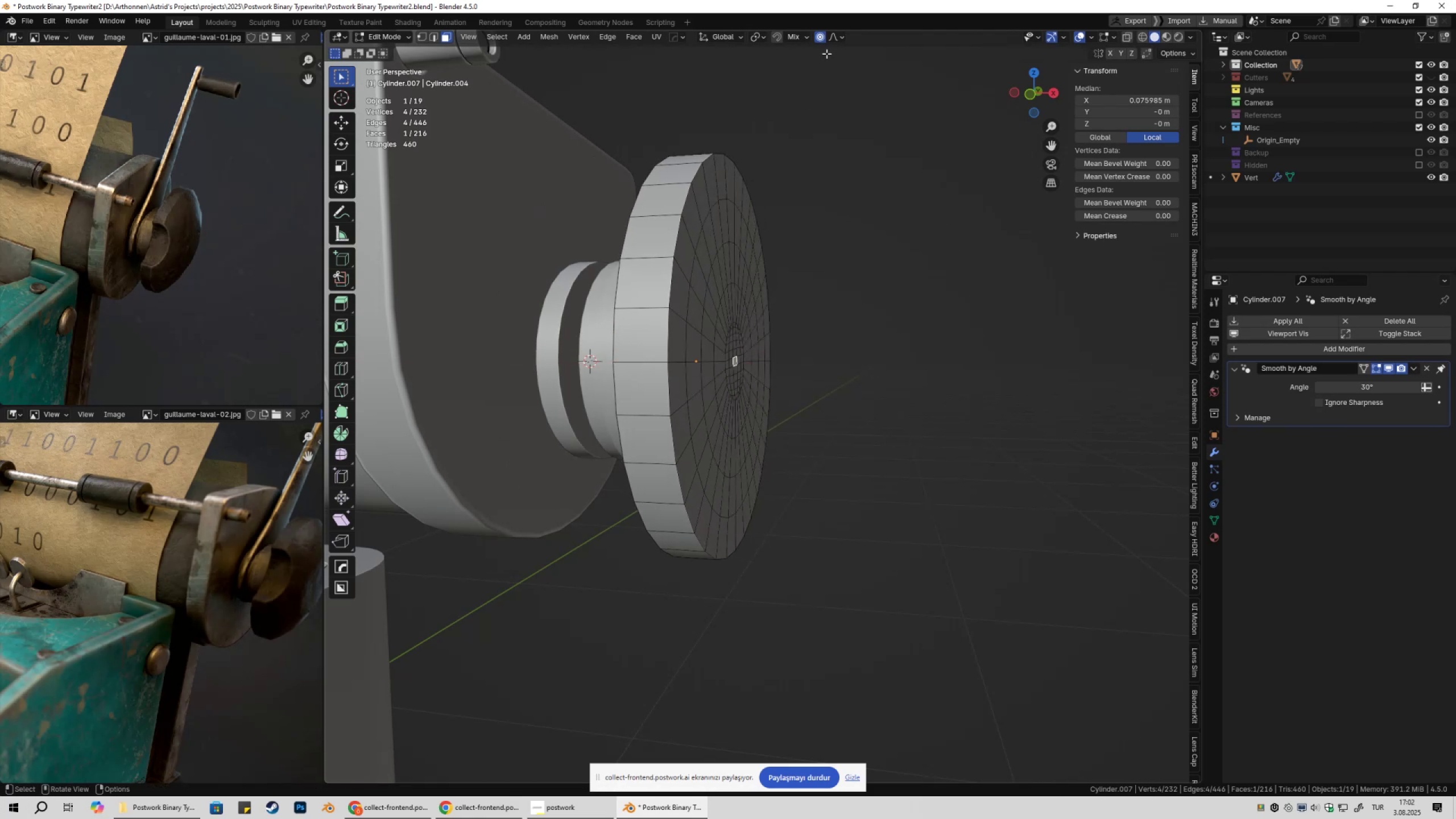 
double_click([838, 37])
 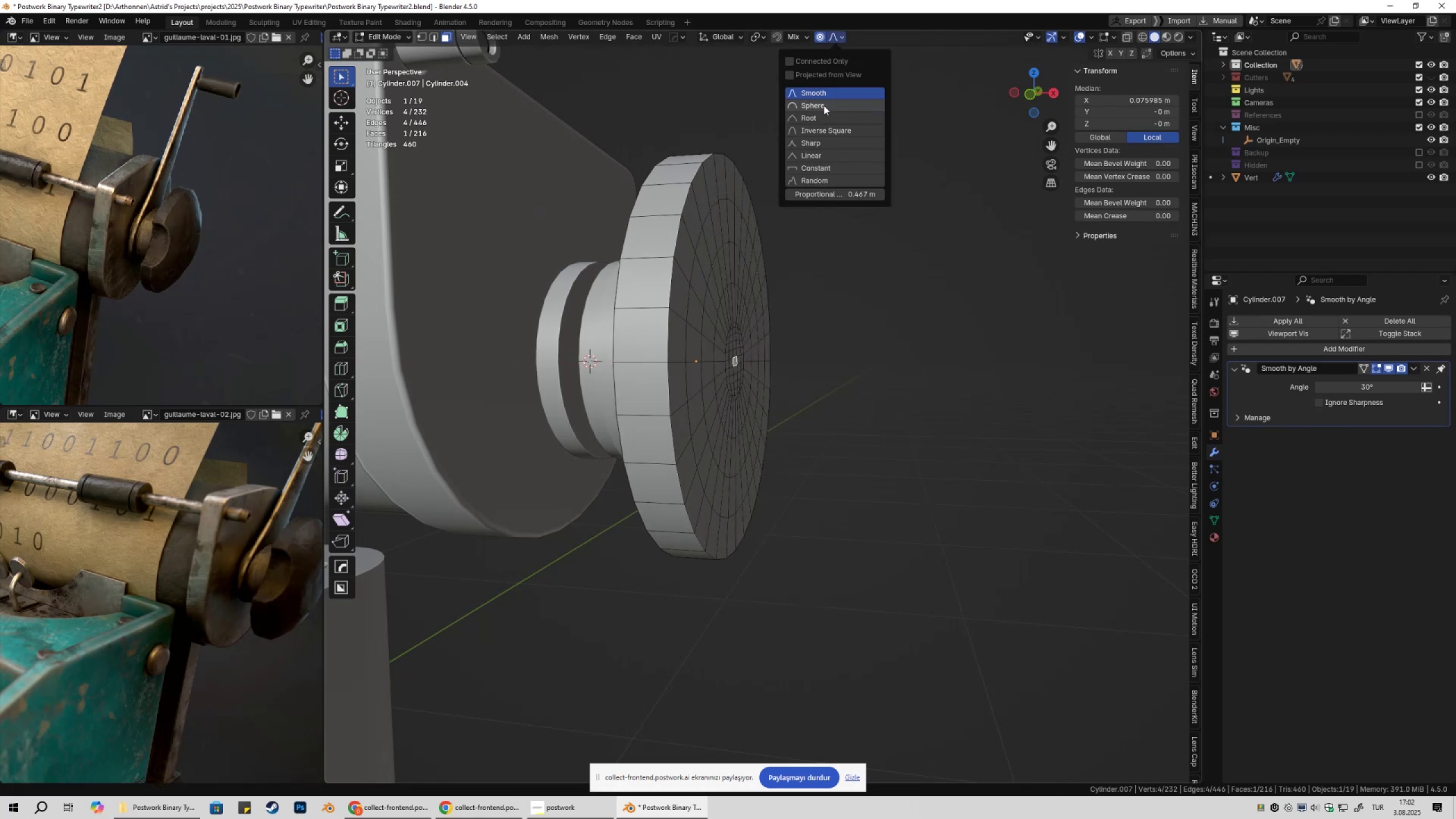 
left_click([824, 106])
 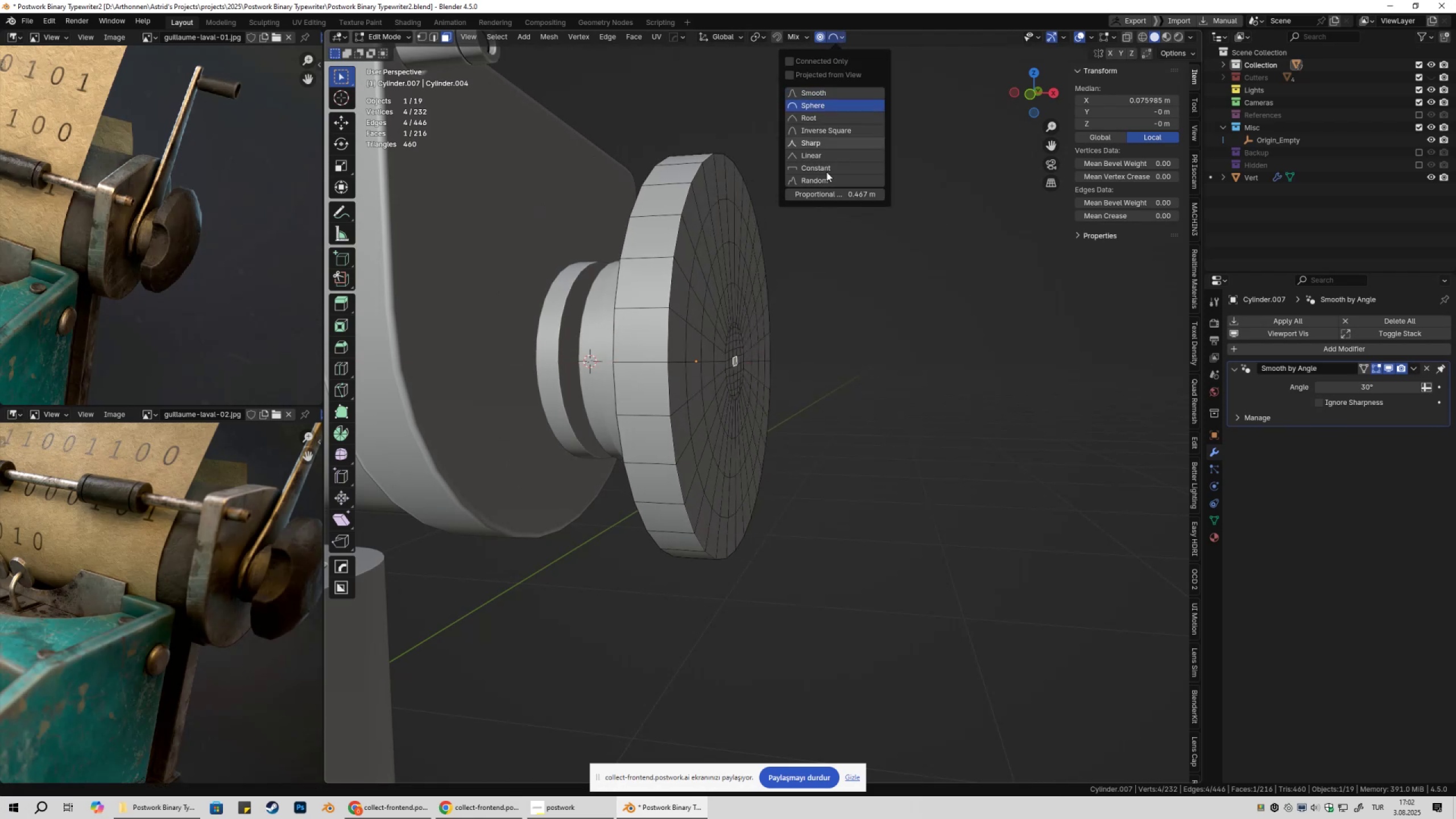 
type(gx)
 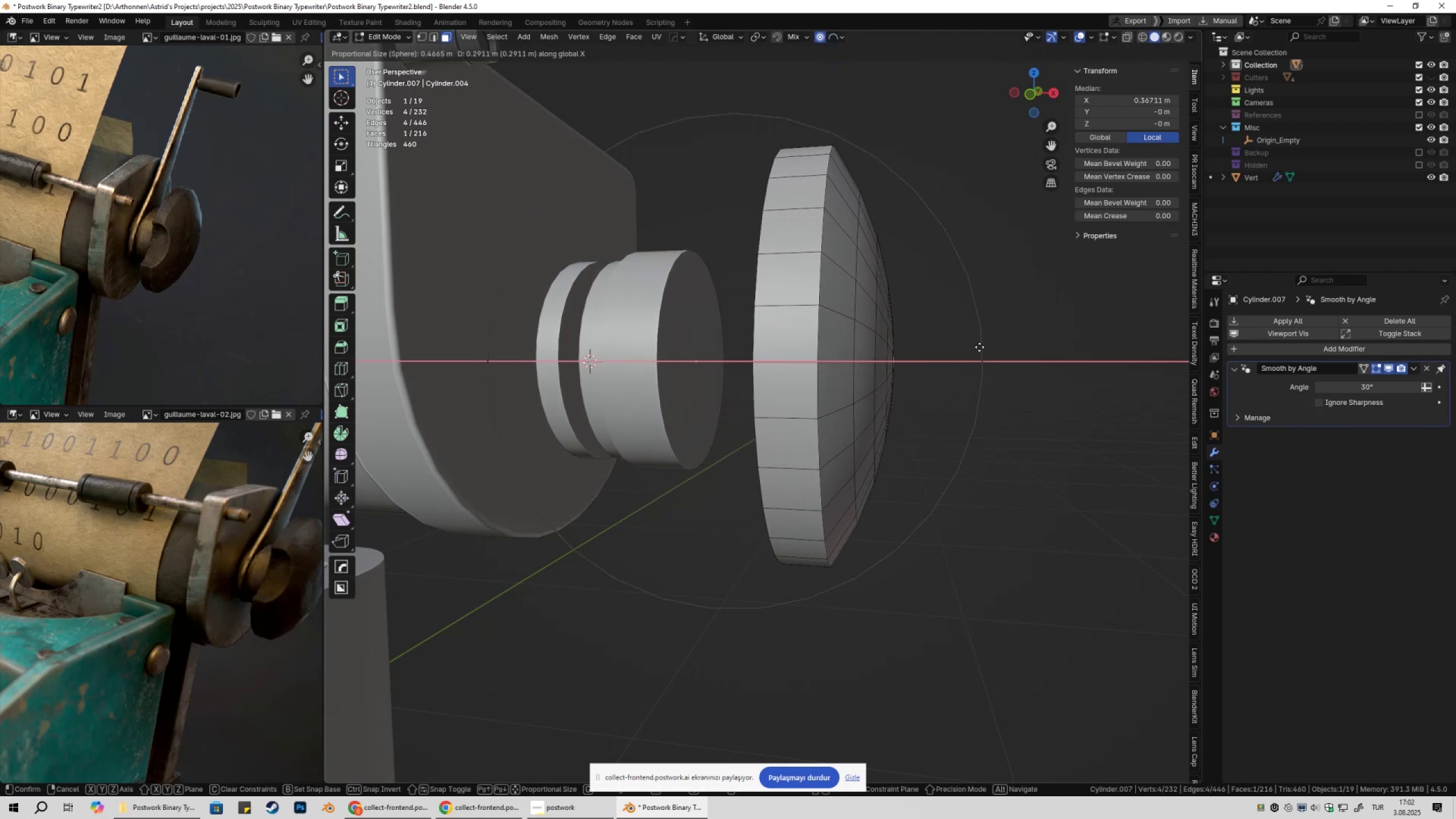 
key(Escape)
type(gx)
 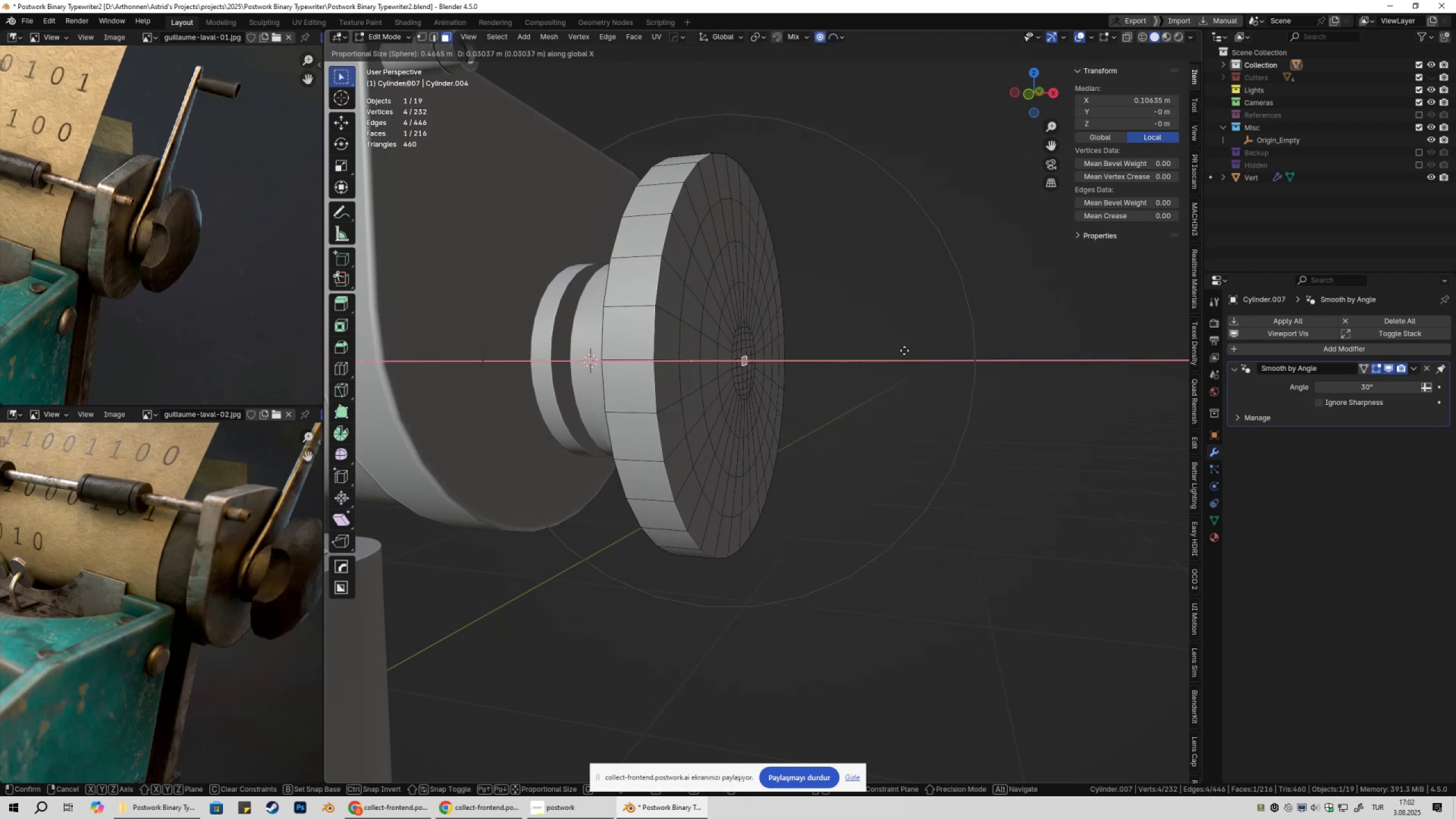 
scroll: coordinate [904, 351], scroll_direction: up, amount: 6.0
 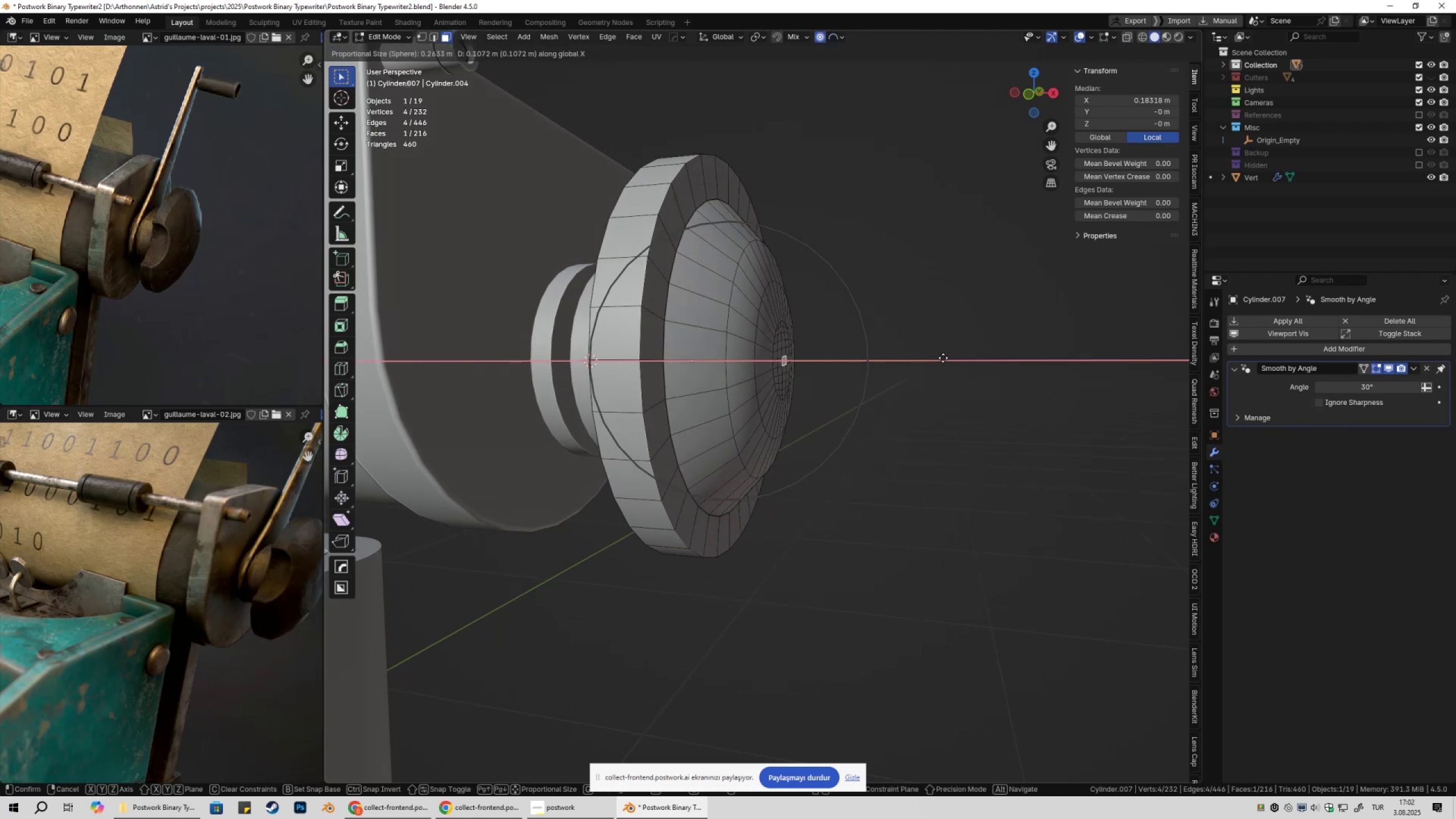 
scroll: coordinate [920, 358], scroll_direction: down, amount: 4.0
 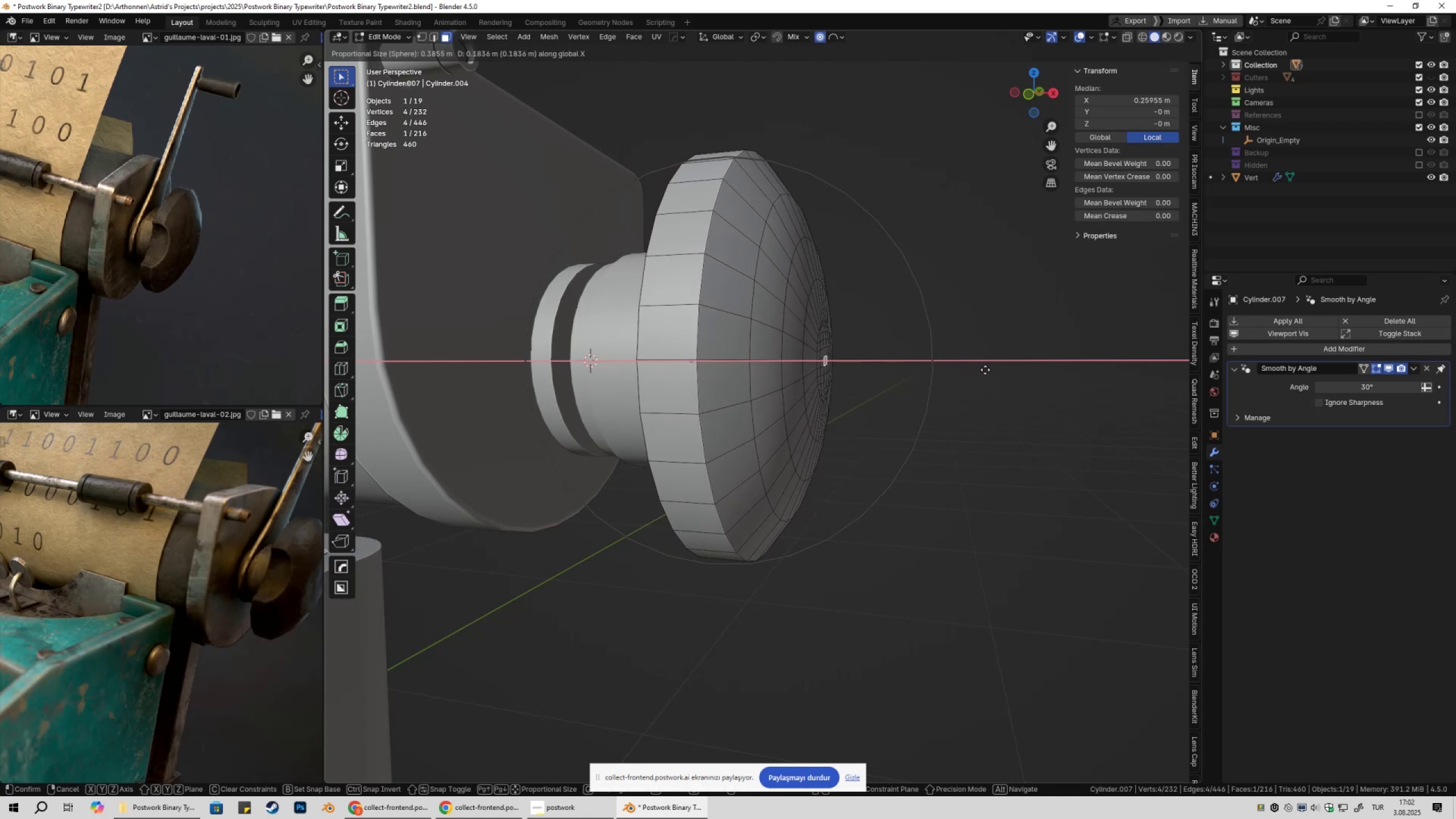 
wait(6.59)
 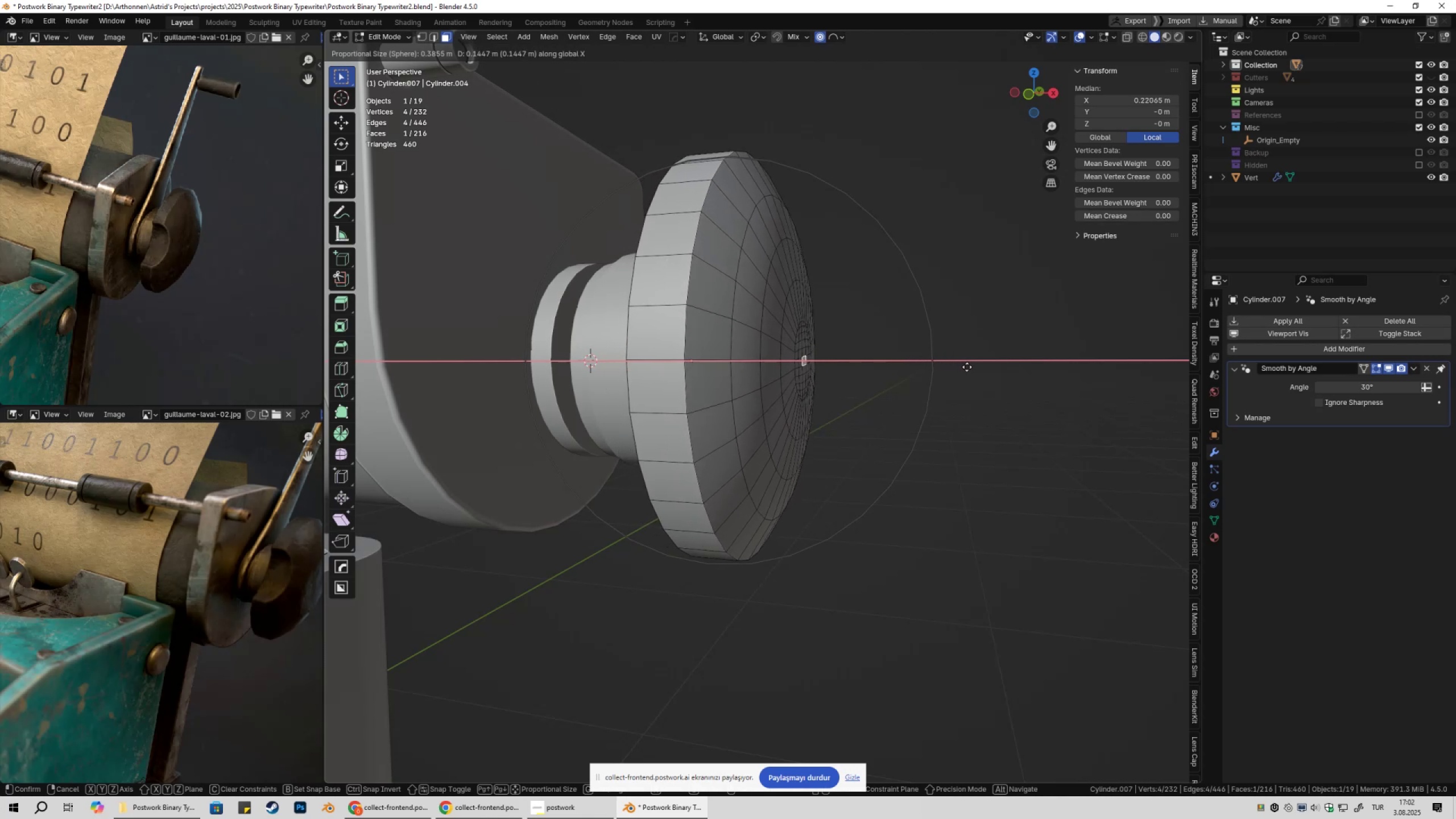 
left_click([988, 371])
 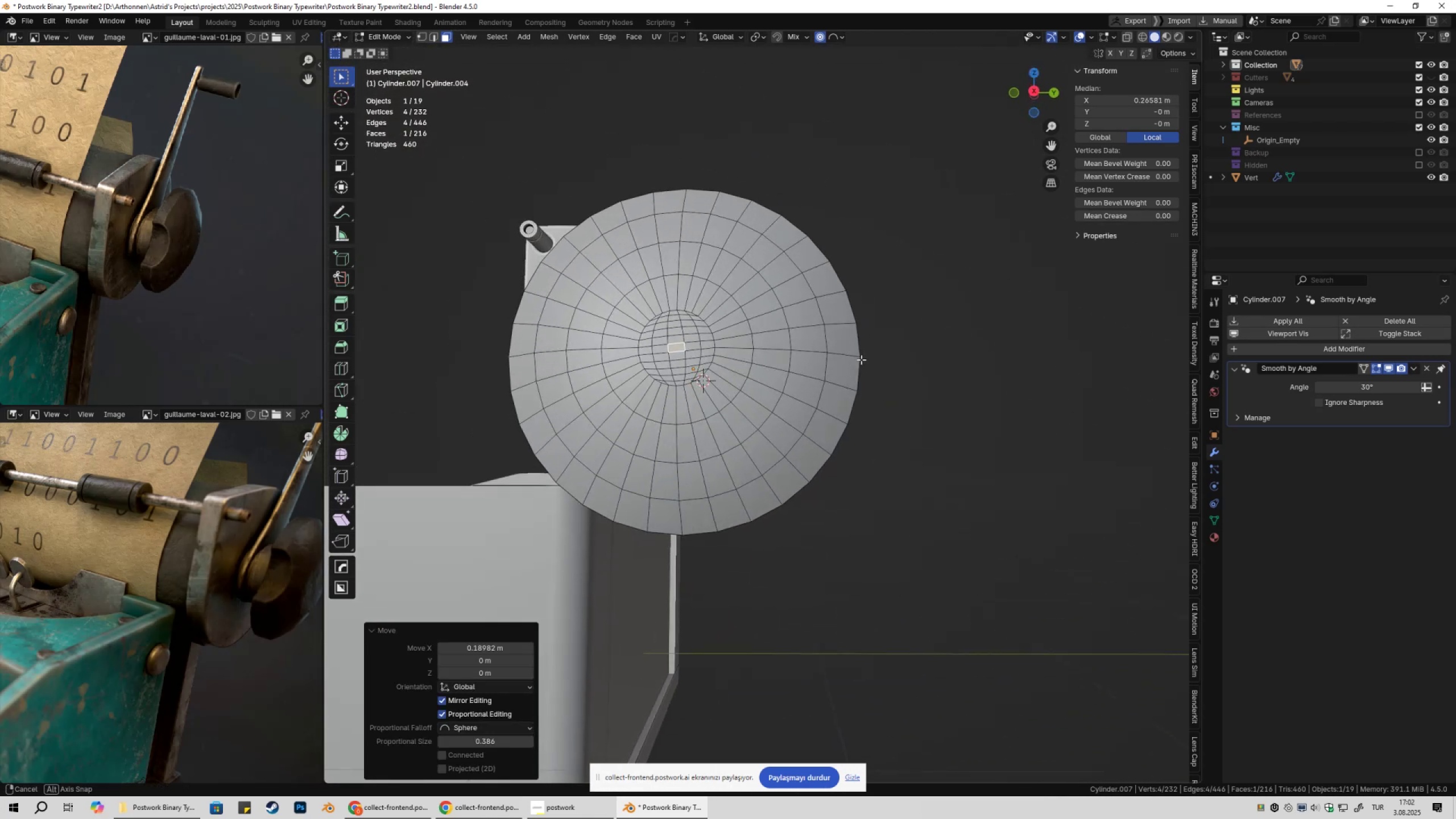 
key(Tab)
 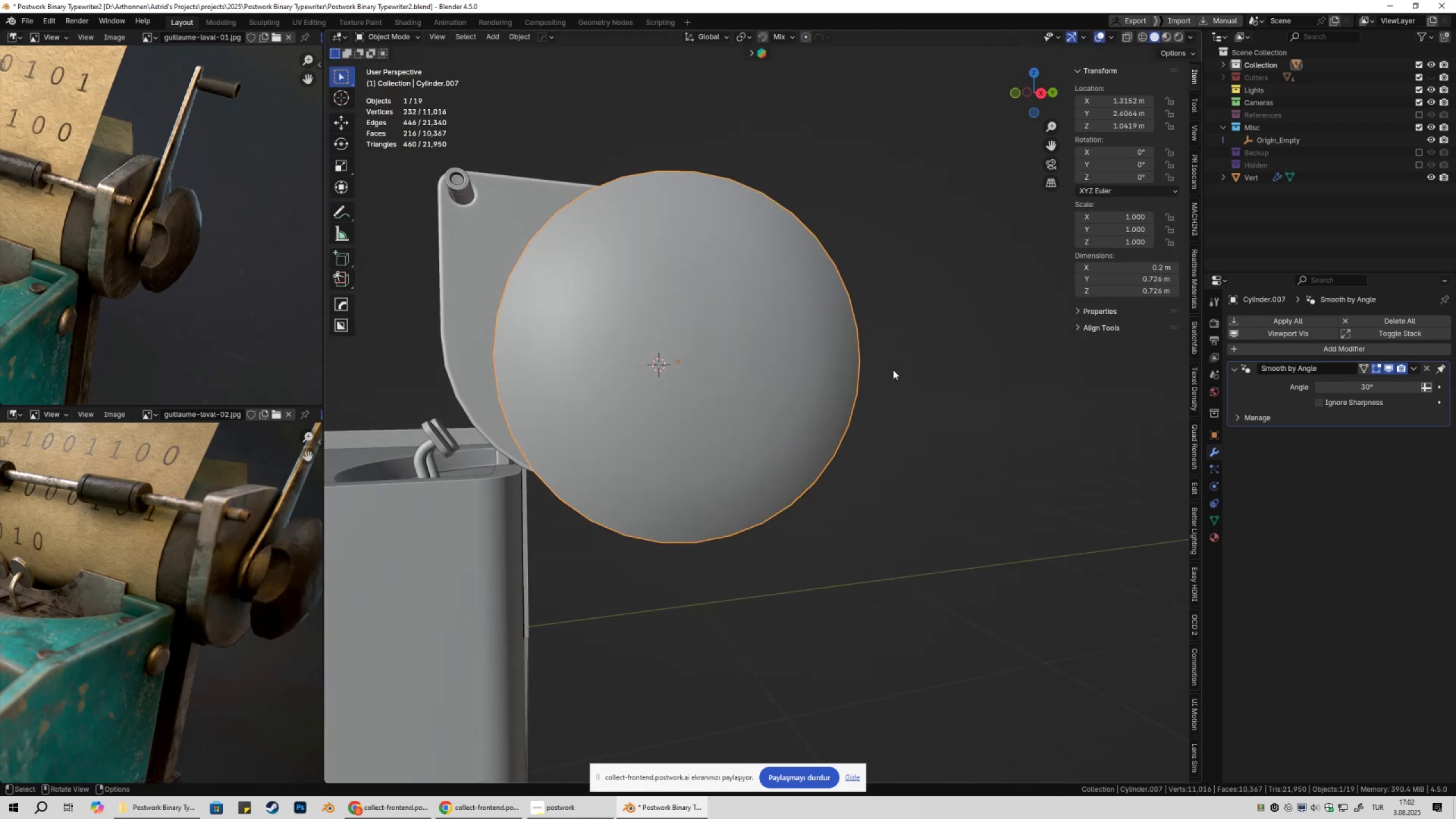 
scroll: coordinate [889, 380], scroll_direction: down, amount: 3.0
 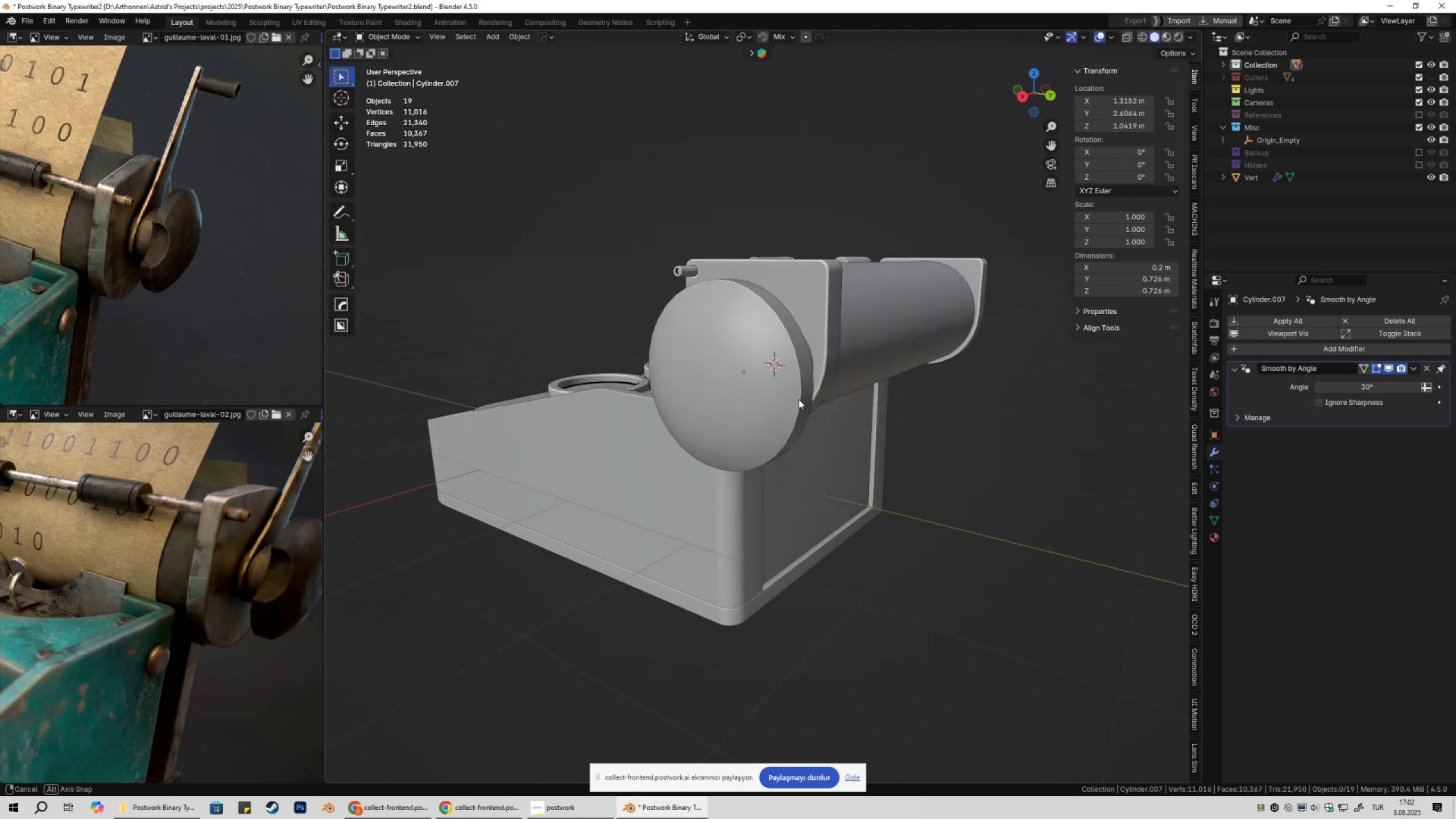 
left_click([768, 383])
 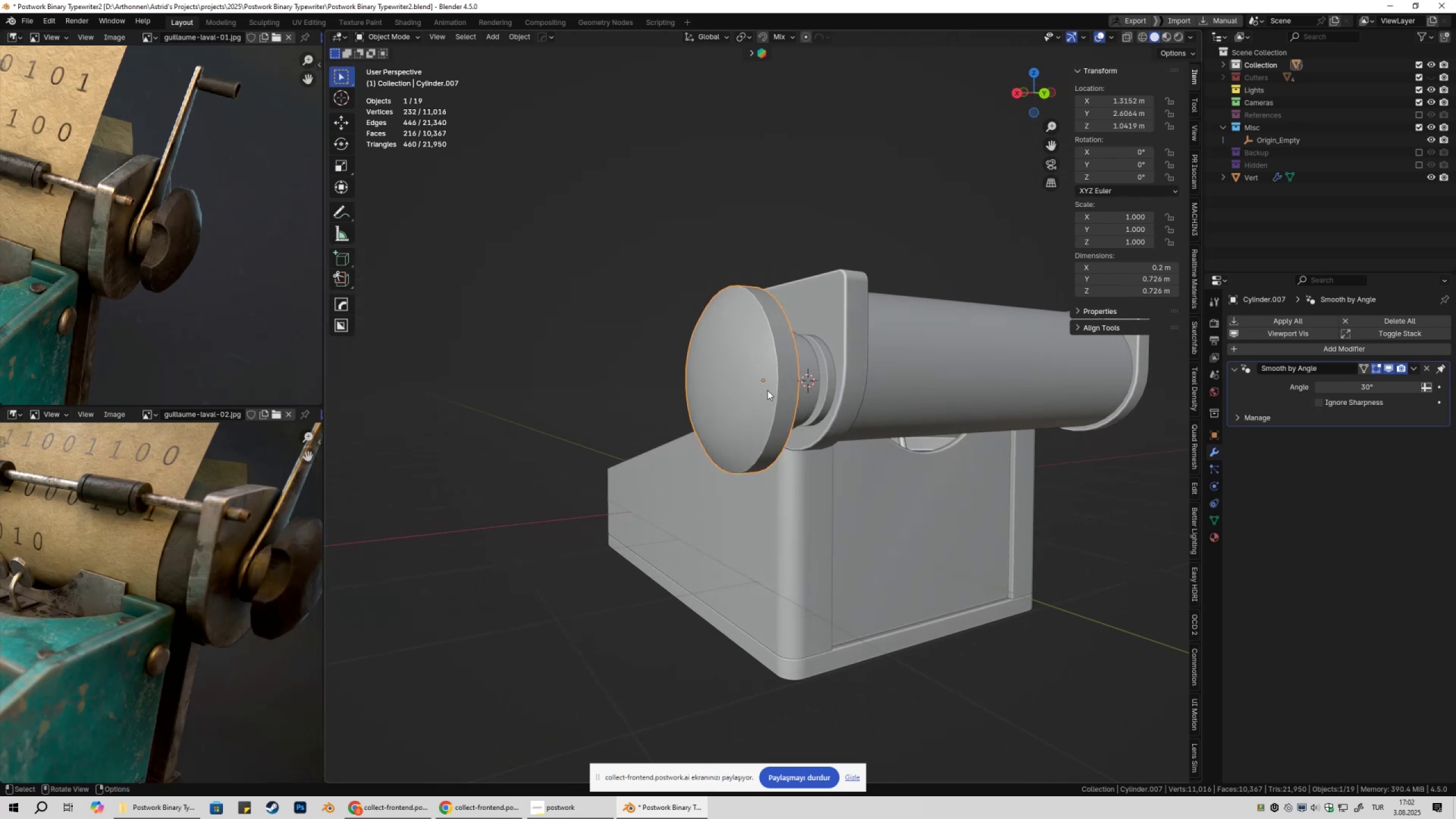 
key(Tab)
 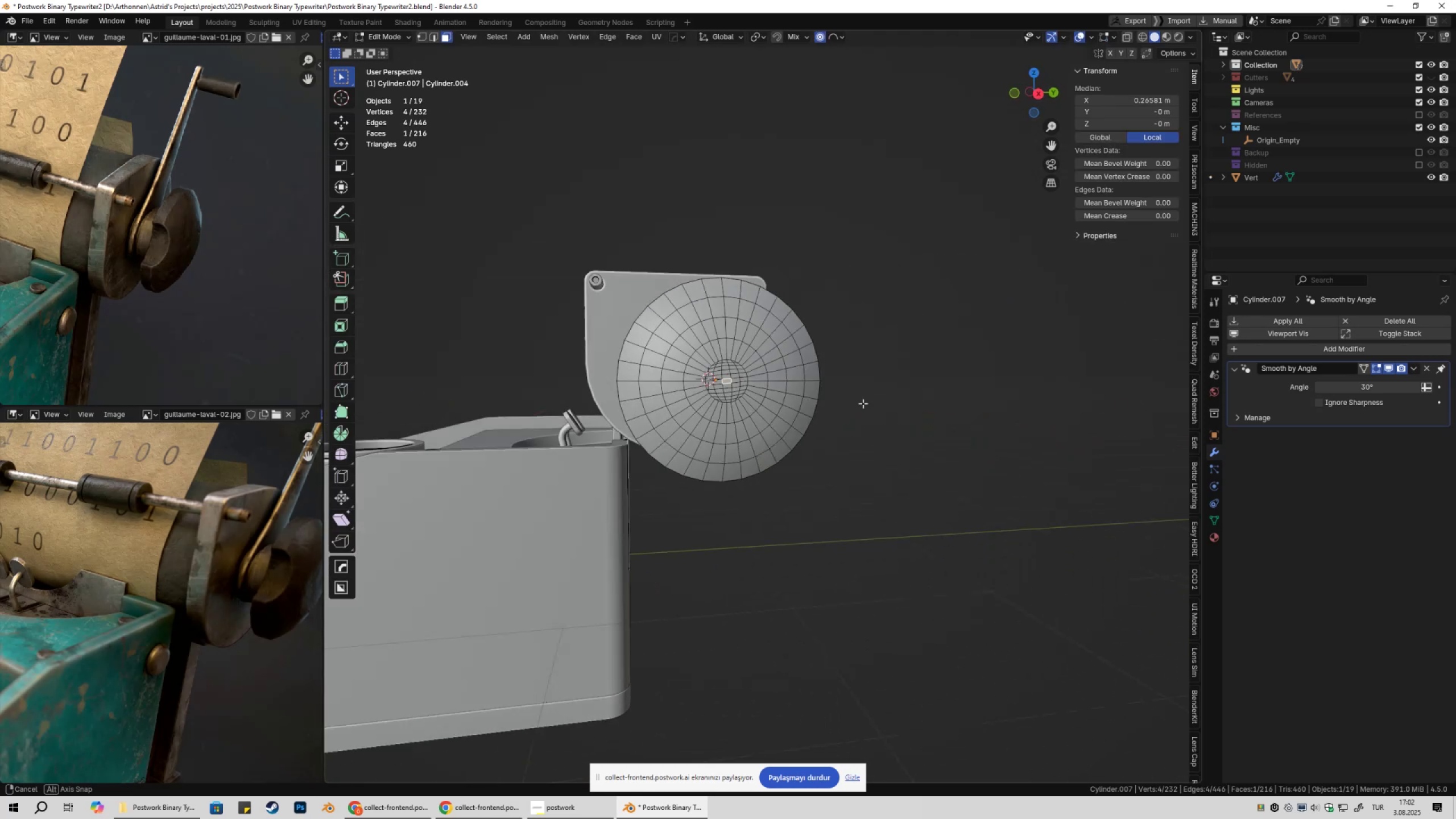 
scroll: coordinate [881, 411], scroll_direction: up, amount: 5.0
 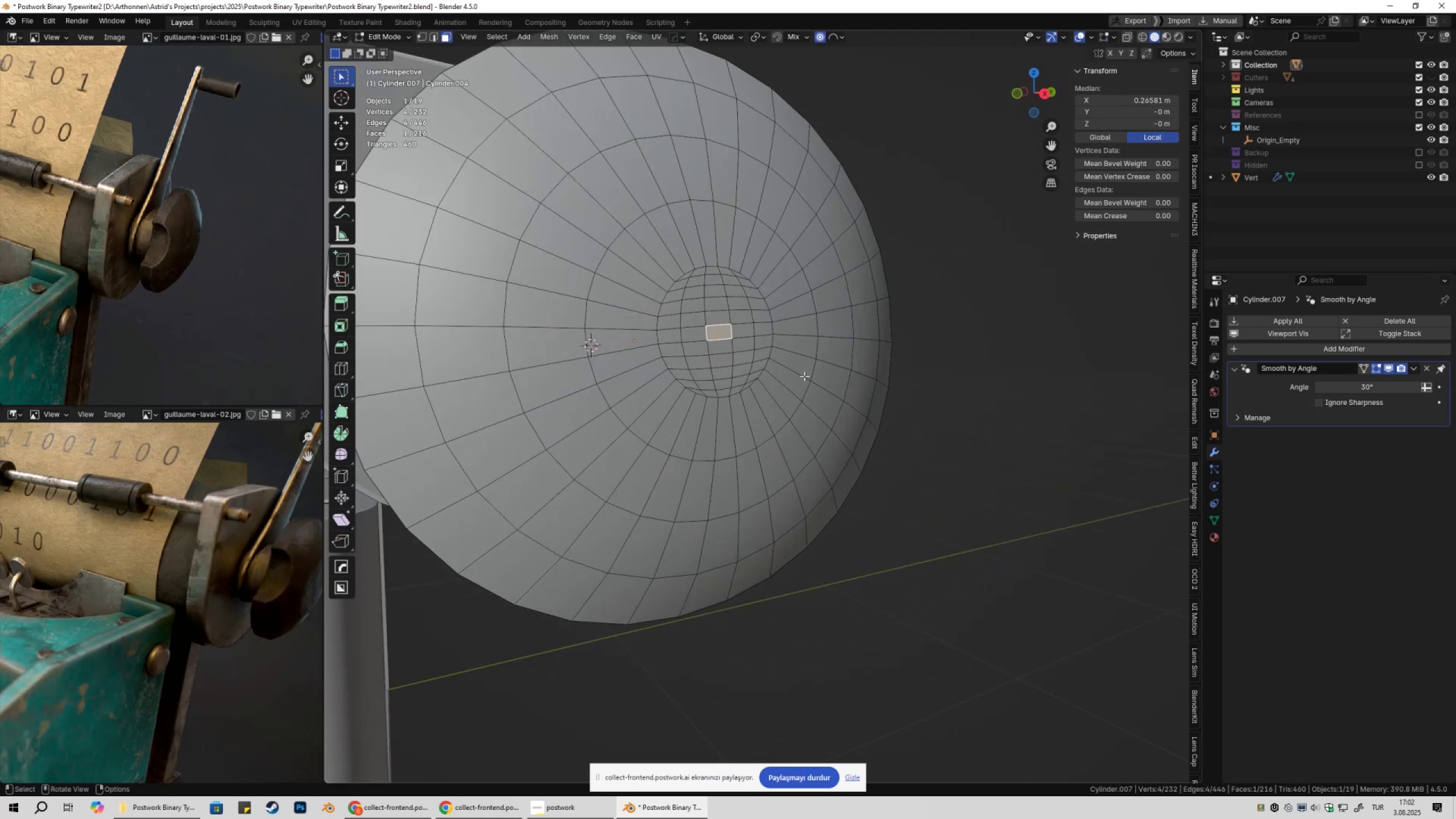 
key(Control+NumpadAdd)
 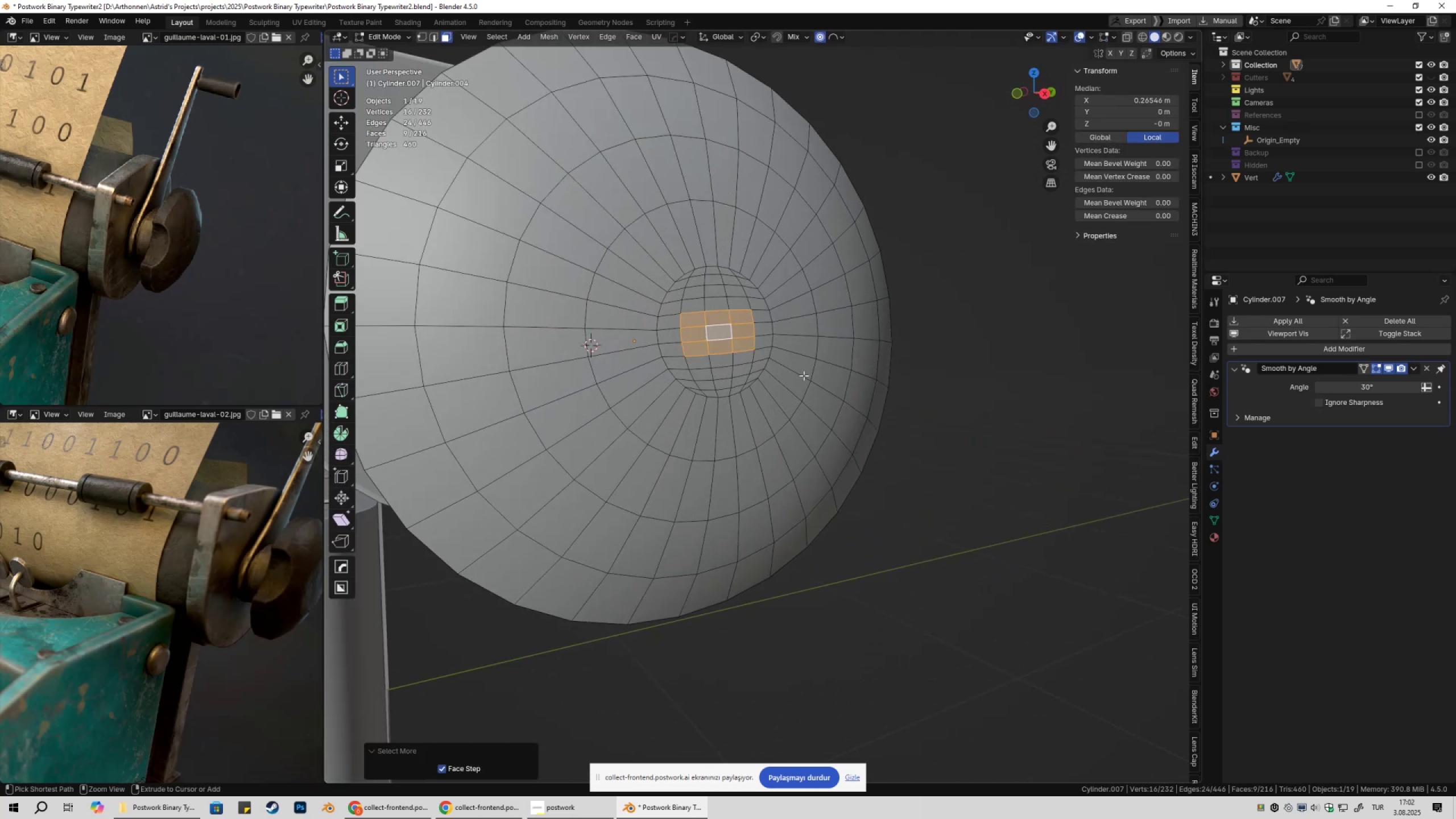 
key(Control+NumpadAdd)
 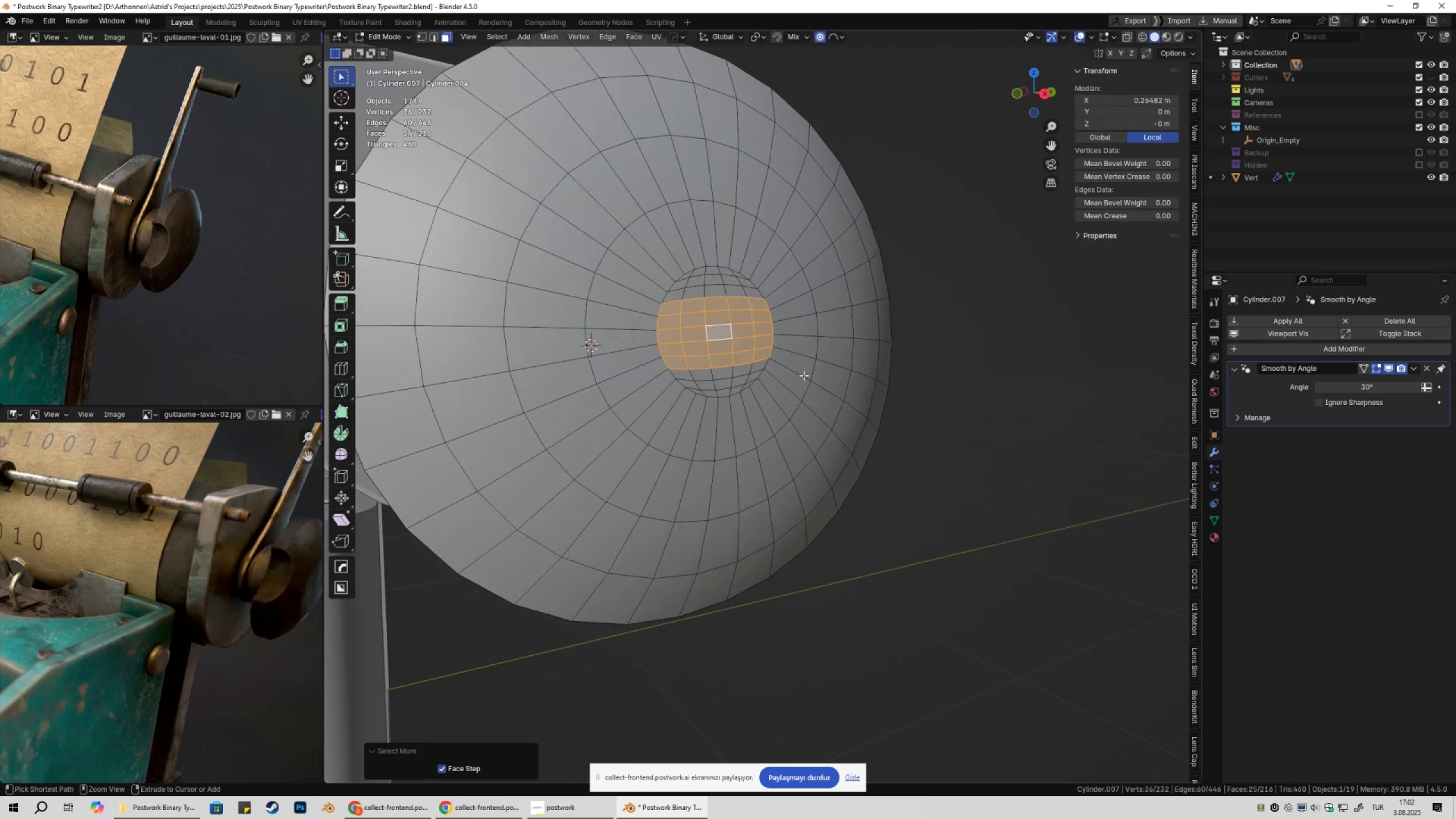 
key(Control+NumpadAdd)
 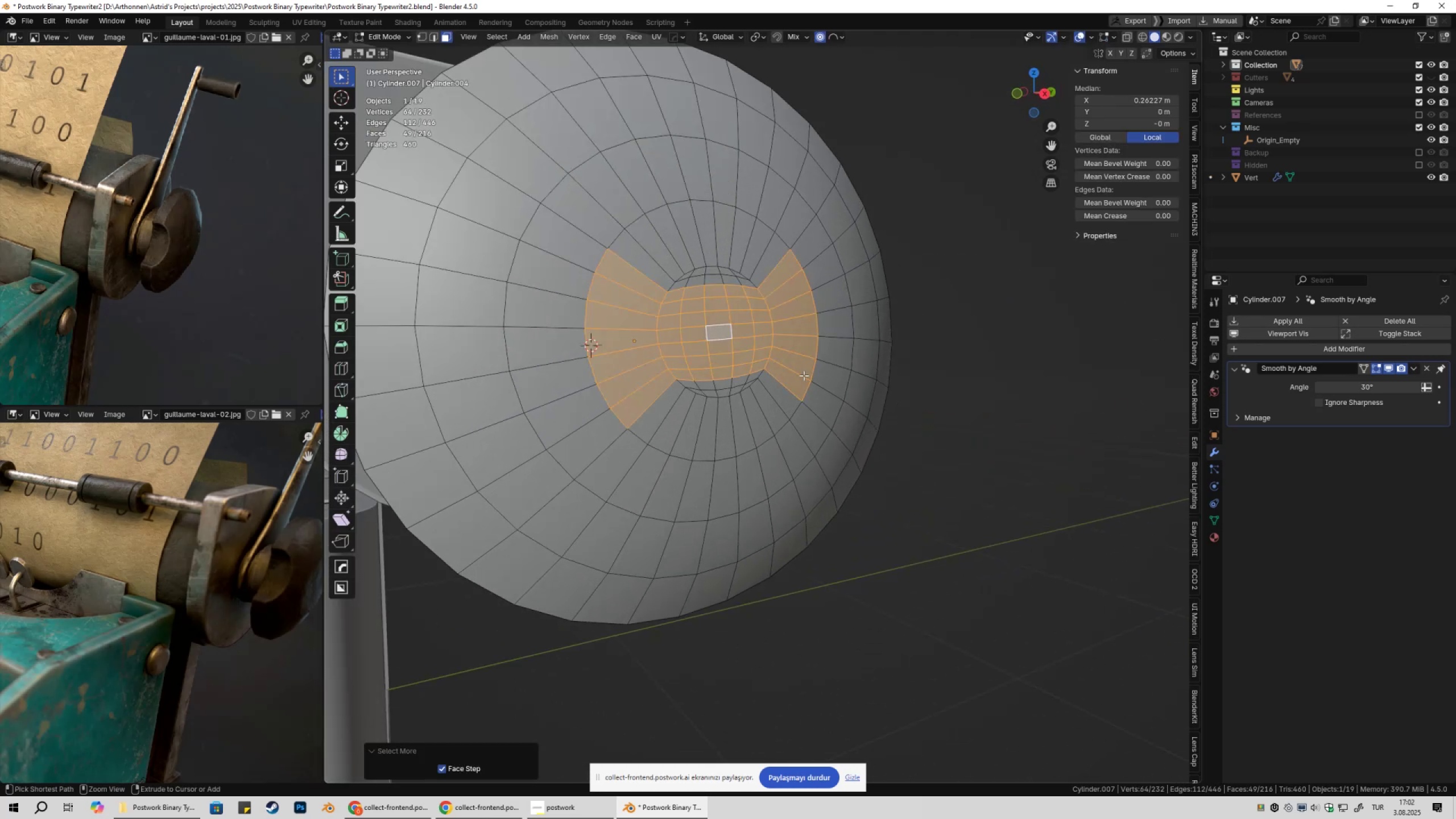 
key(Control+NumpadSubtract)
 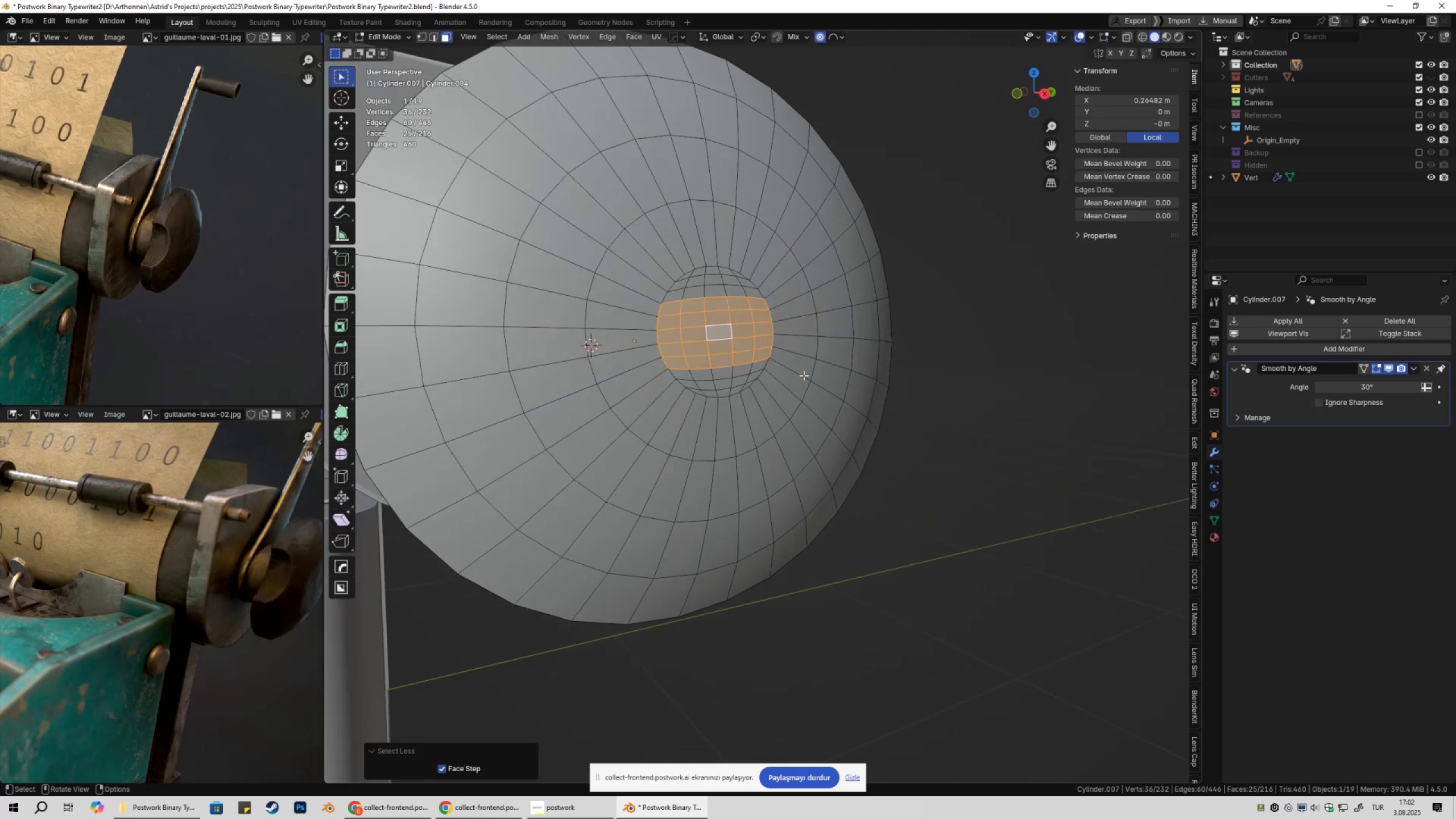 
key(Control+ControlLeft)
 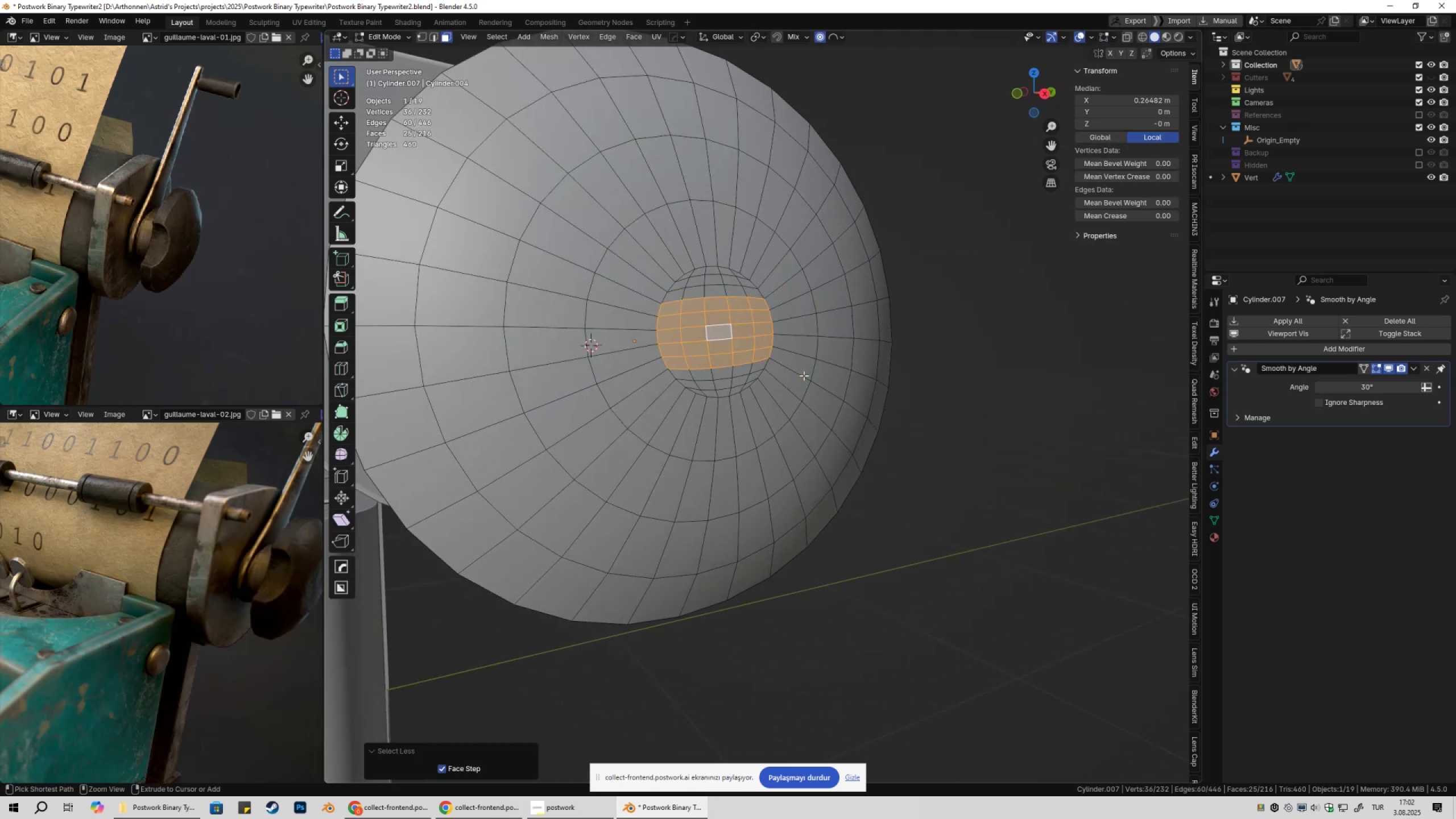 
key(Control+X)
 